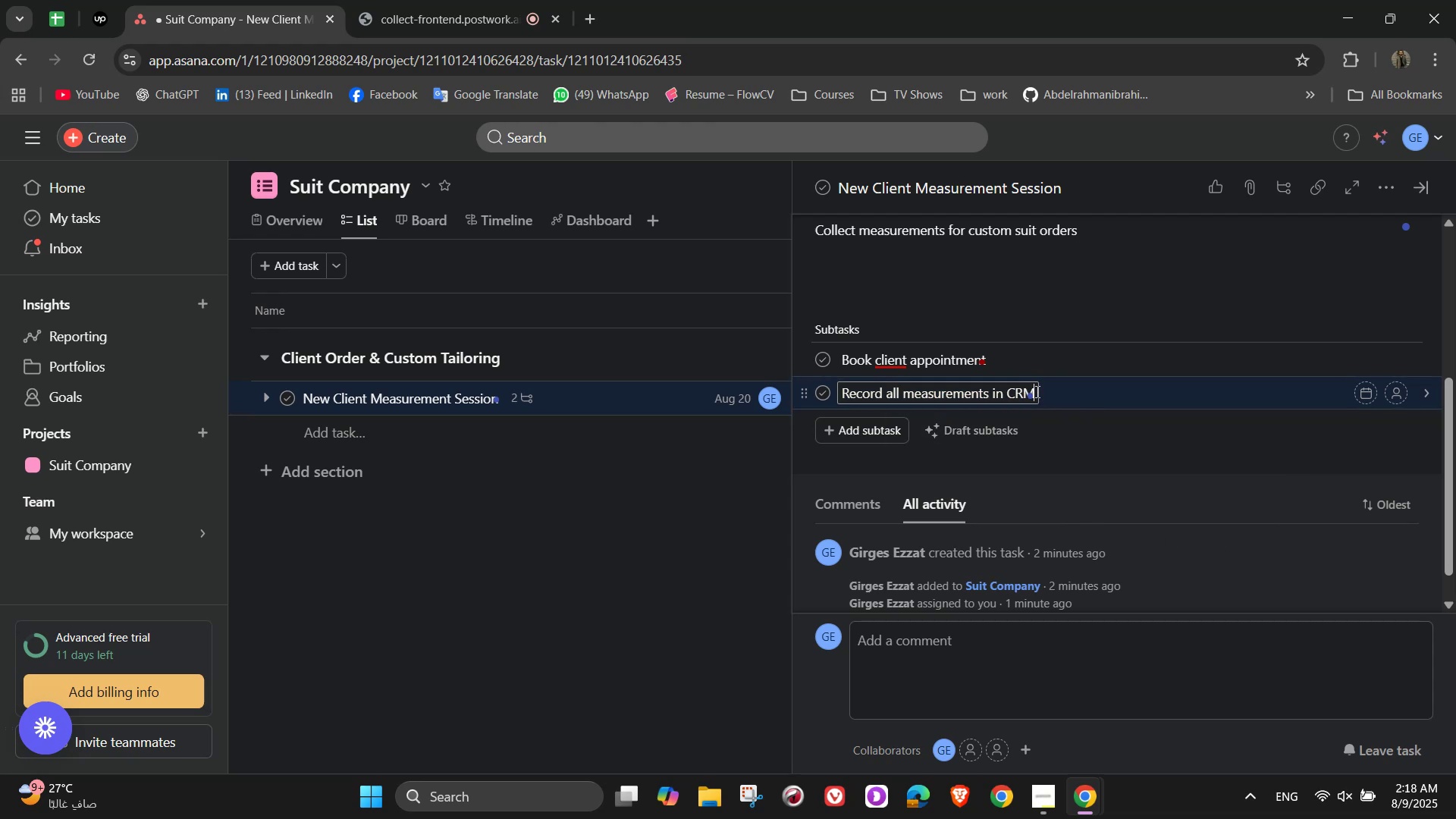 
key(NumpadEnter)
type(Take fabric and style preference)
 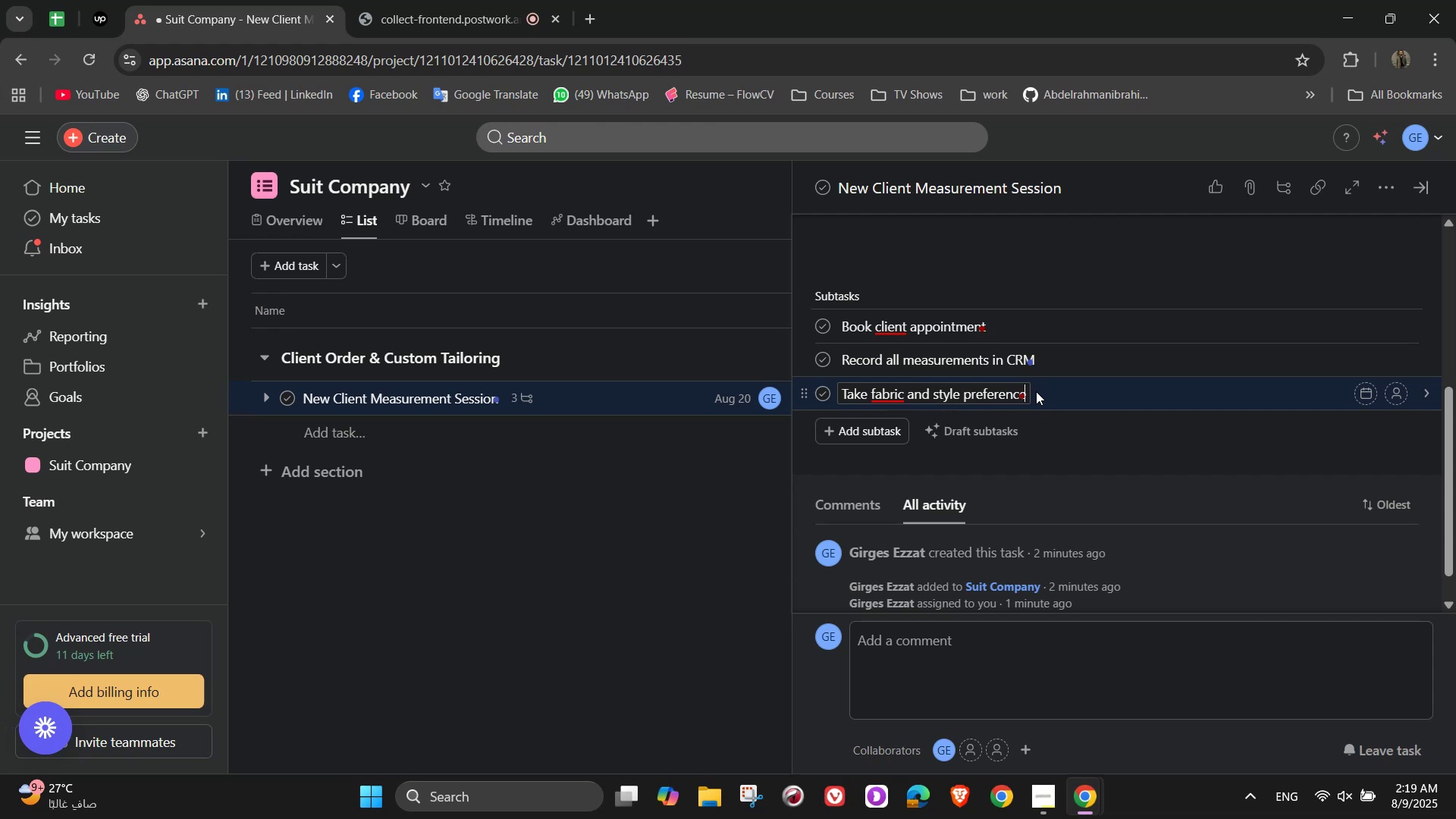 
wait(13.63)
 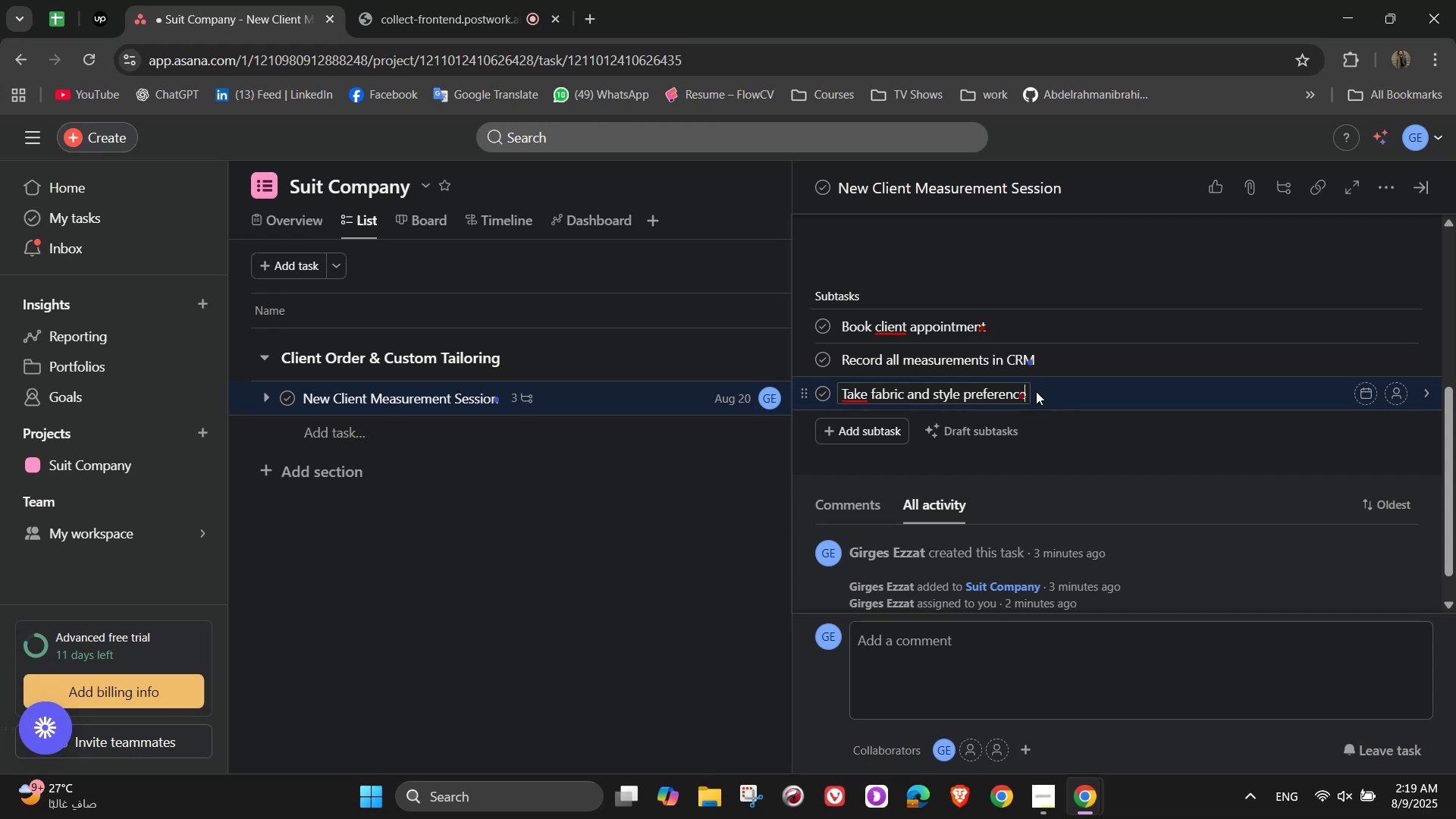 
scroll: coordinate [1040, 391], scroll_direction: up, amount: 7.0
 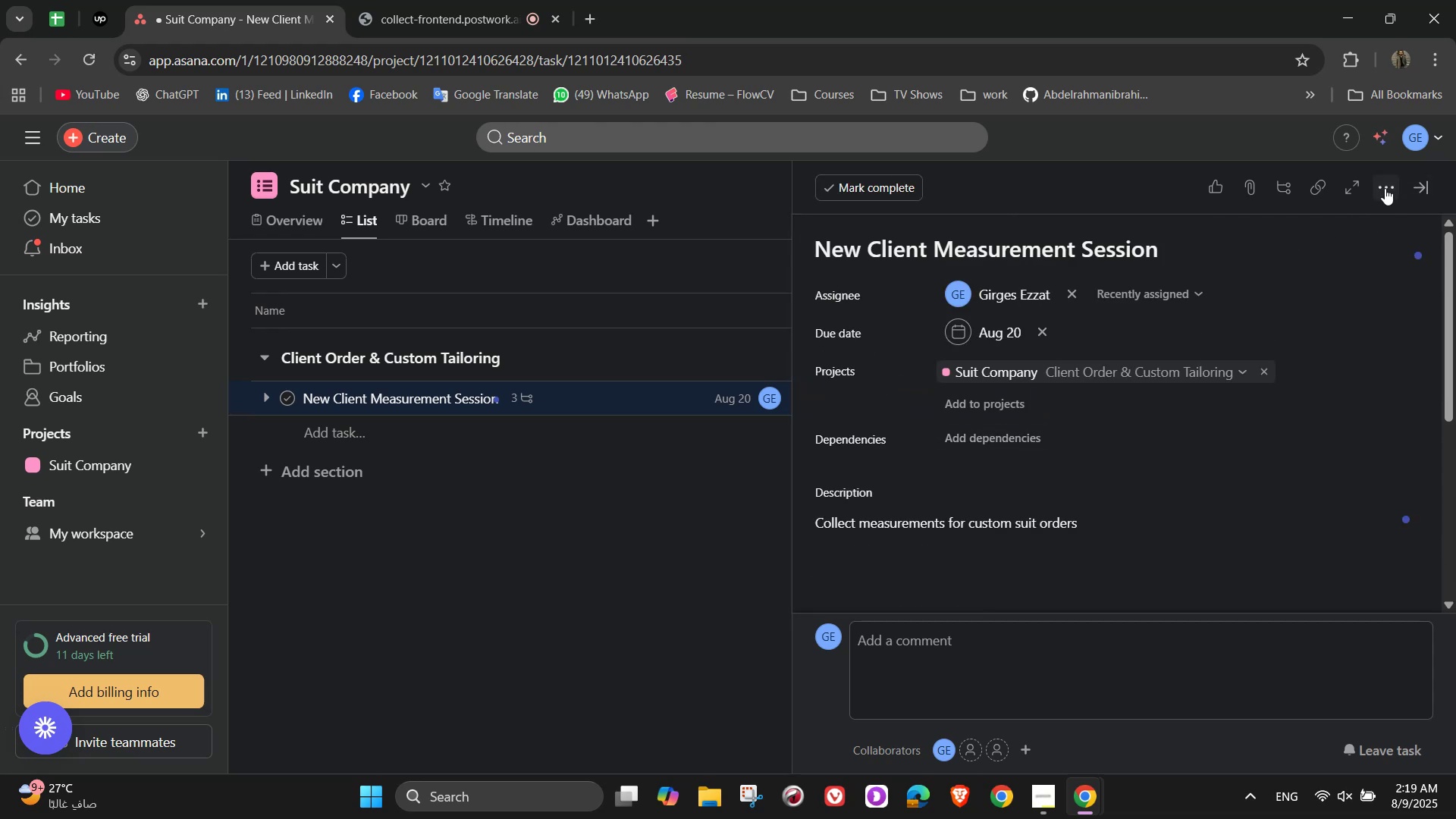 
left_click([1382, 188])
 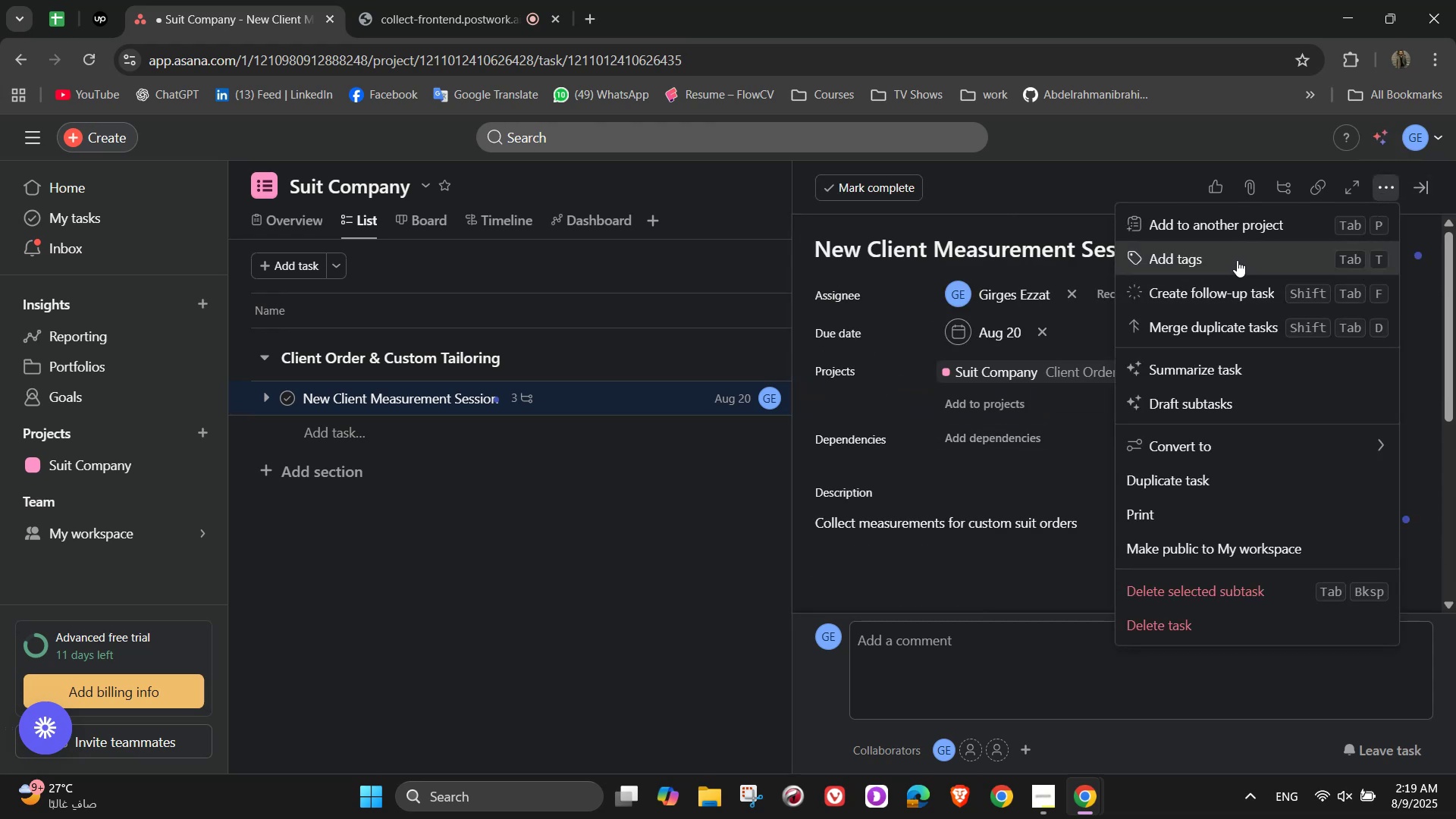 
left_click([1237, 260])
 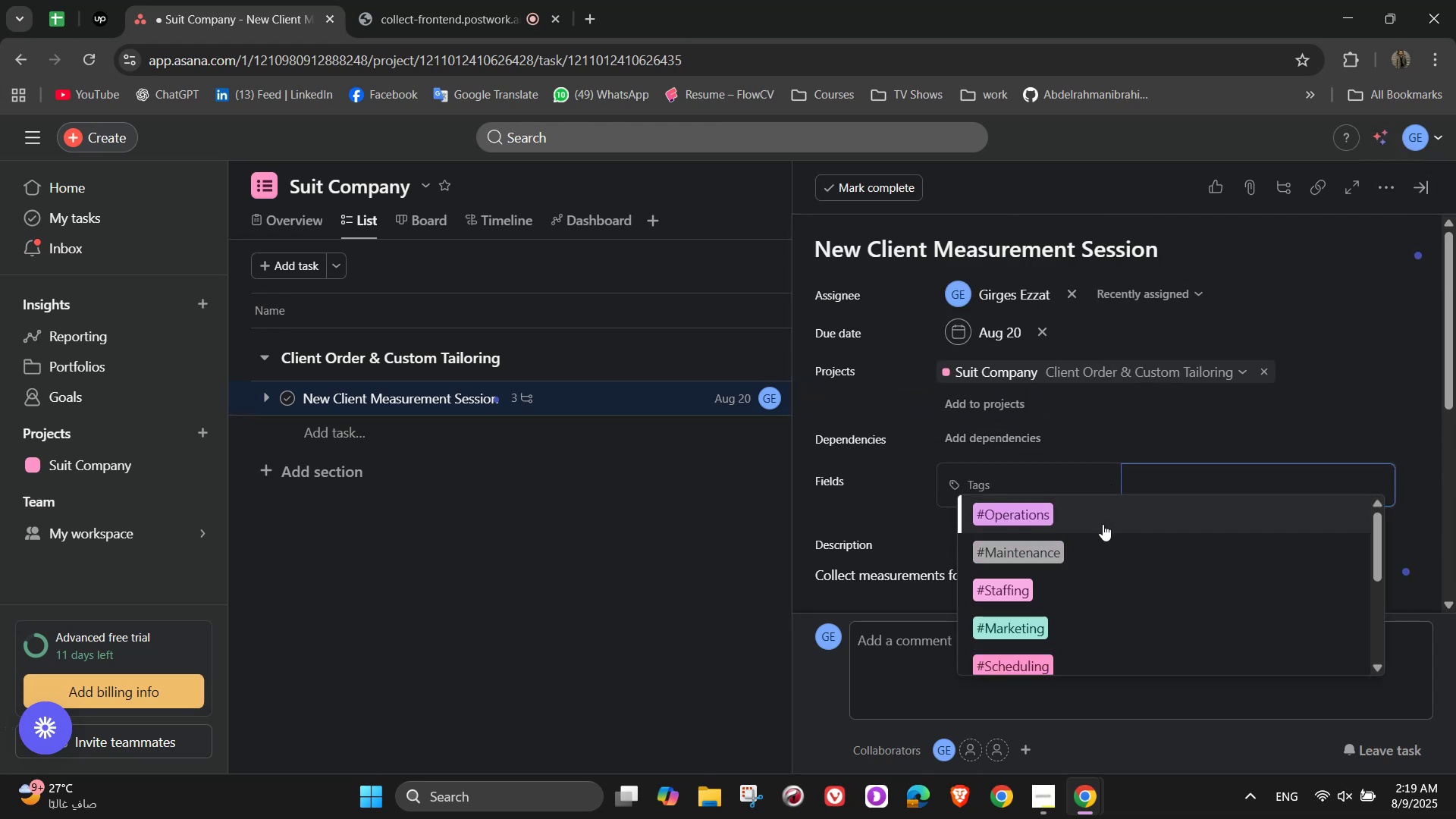 
scroll: coordinate [1097, 552], scroll_direction: up, amount: 3.0
 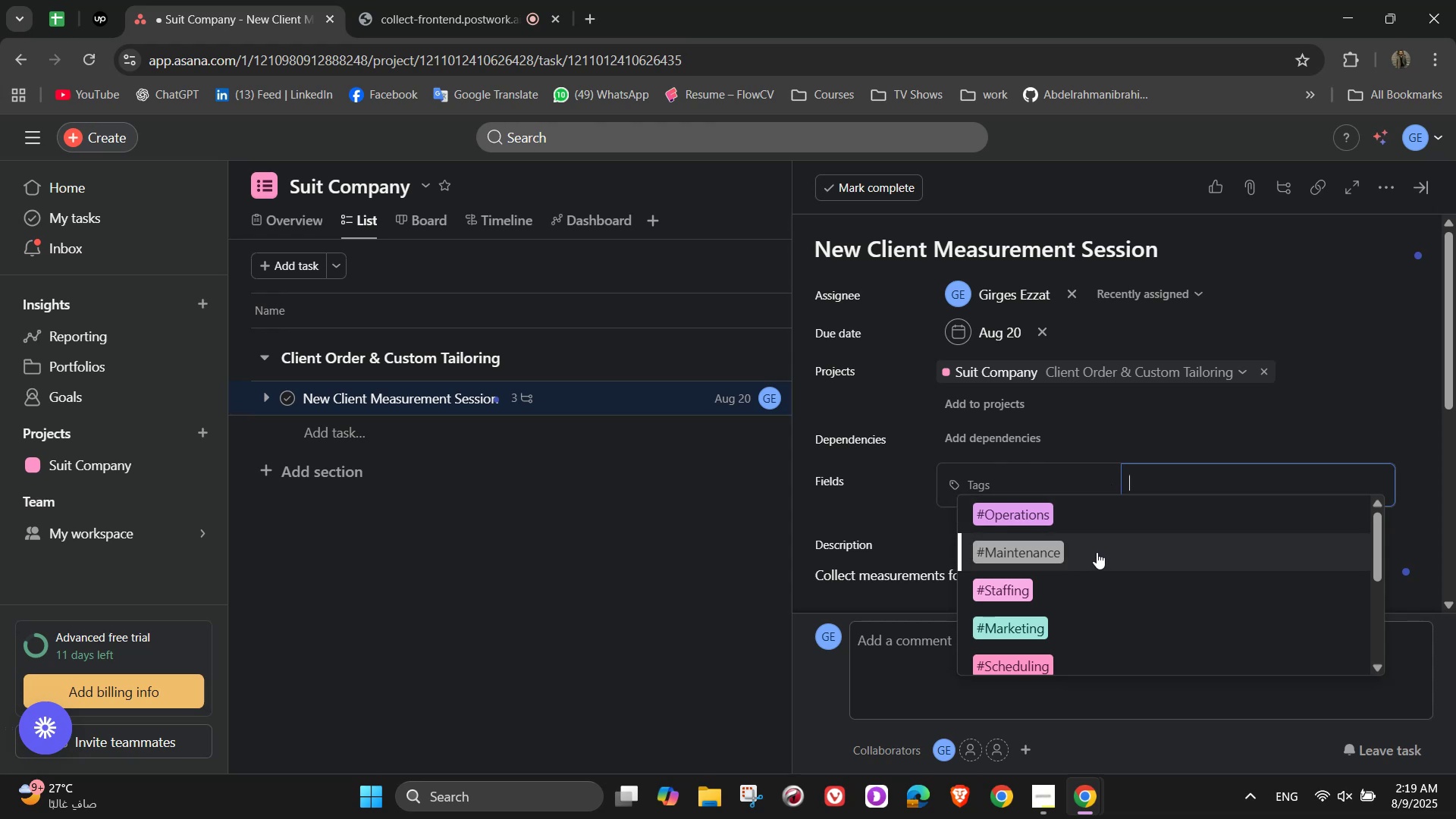 
scroll: coordinate [1097, 552], scroll_direction: down, amount: 1.0
 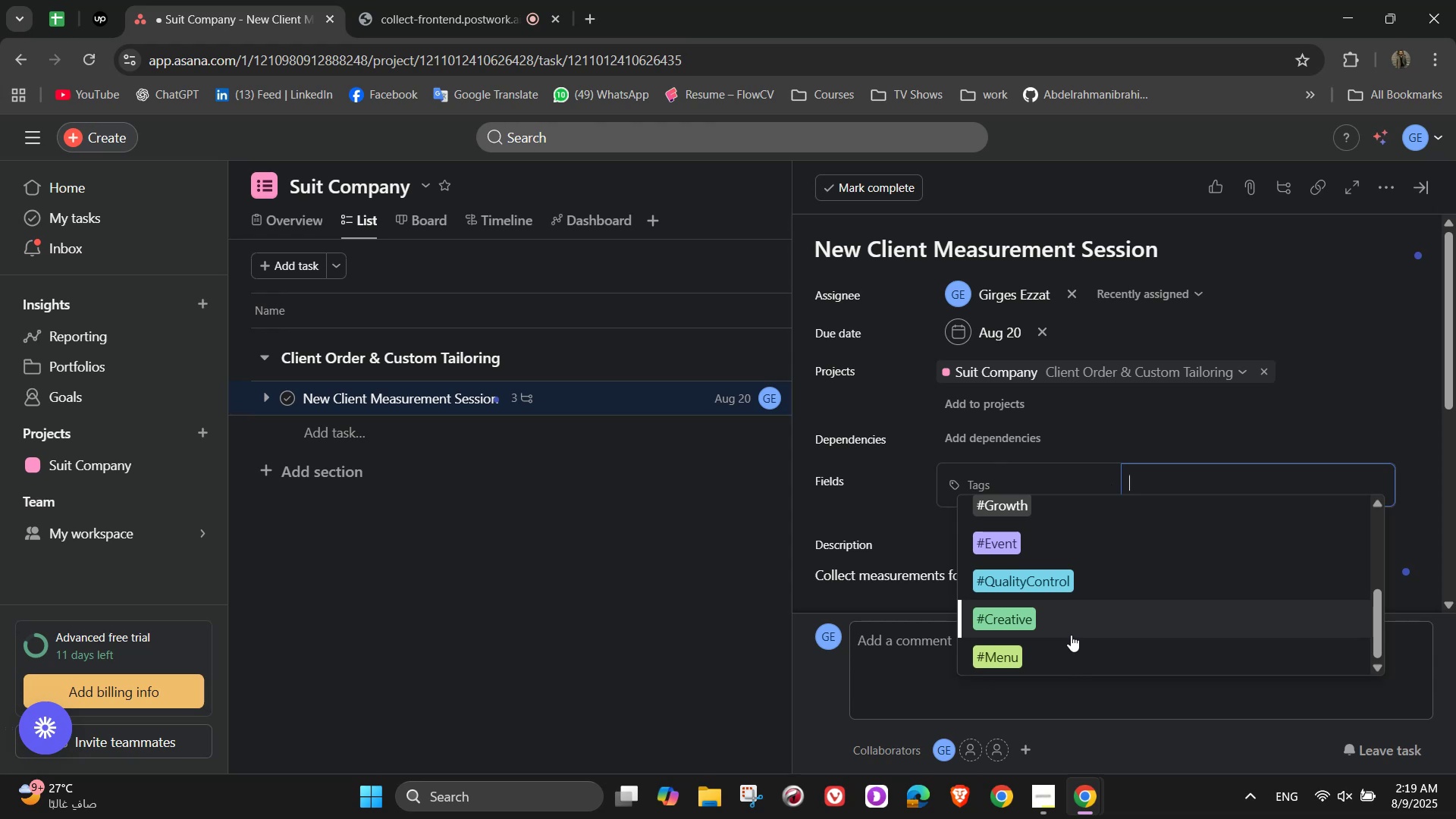 
wait(5.62)
 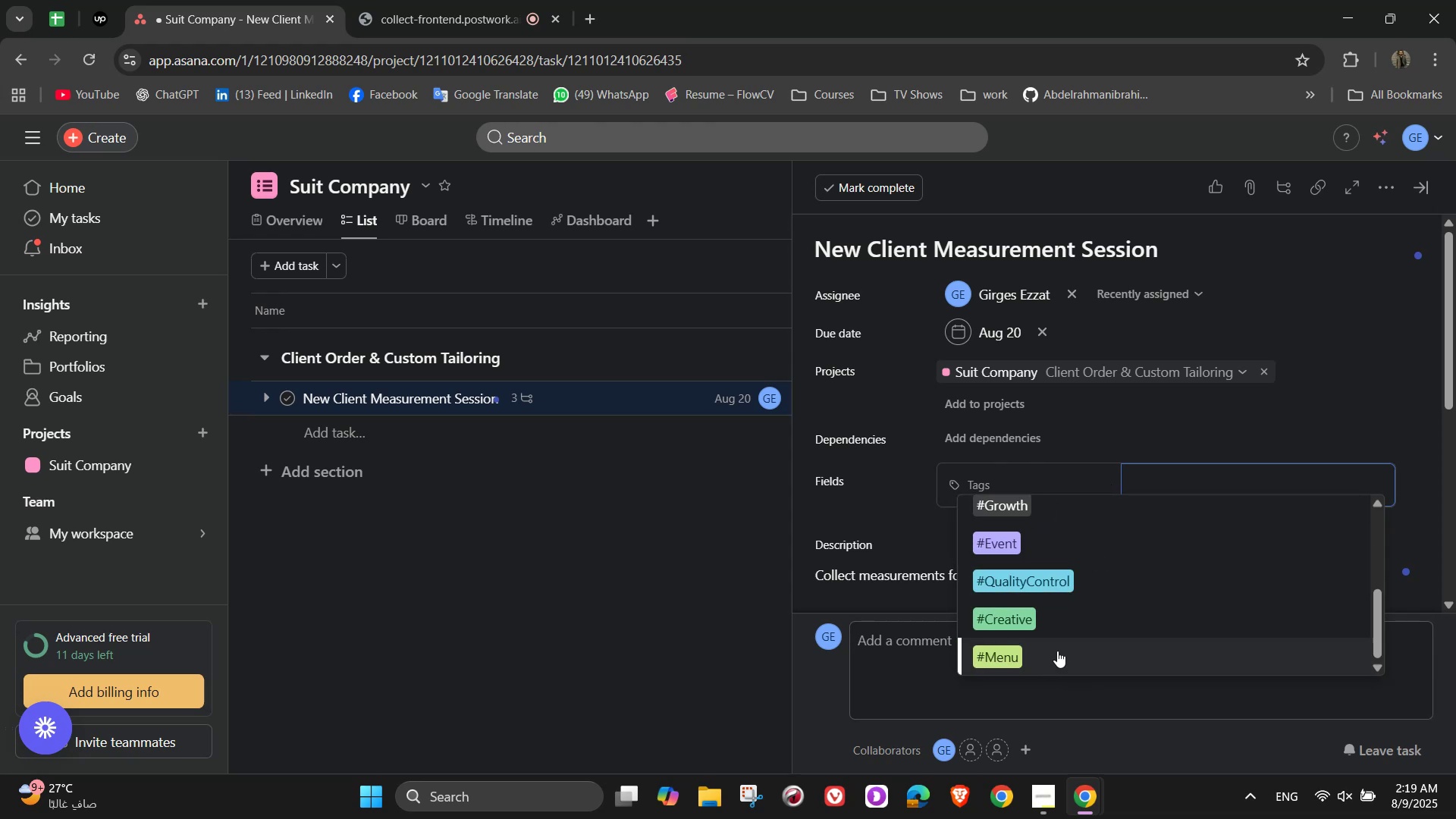 
scroll: coordinate [1071, 632], scroll_direction: up, amount: 3.0
 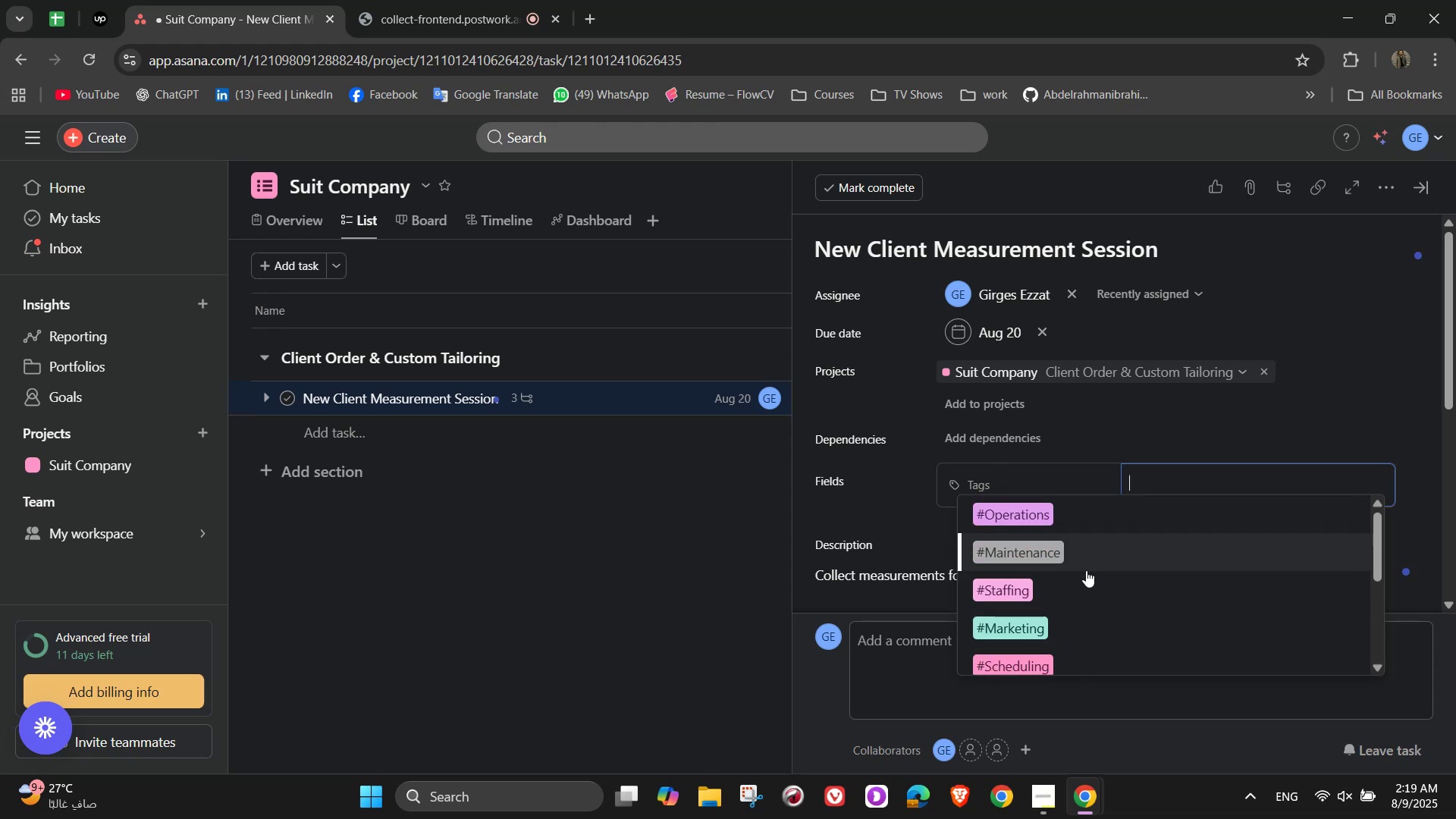 
key(Shift+3)
 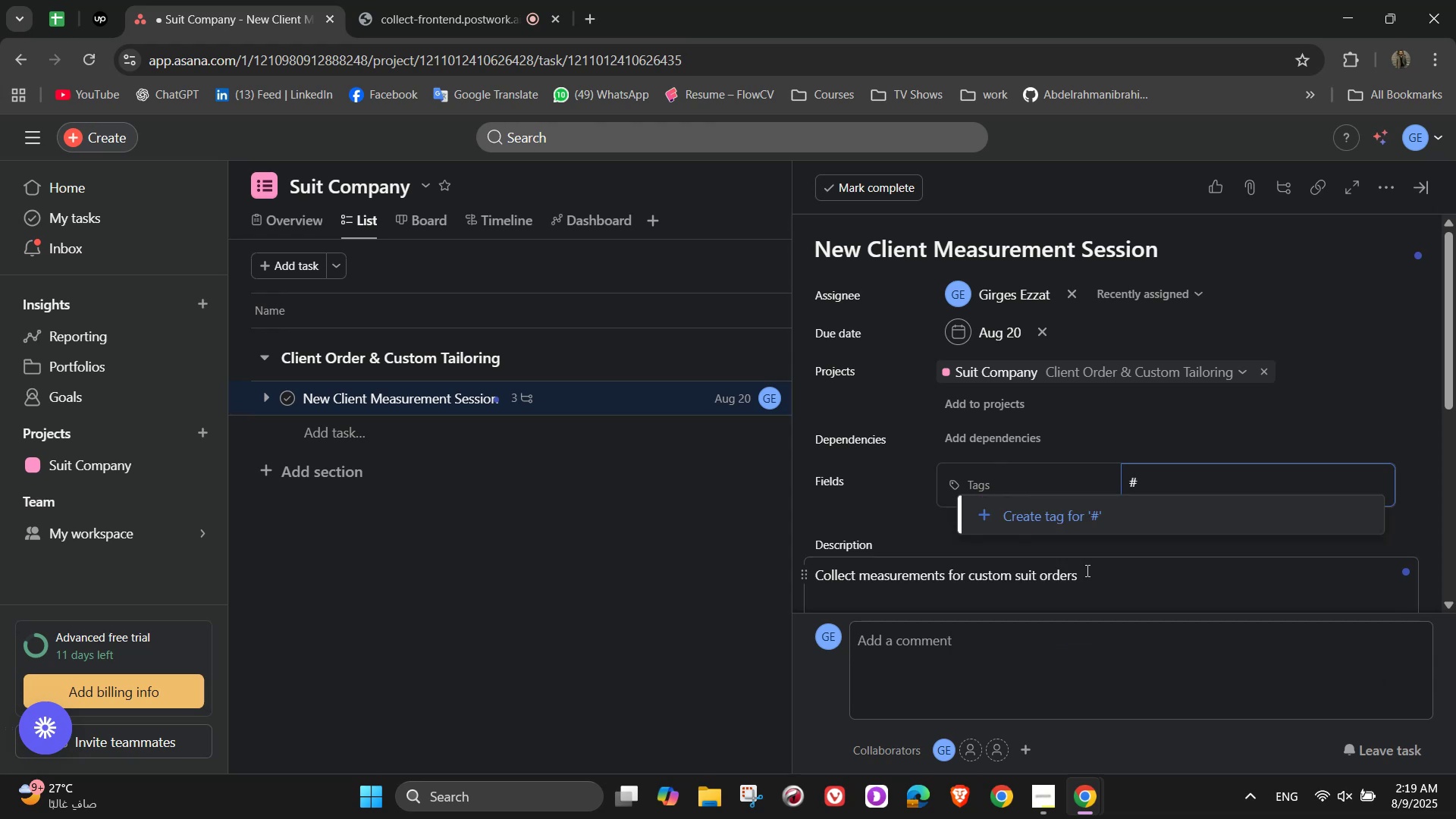 
type(Orders)
key(Backspace)
type(s)
 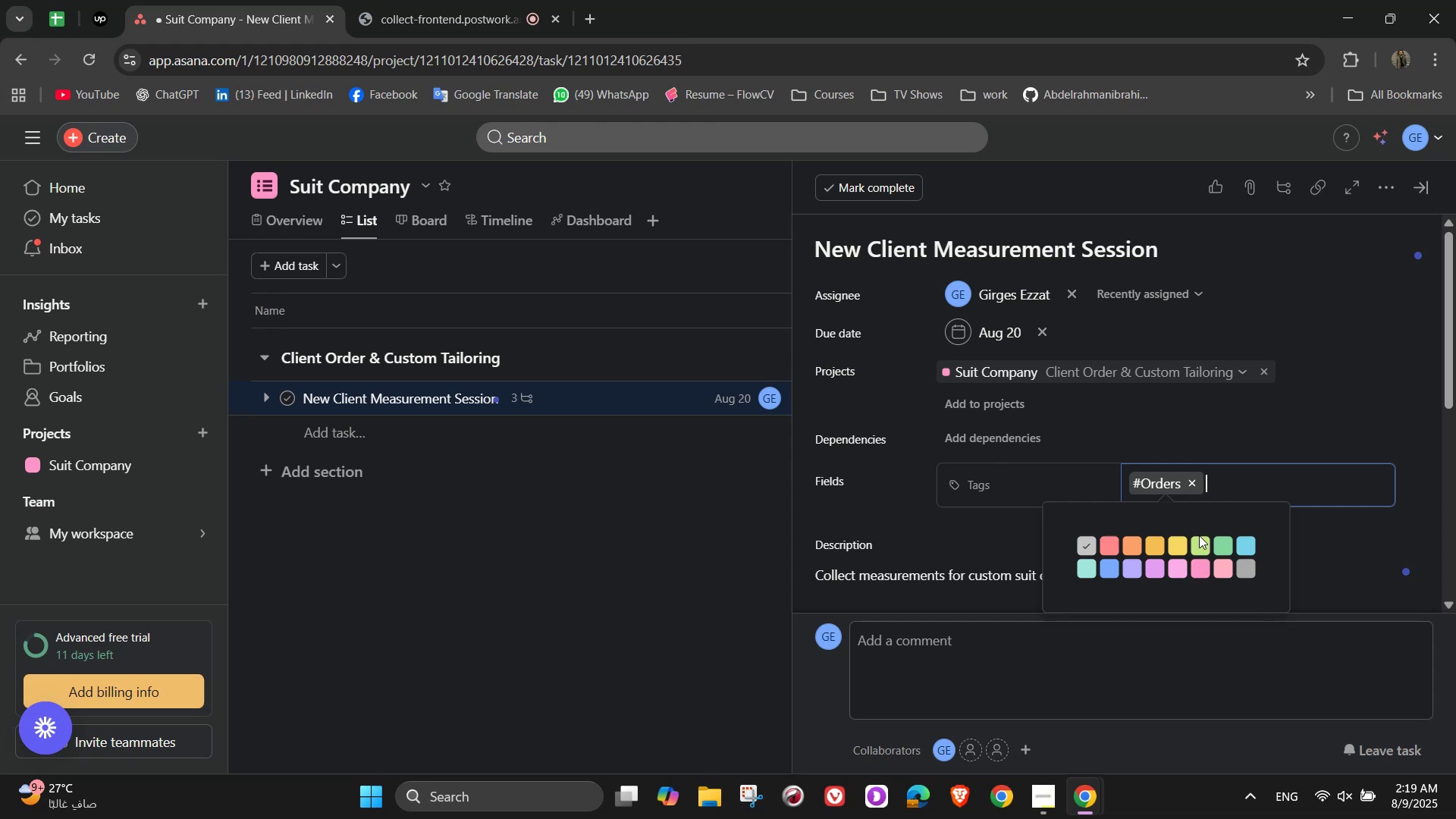 
wait(7.39)
 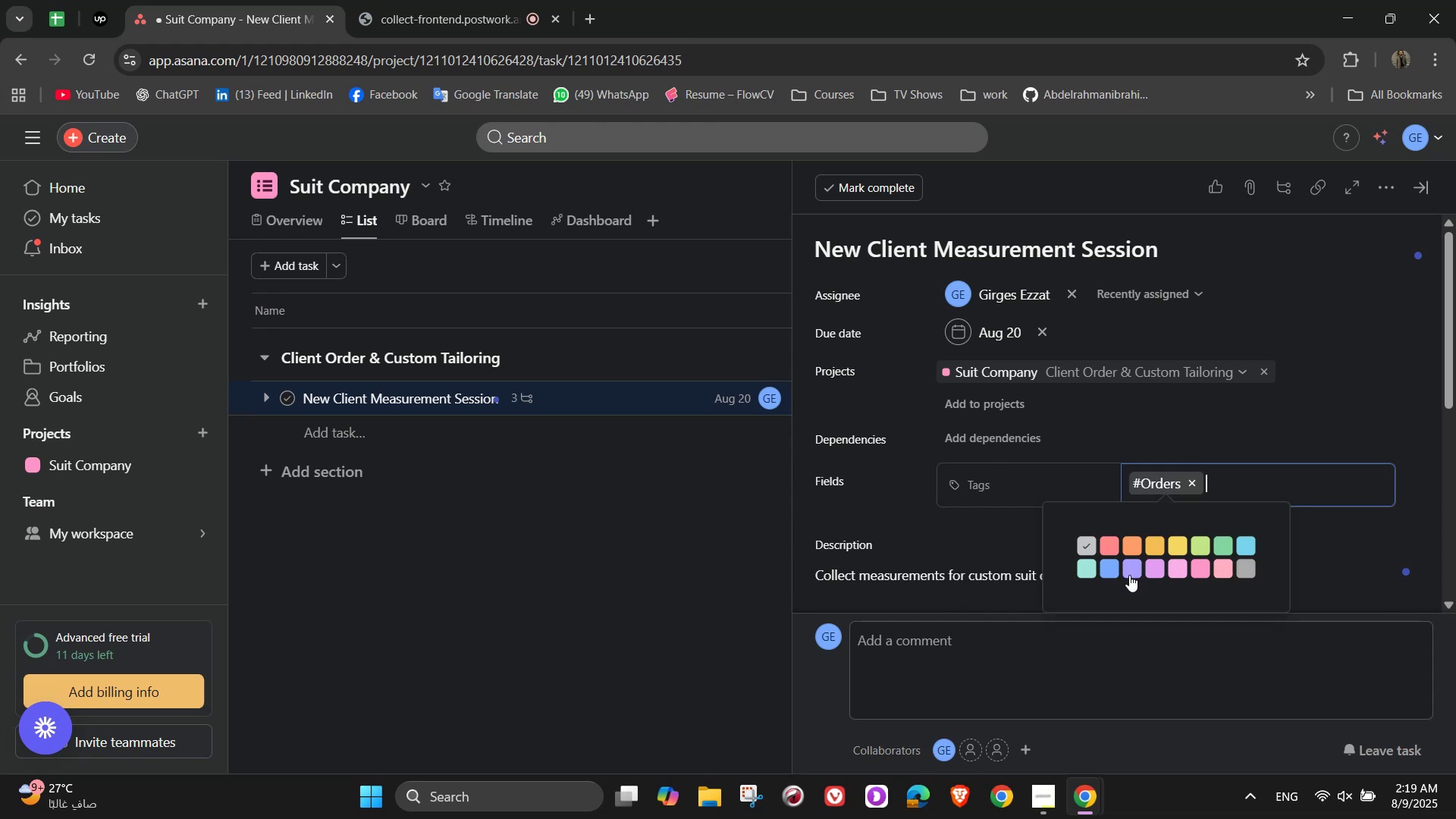 
left_click([1178, 545])
 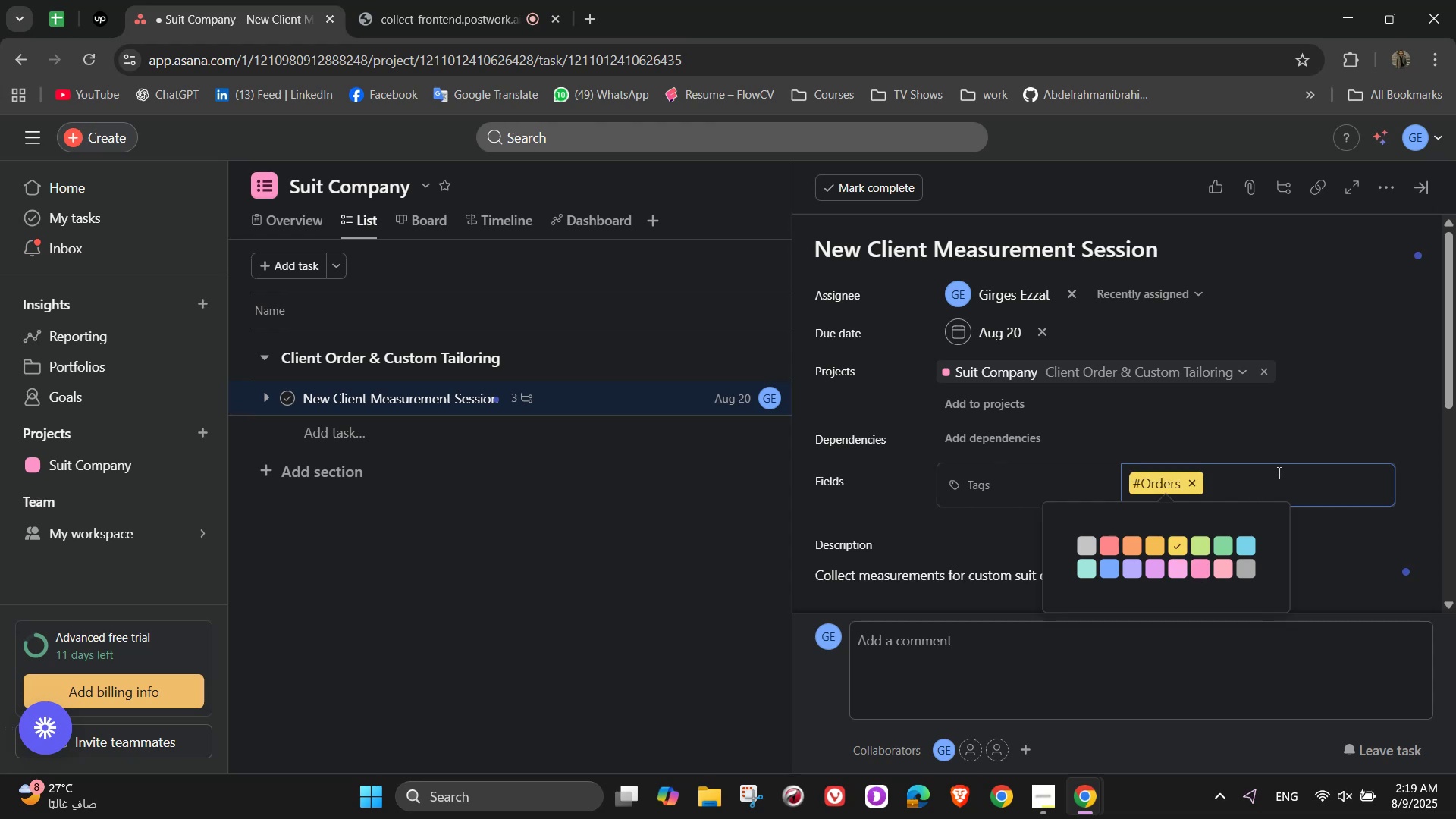 
left_click([1296, 440])
 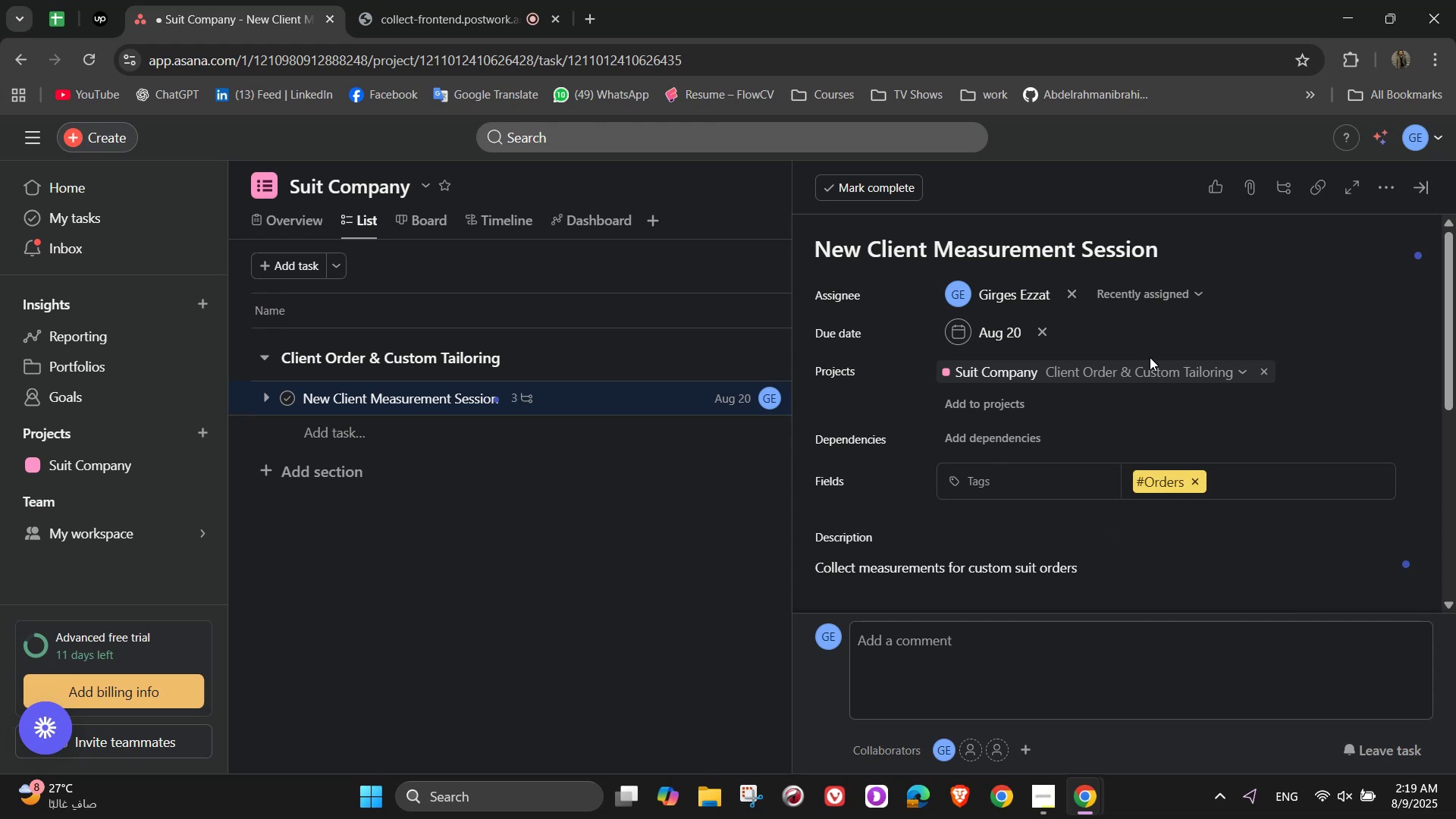 
scroll: coordinate [1177, 462], scroll_direction: down, amount: 4.0
 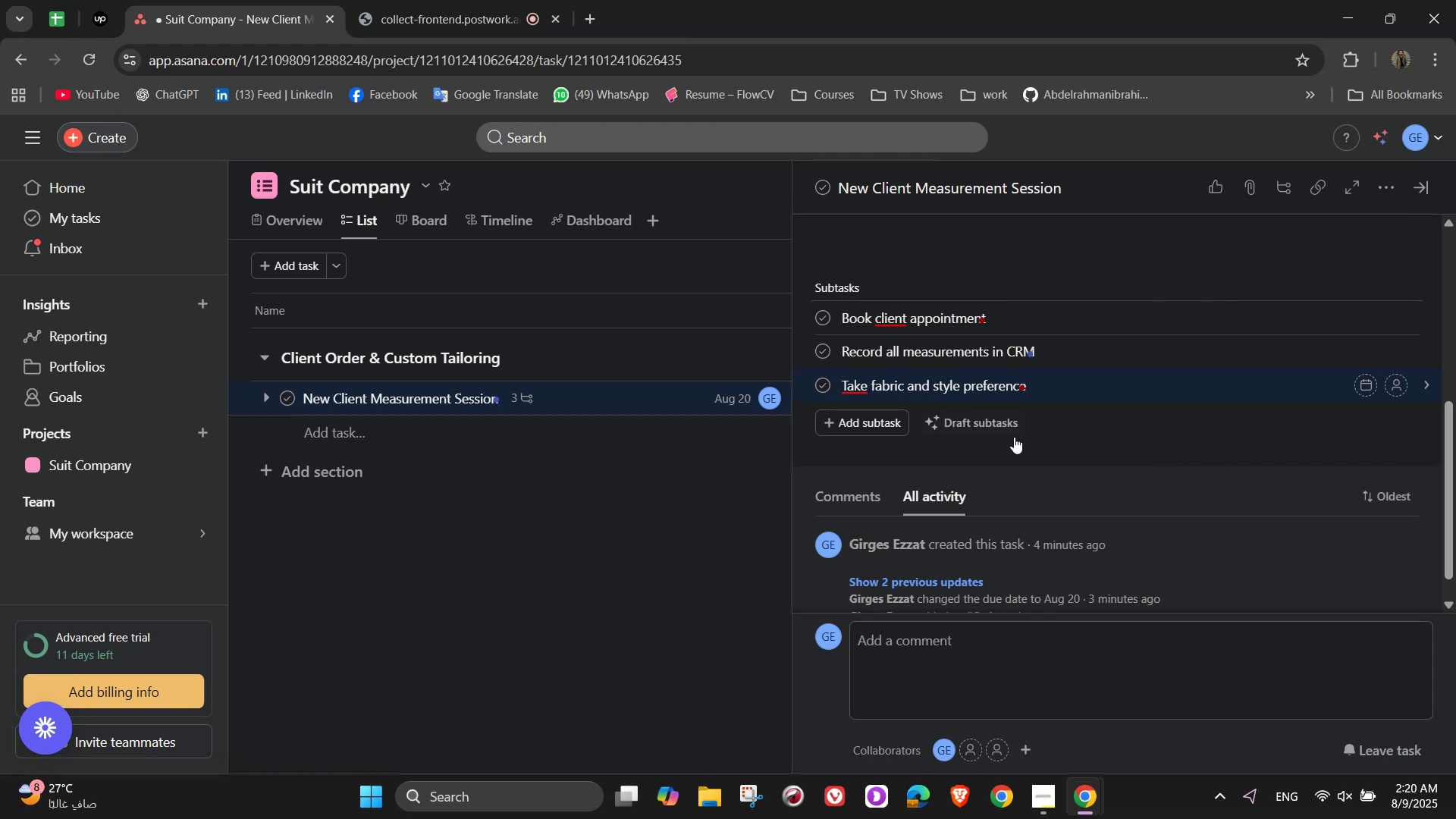 
wait(5.46)
 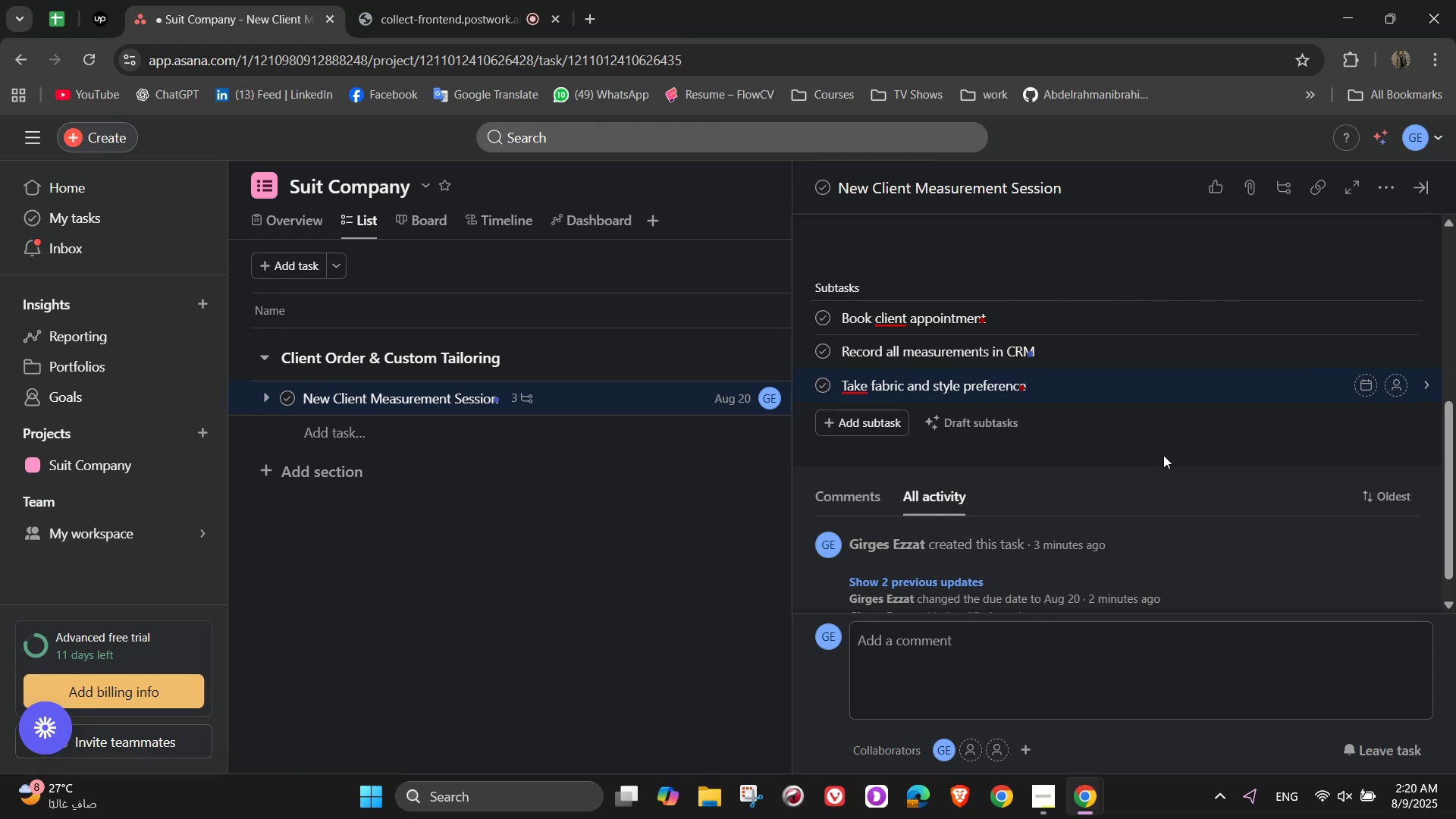 
scroll: coordinate [1175, 428], scroll_direction: up, amount: 7.0
 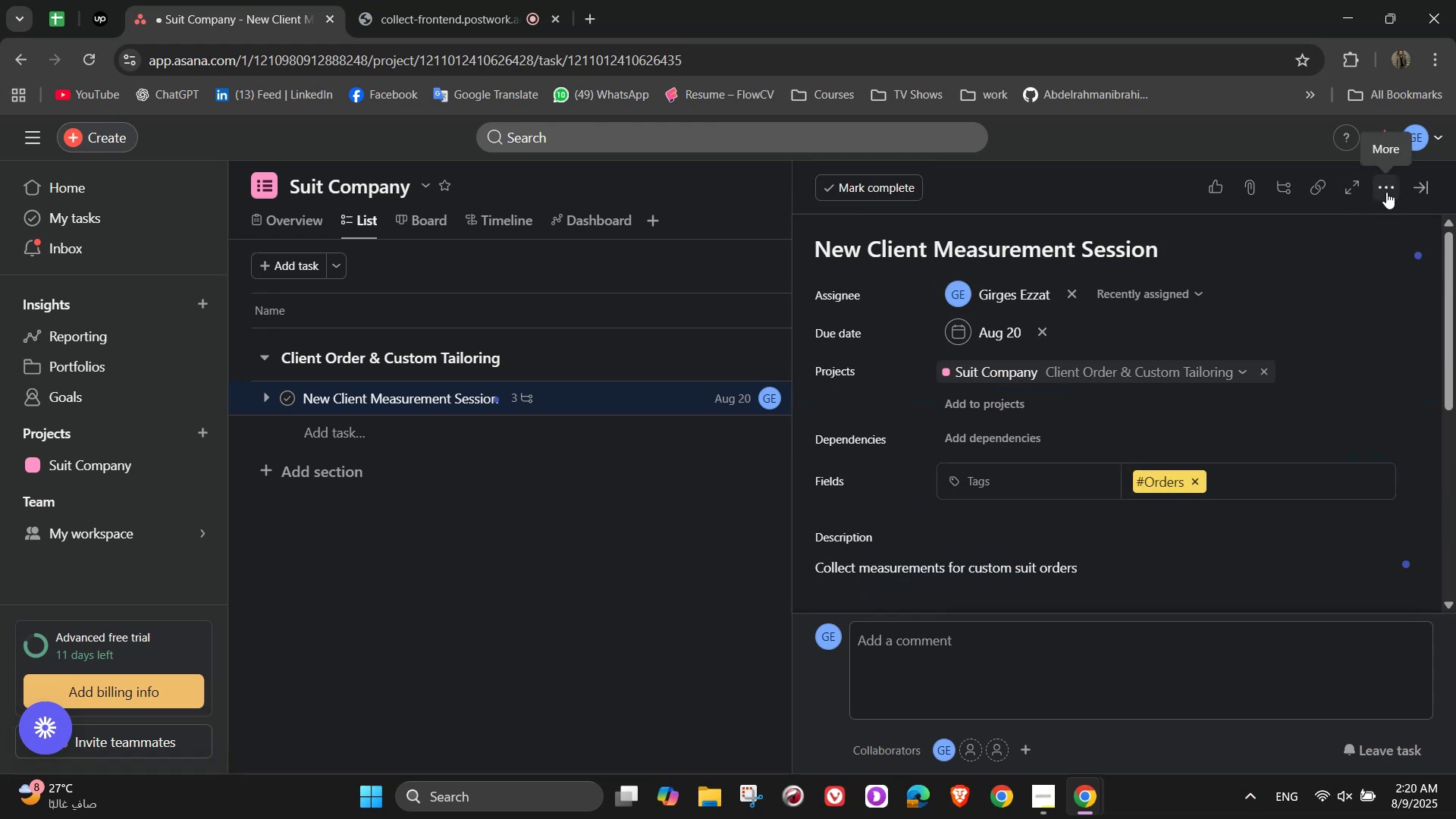 
left_click_drag(start_coordinate=[1386, 192], to_coordinate=[1414, 194])
 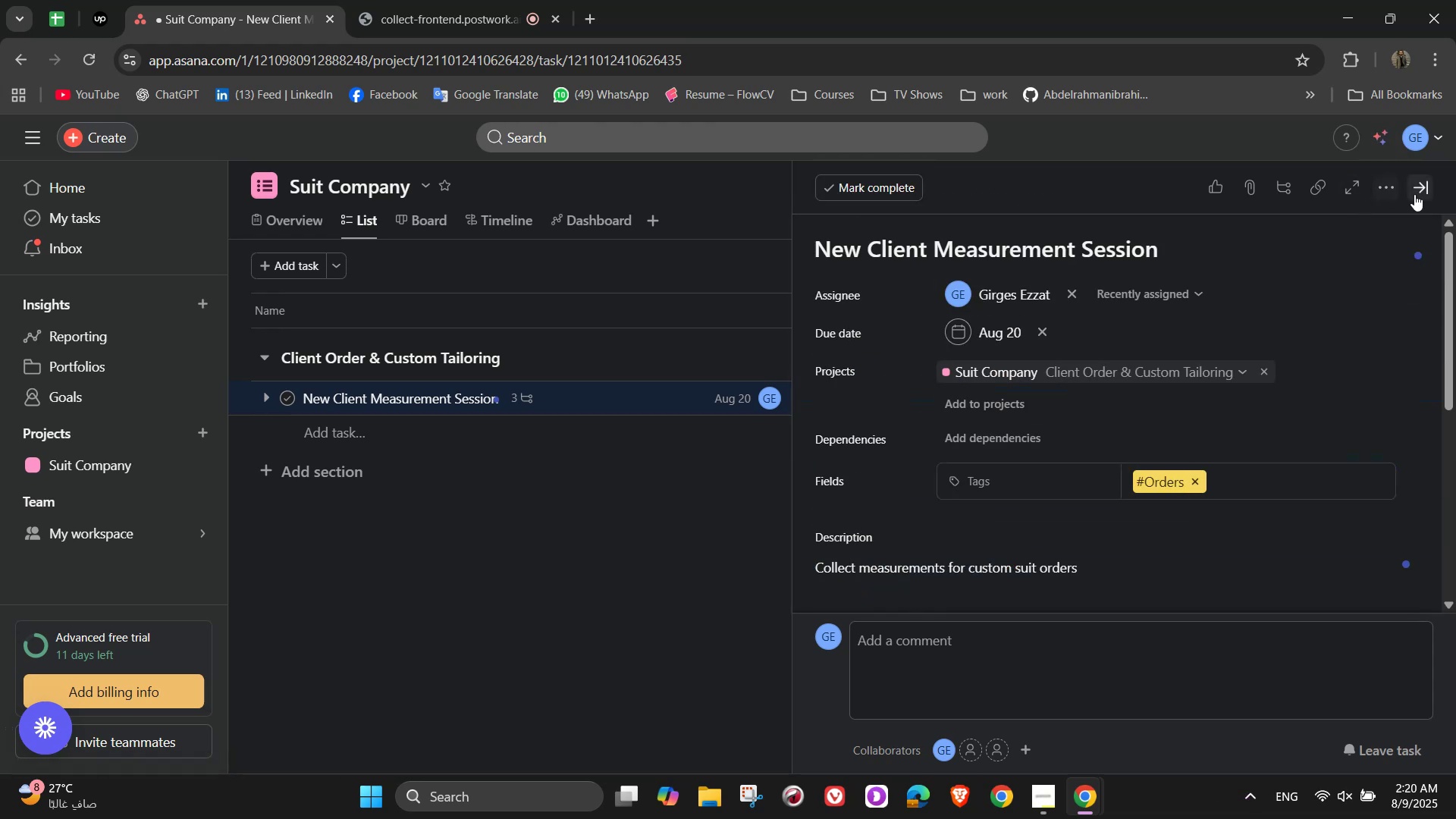 
left_click([1414, 194])
 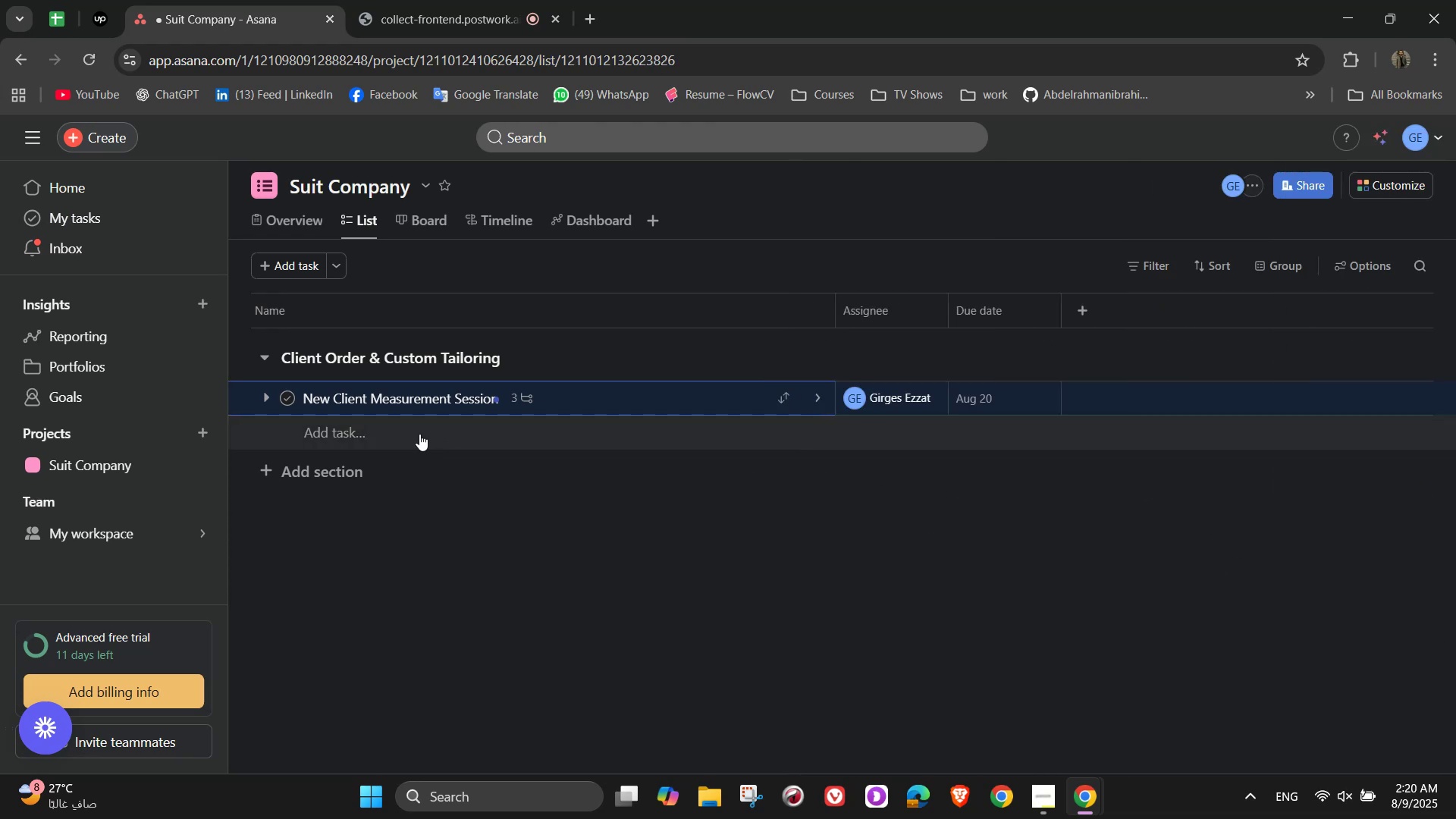 
left_click([419, 434])
 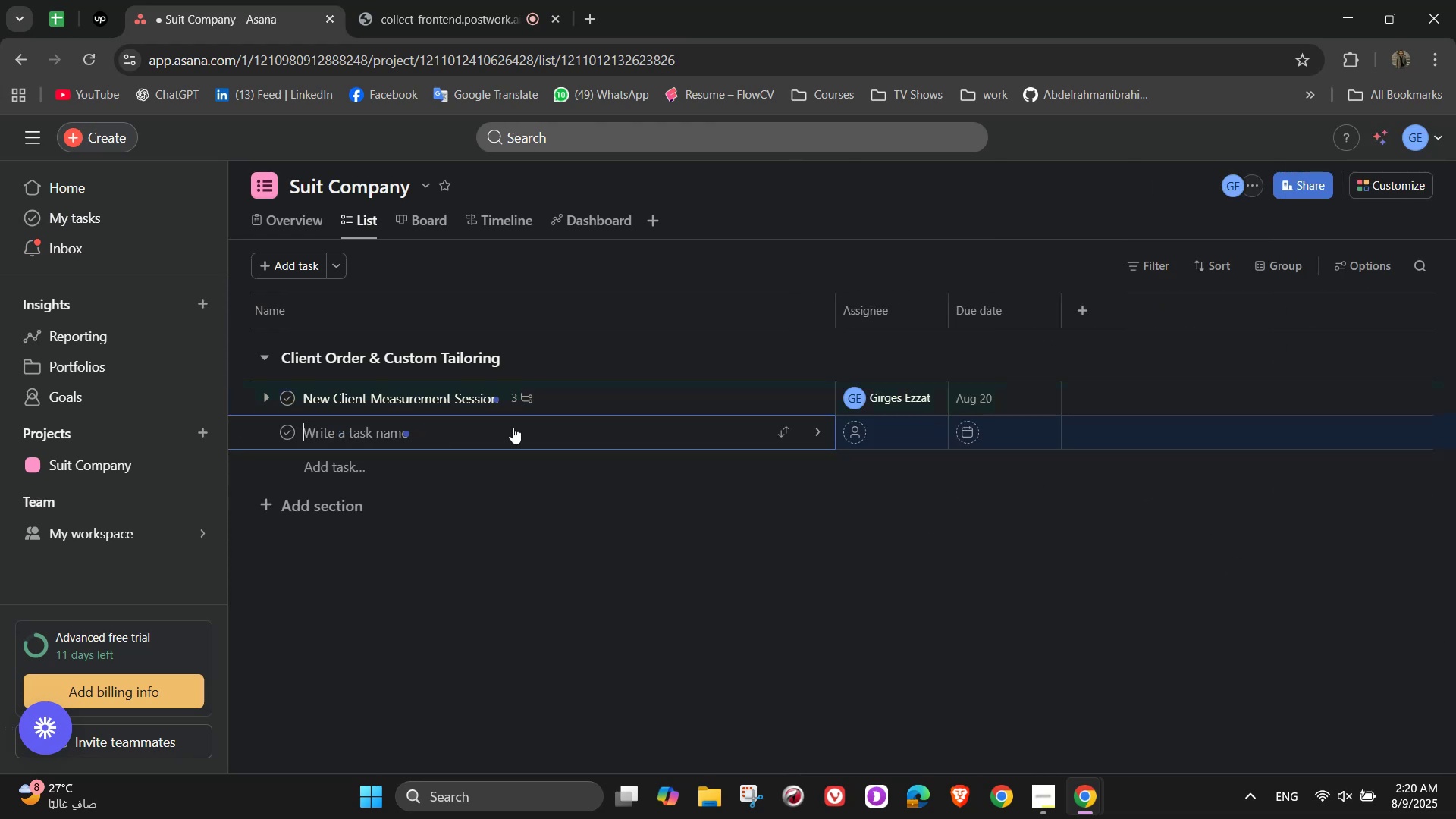 
wait(9.38)
 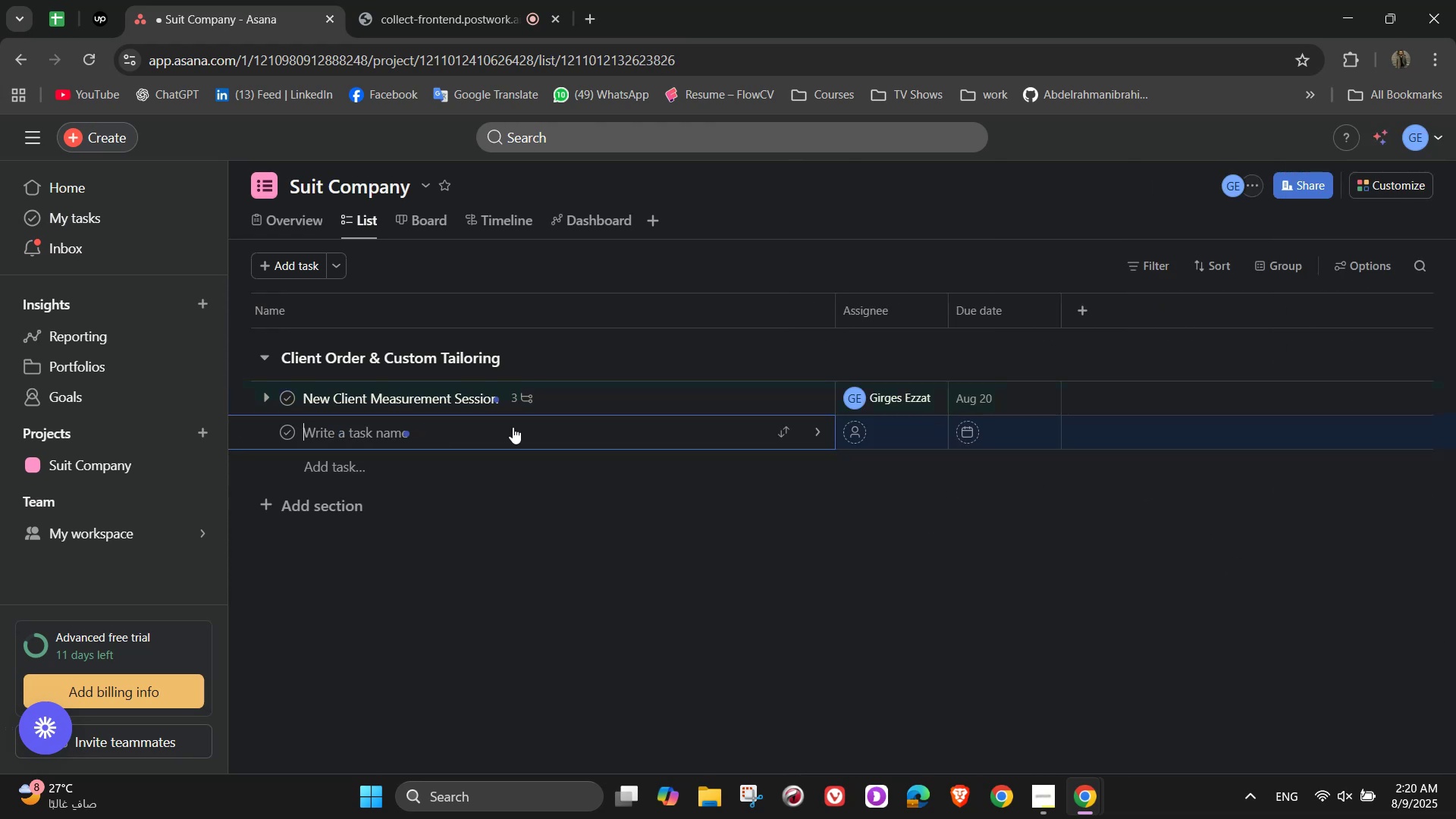 
type(Suit)
 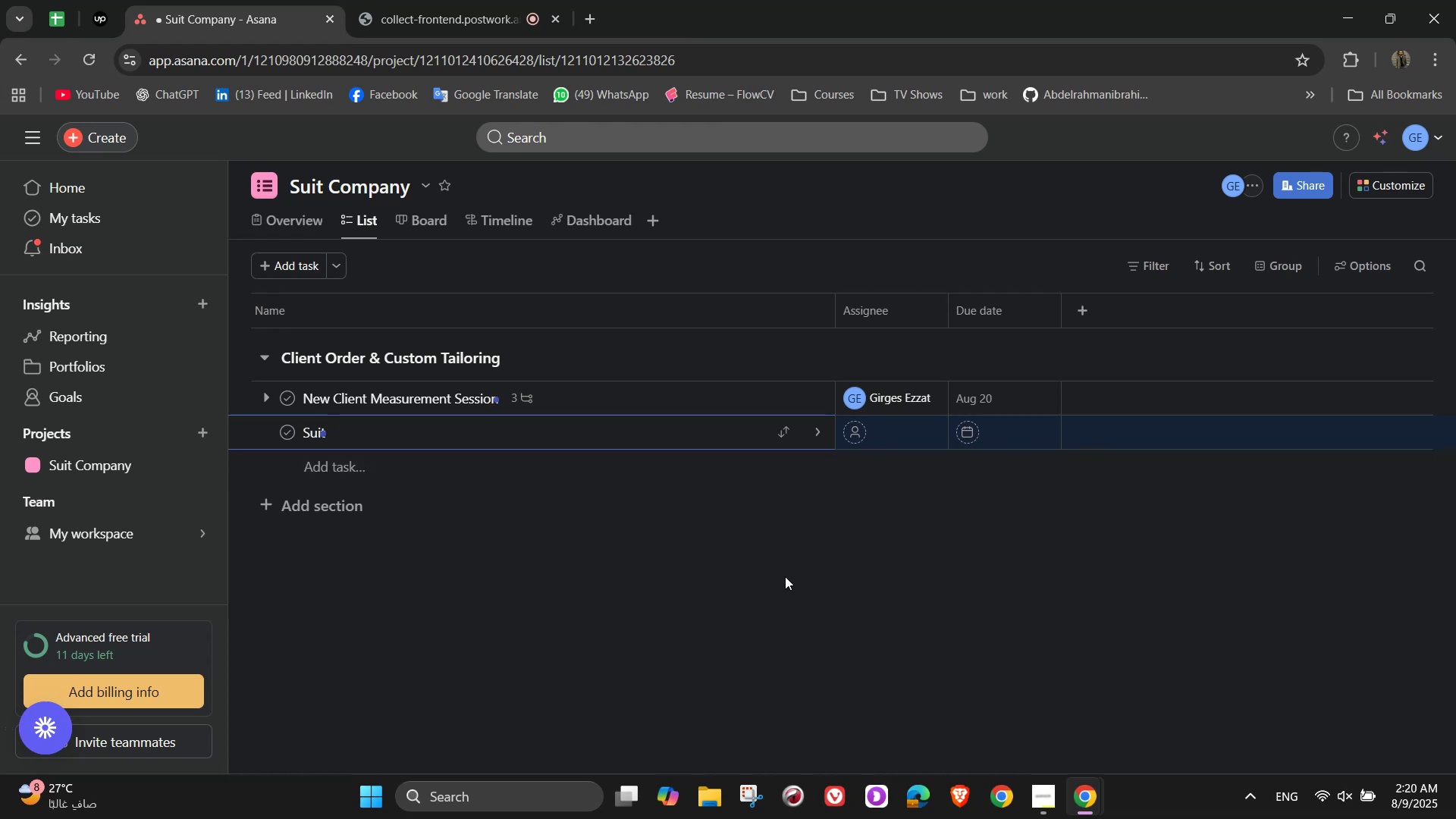 
wait(6.41)
 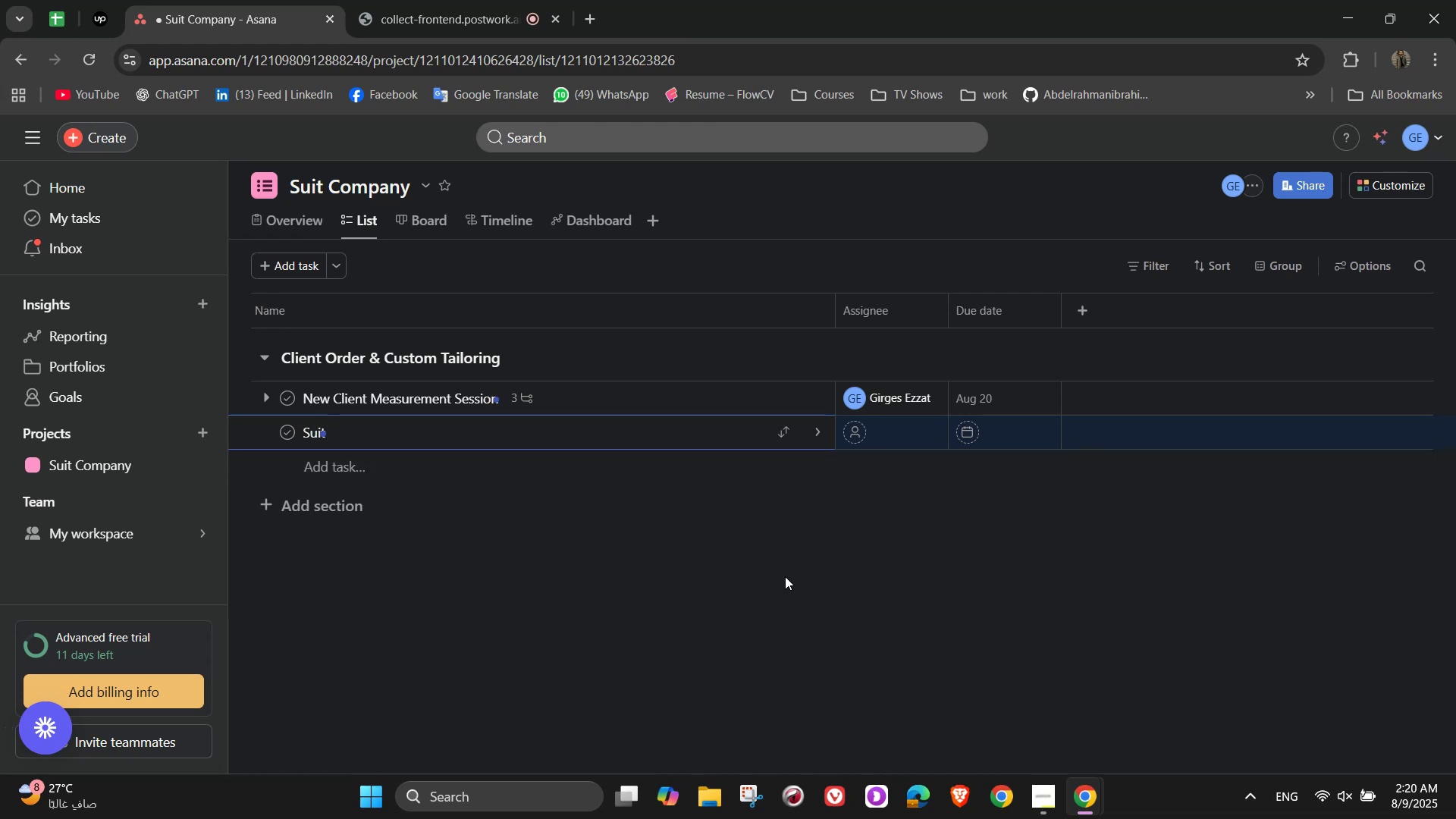 
type( Design Approval)
 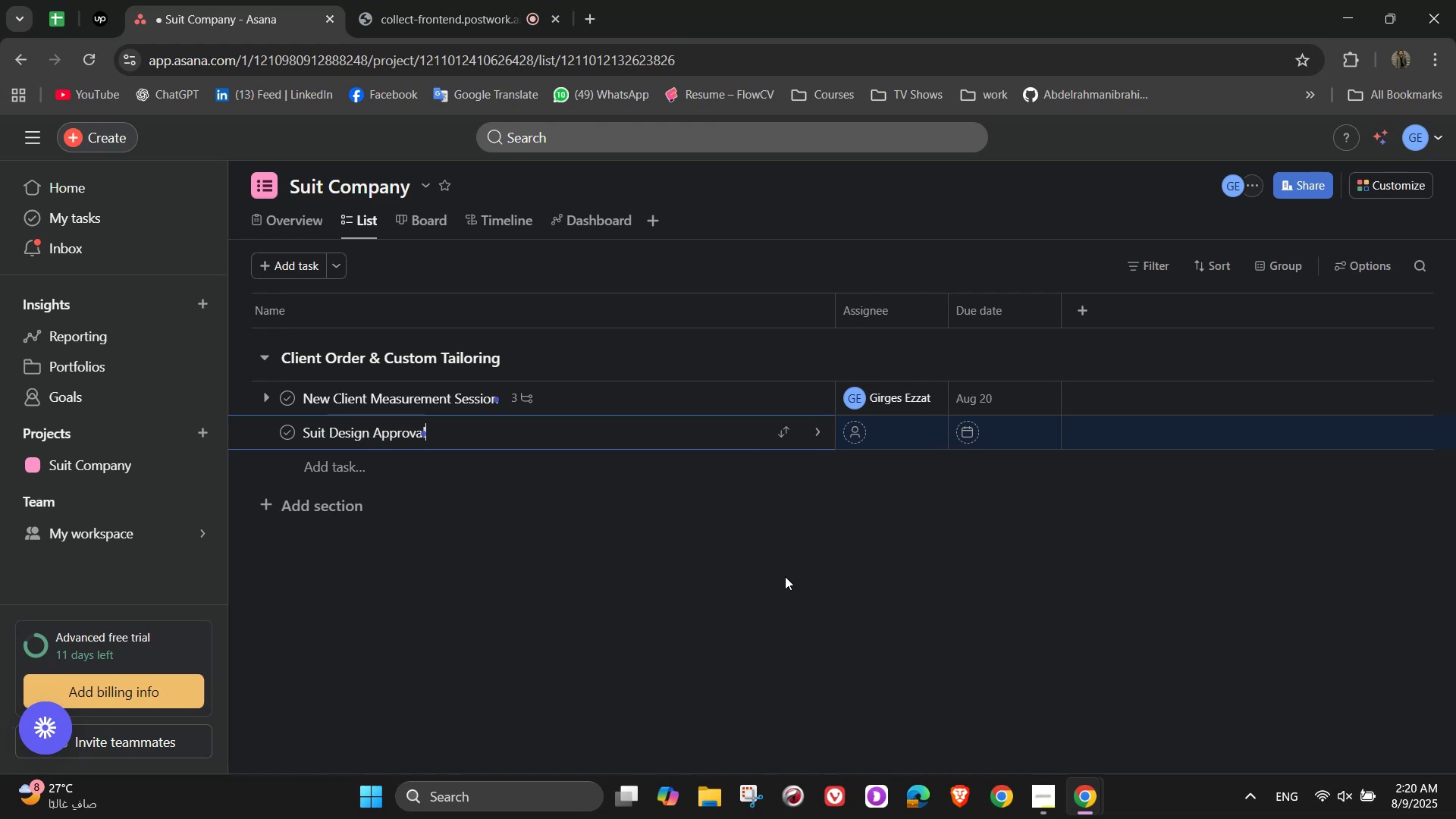 
left_click([812, 442])
 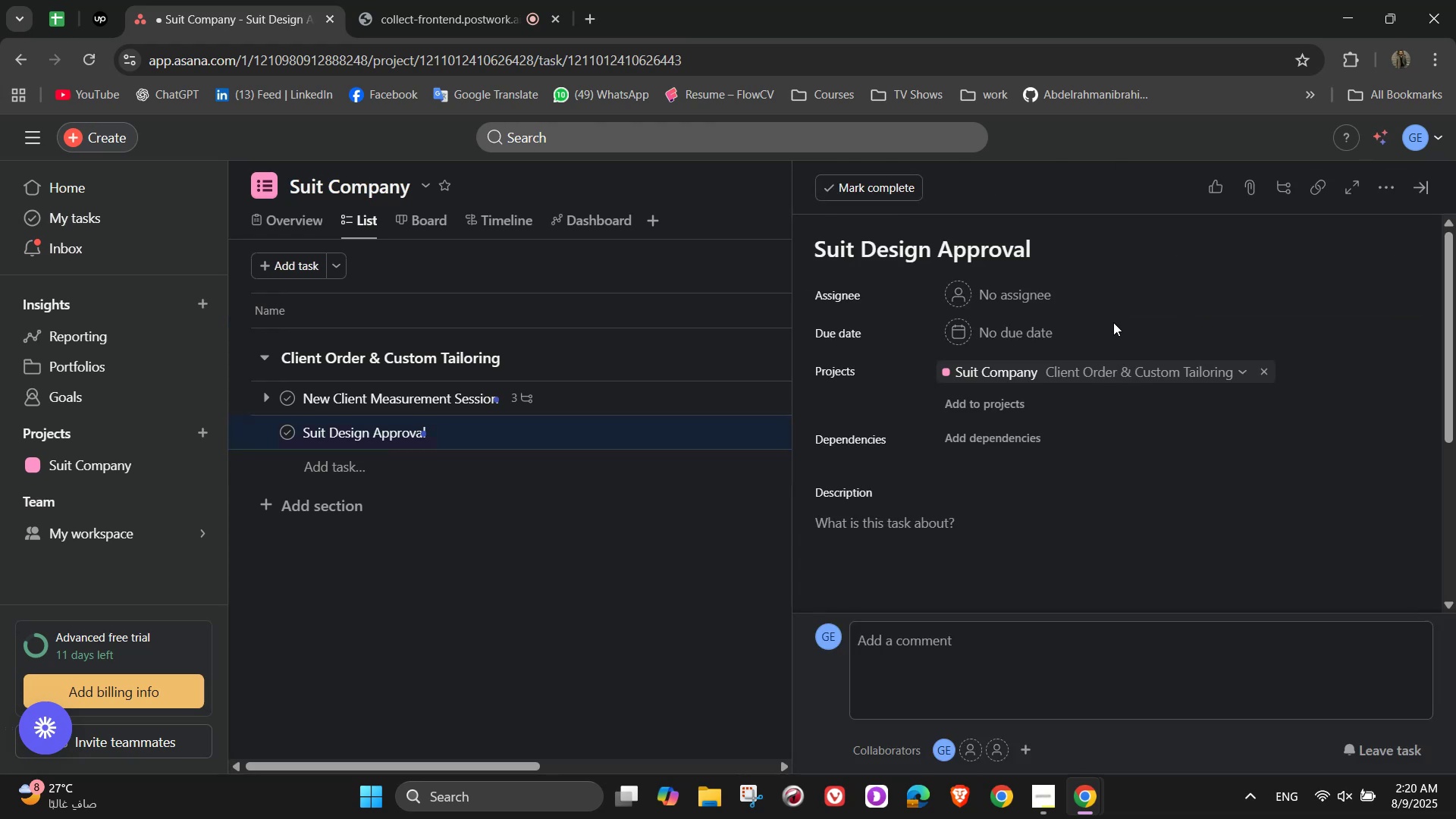 
left_click([1006, 286])
 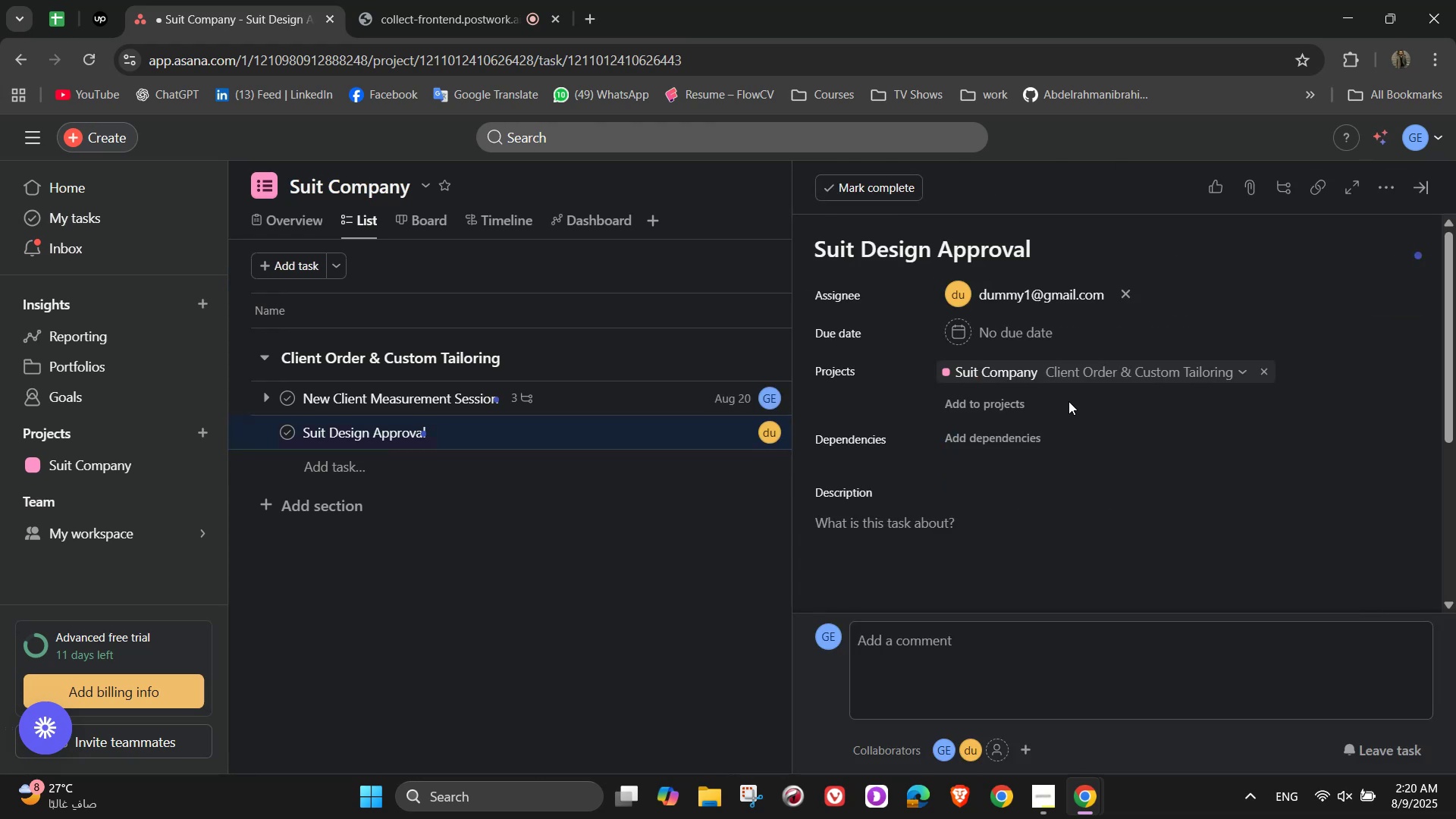 
left_click([994, 341])
 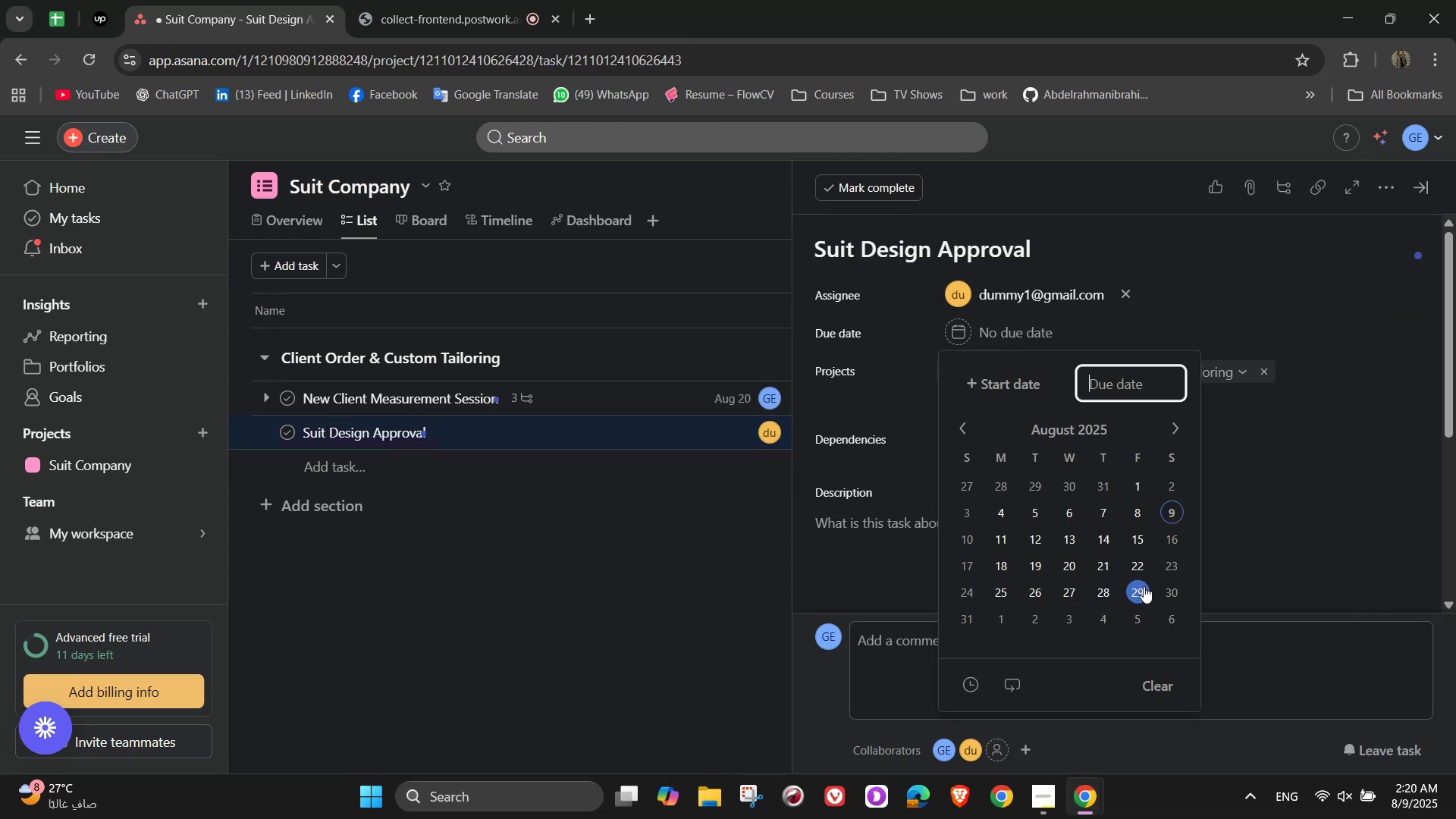 
left_click([967, 629])
 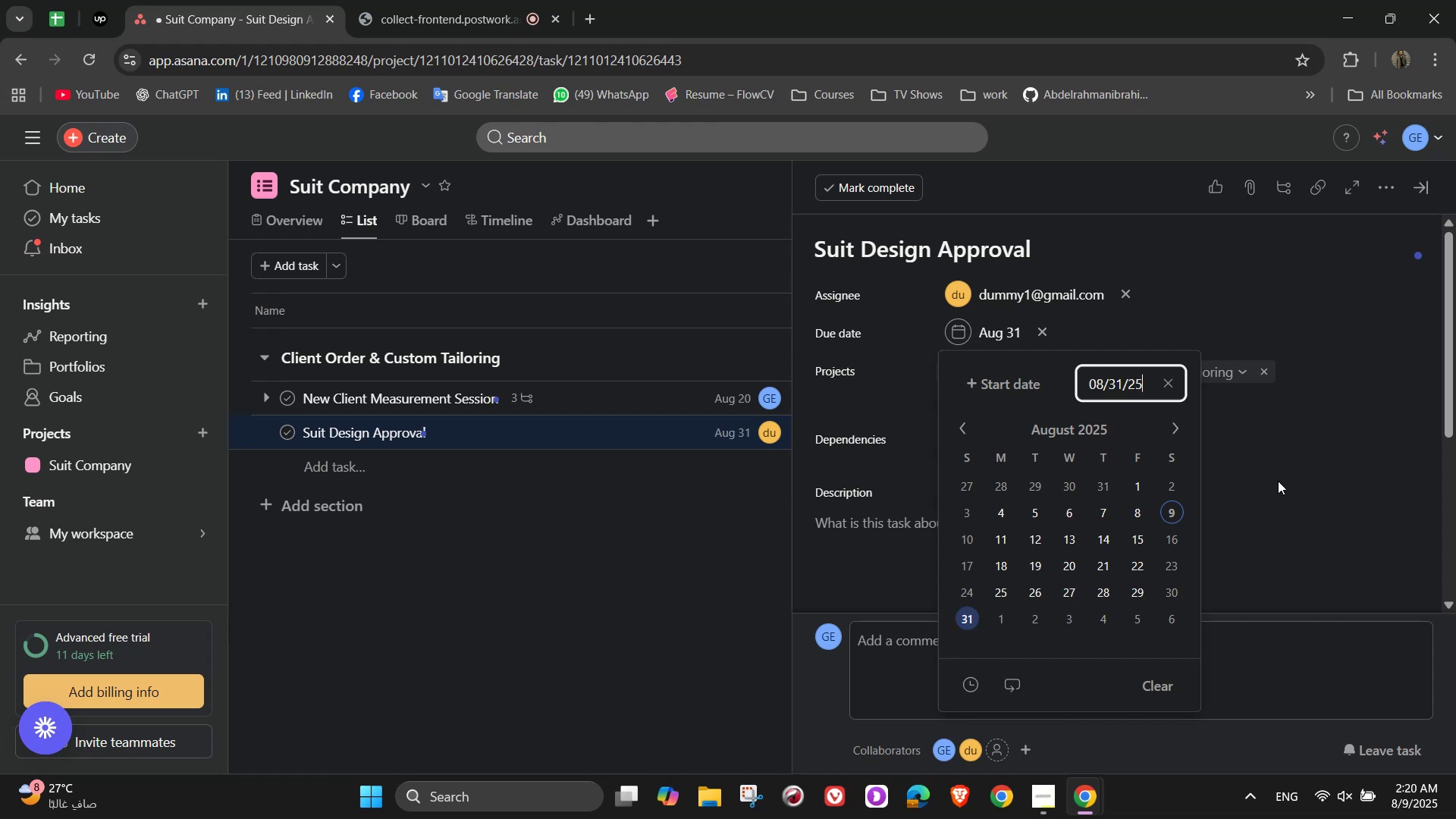 
left_click([1281, 477])
 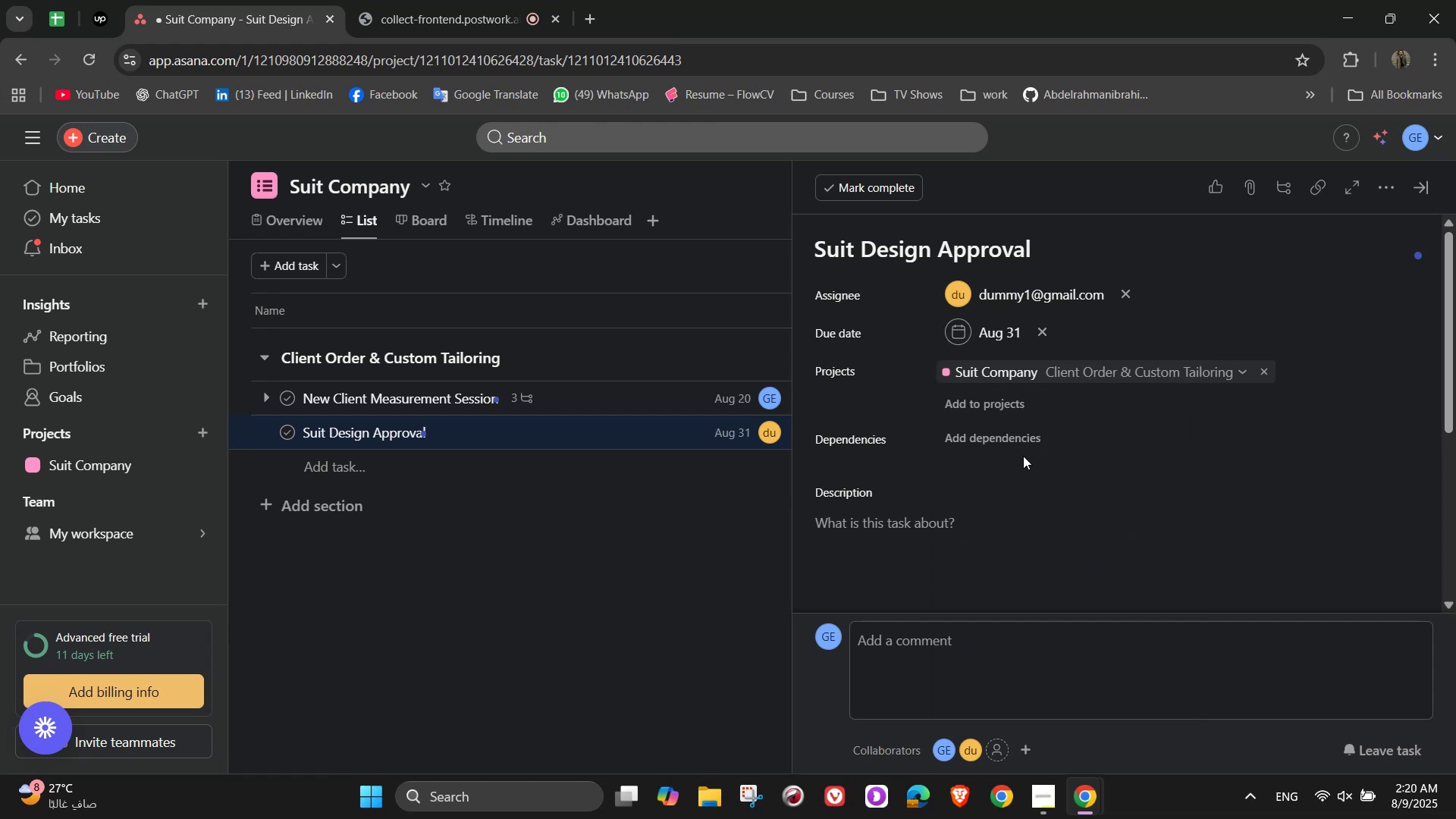 
scroll: coordinate [1017, 447], scroll_direction: down, amount: 2.0
 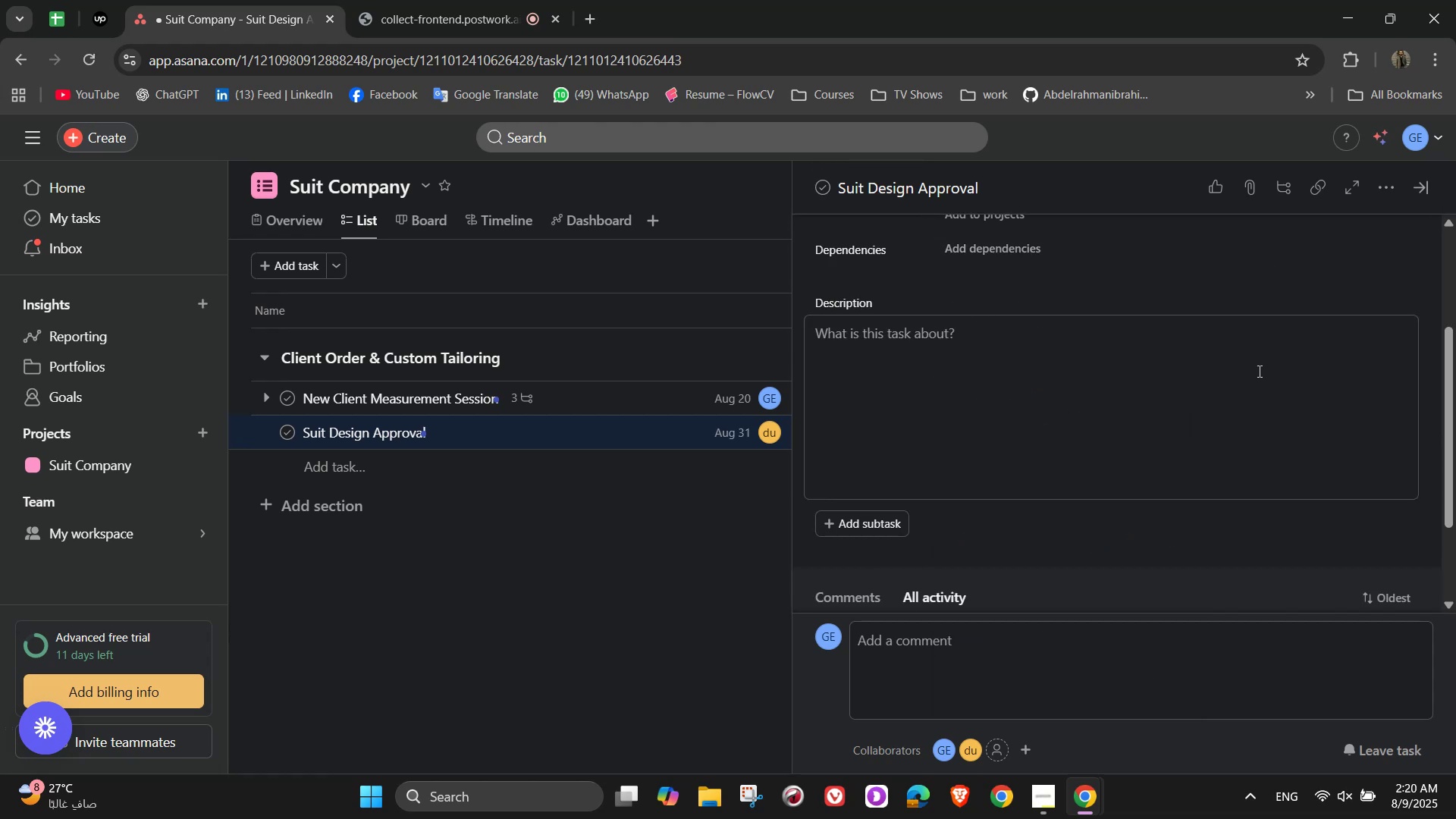 
scroll: coordinate [1284, 372], scroll_direction: up, amount: 2.0
 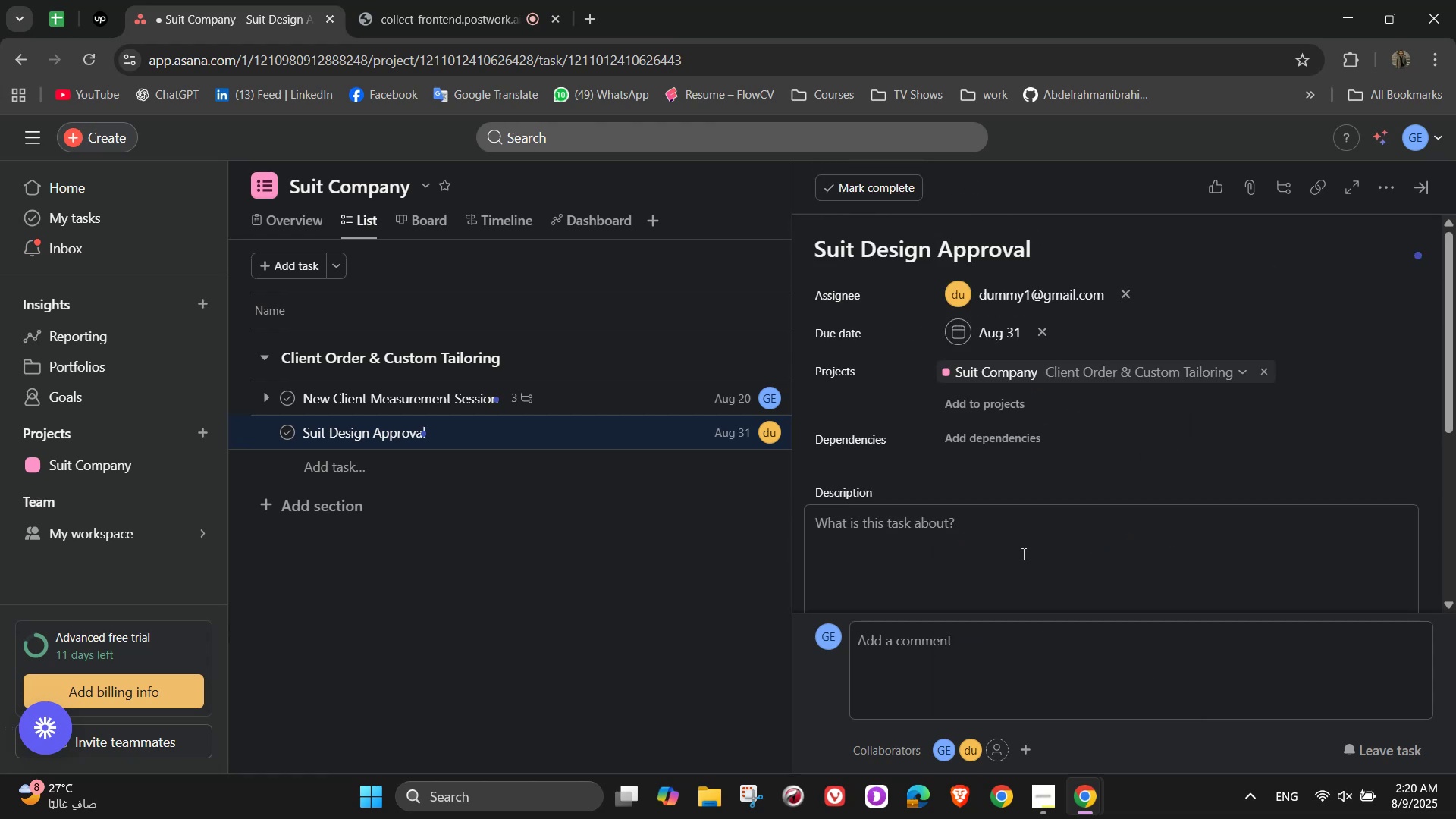 
left_click([1022, 554])
 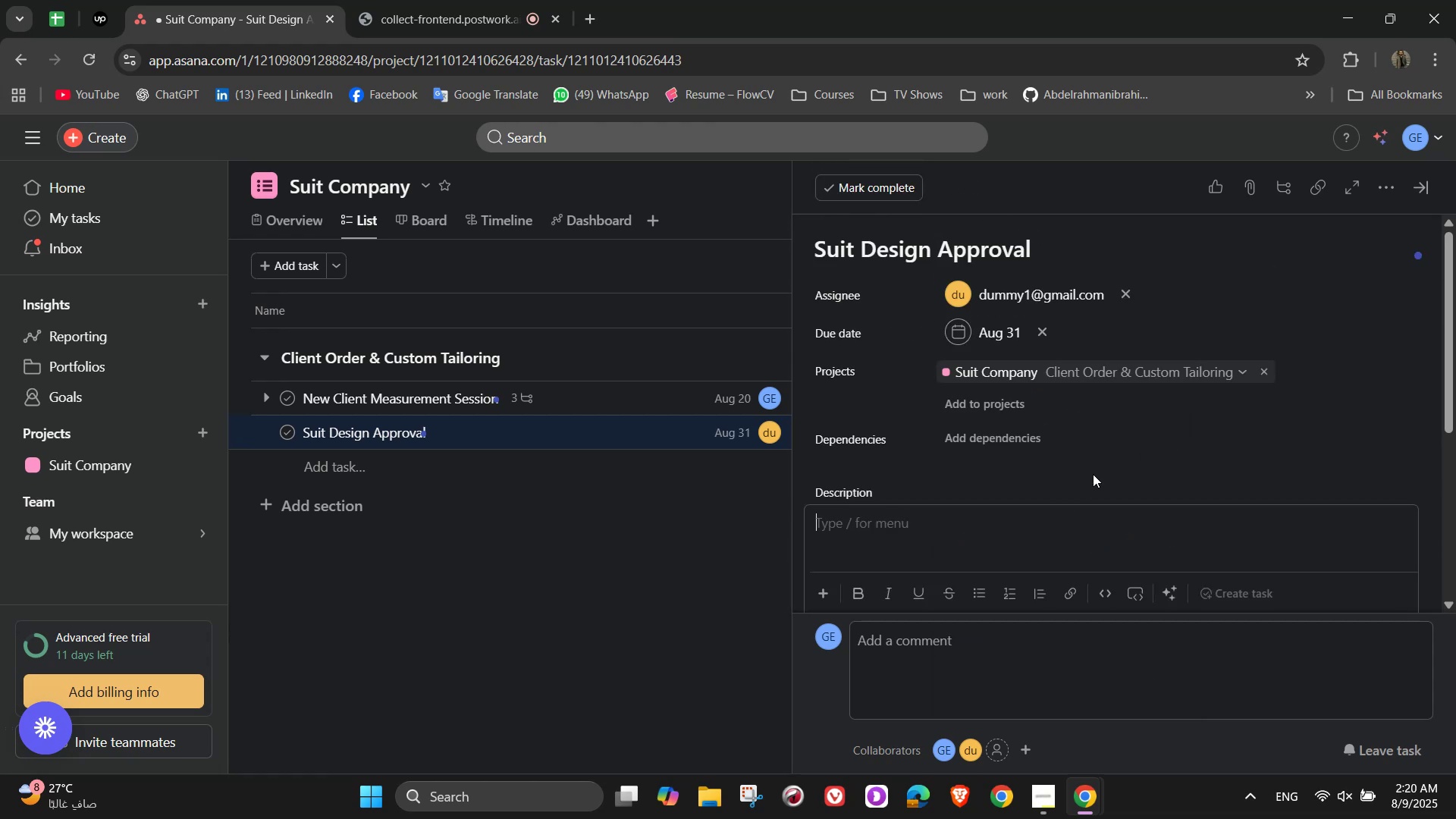 
scroll: coordinate [1161, 419], scroll_direction: down, amount: 2.0
 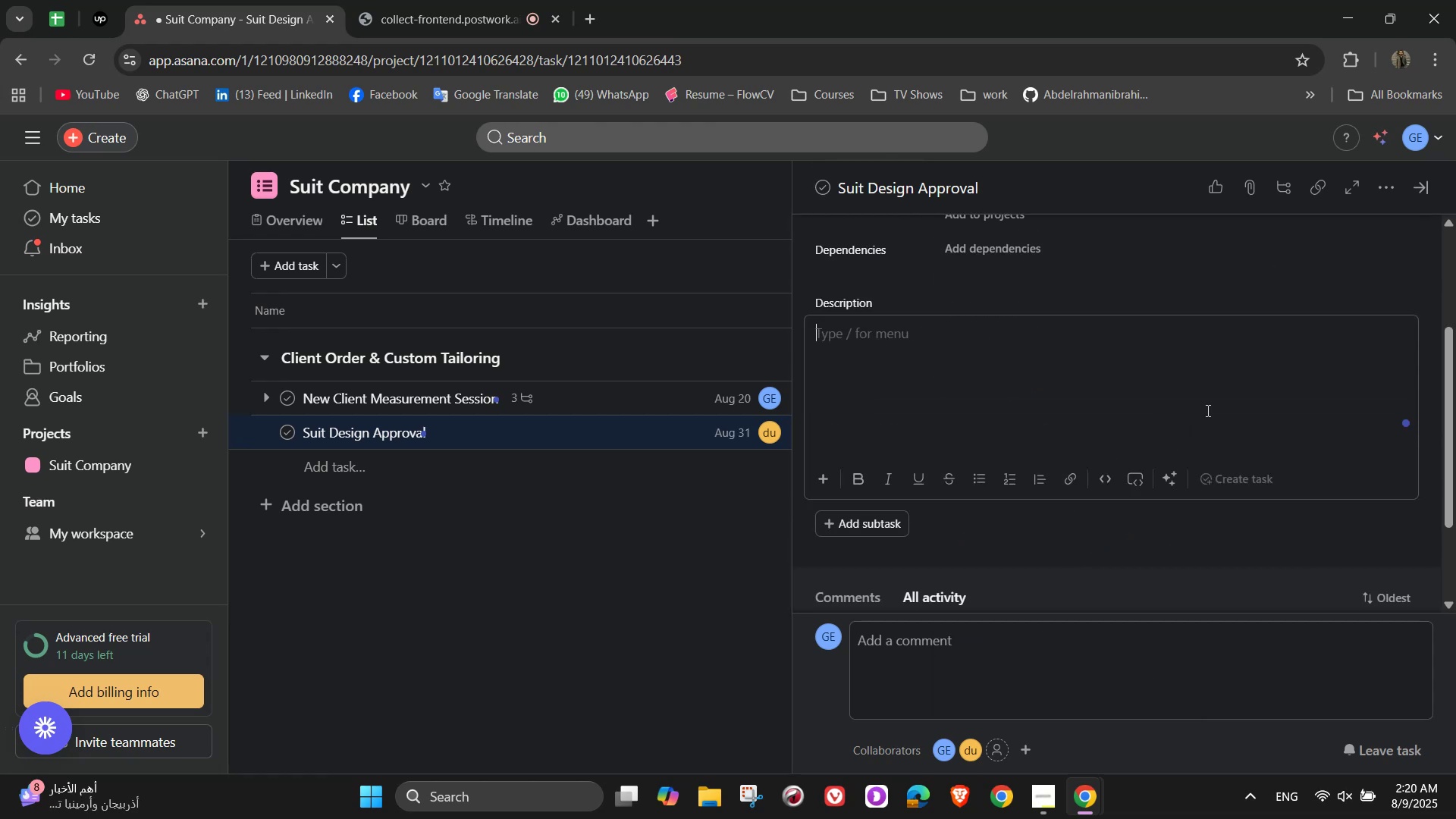 
type(Finalize design details before production)
 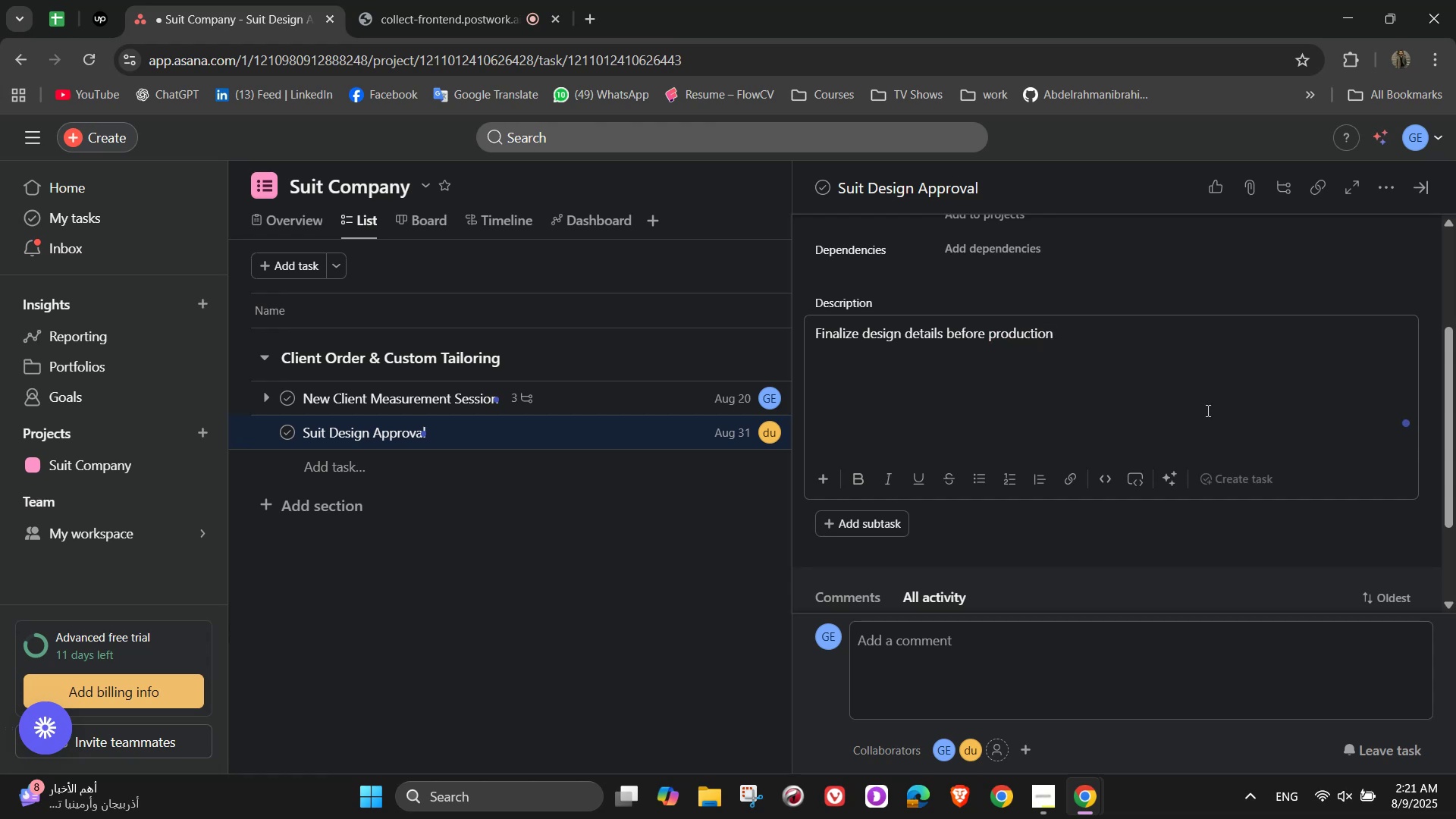 
scroll: coordinate [1205, 410], scroll_direction: down, amount: 1.0
 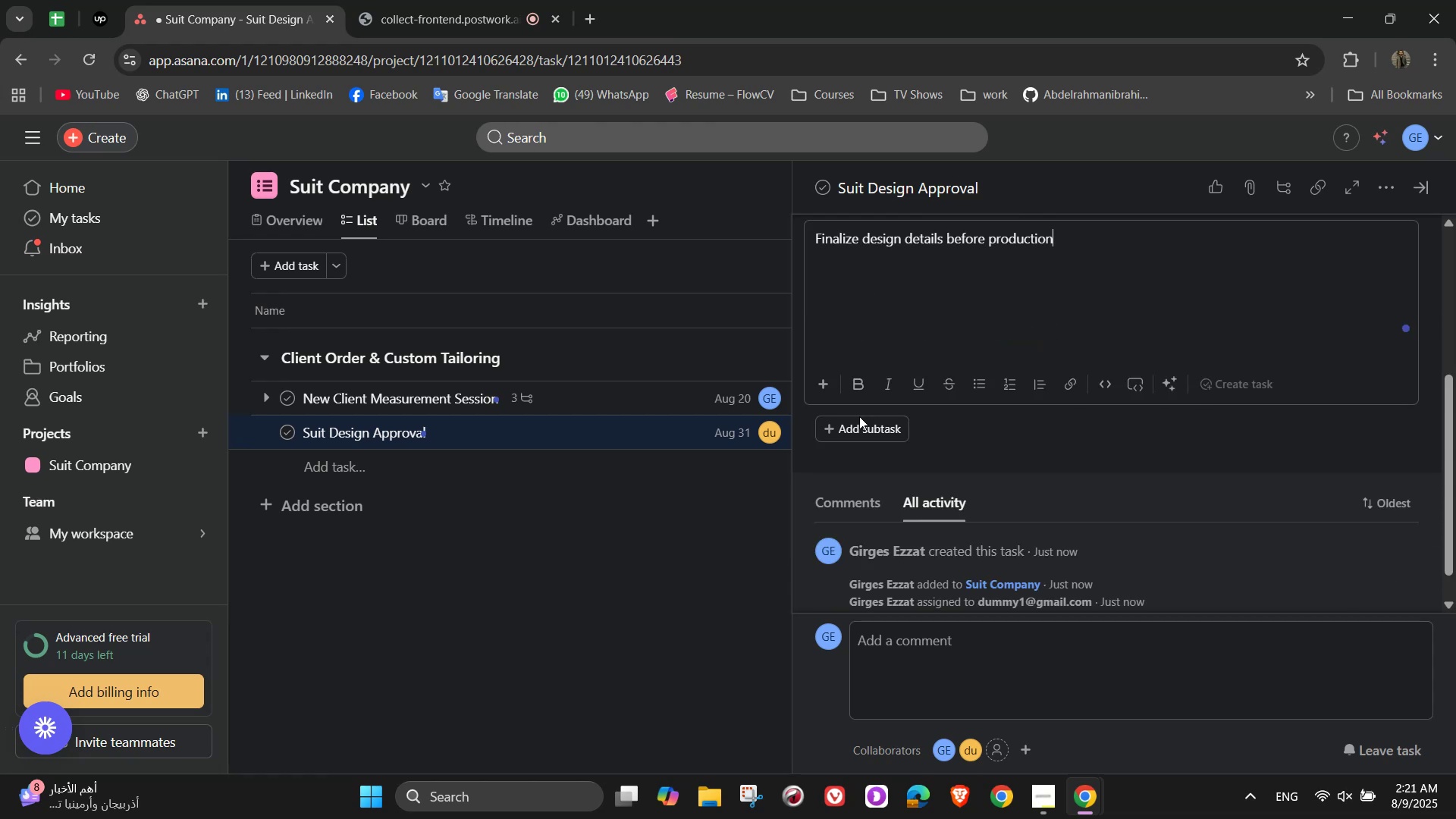 
left_click([883, 424])
 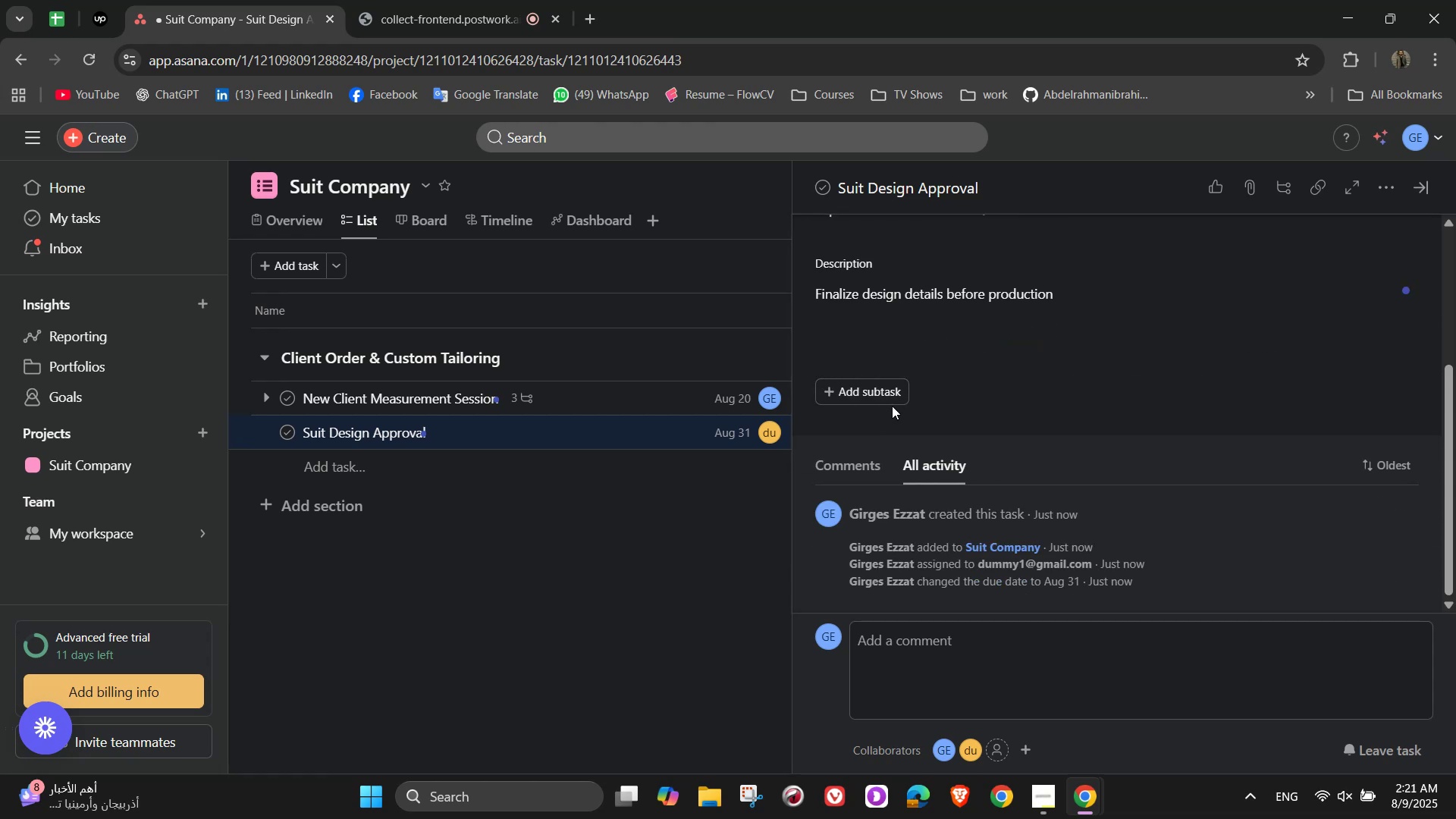 
double_click([899, 400])
 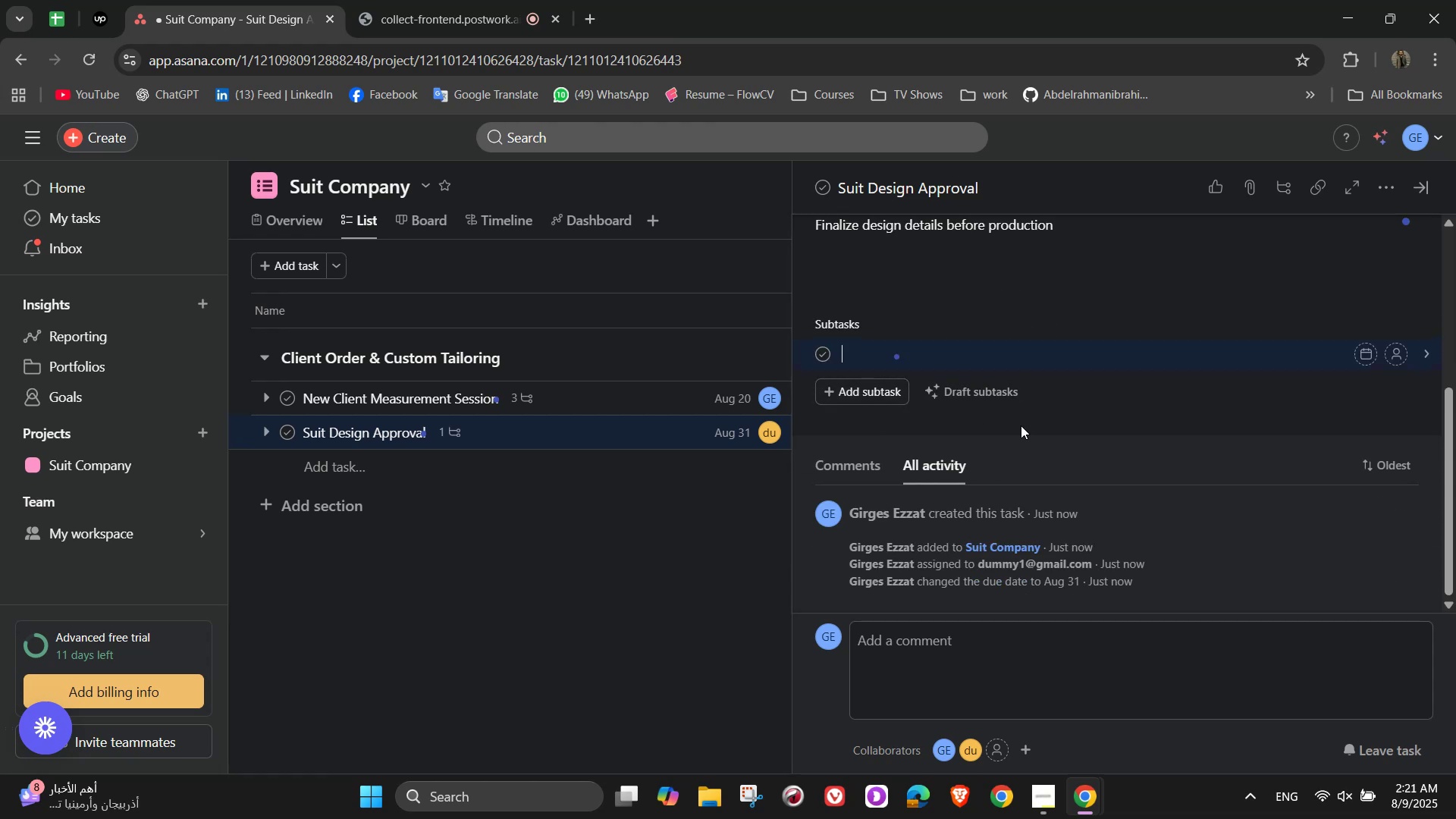 
type(Create design sketch or CAD rendering)
key(NumpadEnter)
 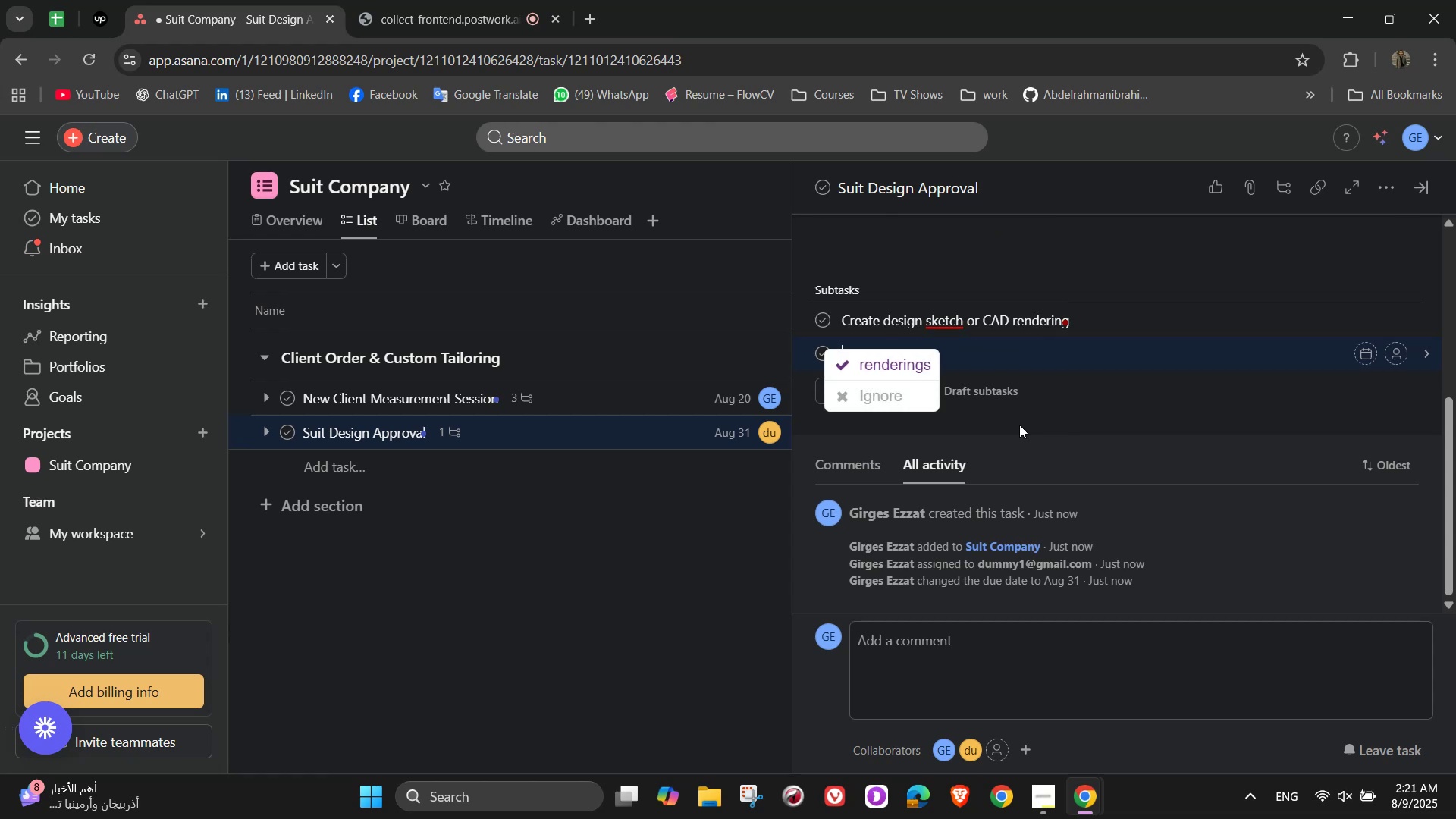 
wait(9.2)
 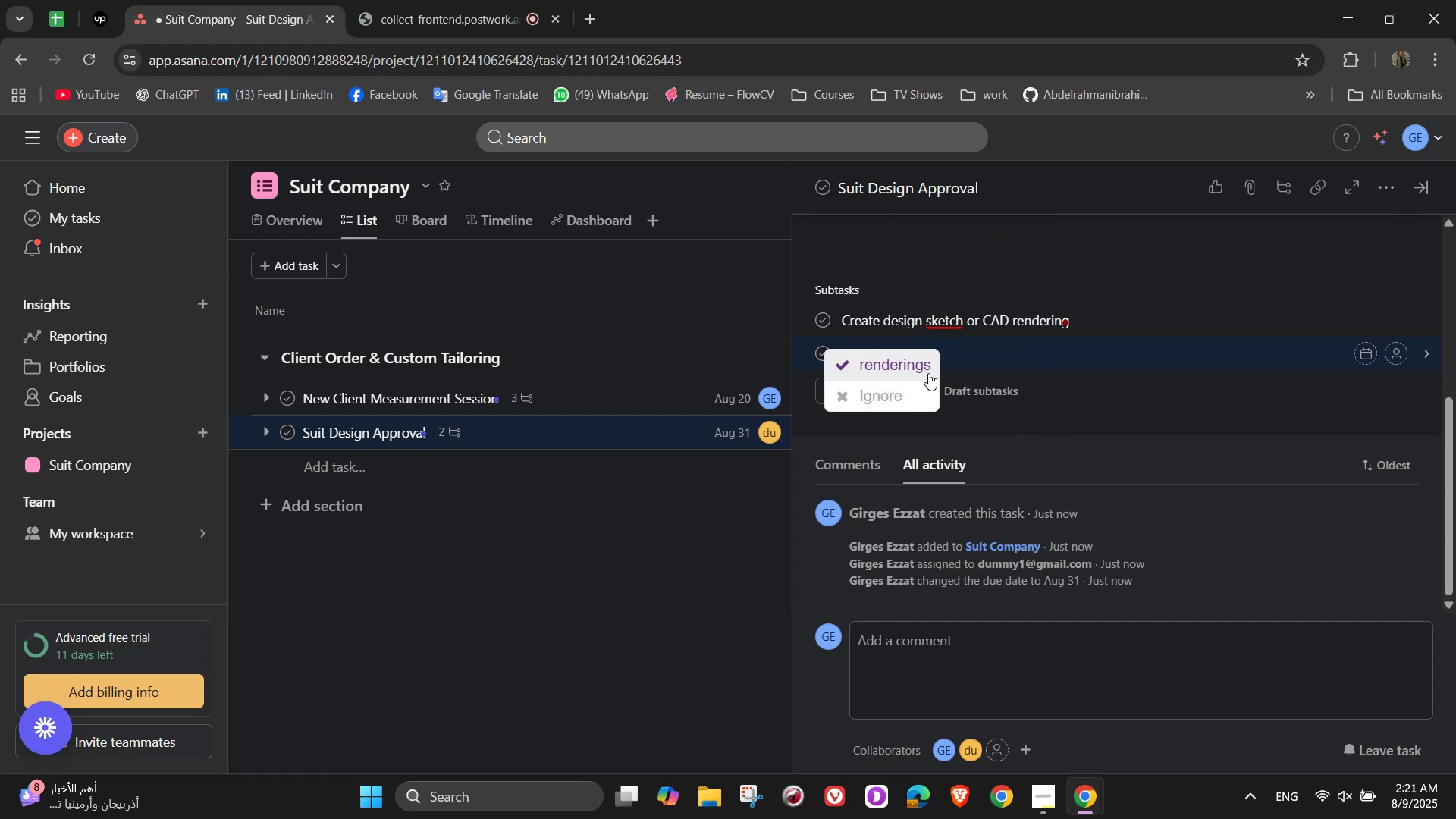 
type(Select fabric, buttons, lining)
key(NumpadEnter)
type(Get client signature/approval)
 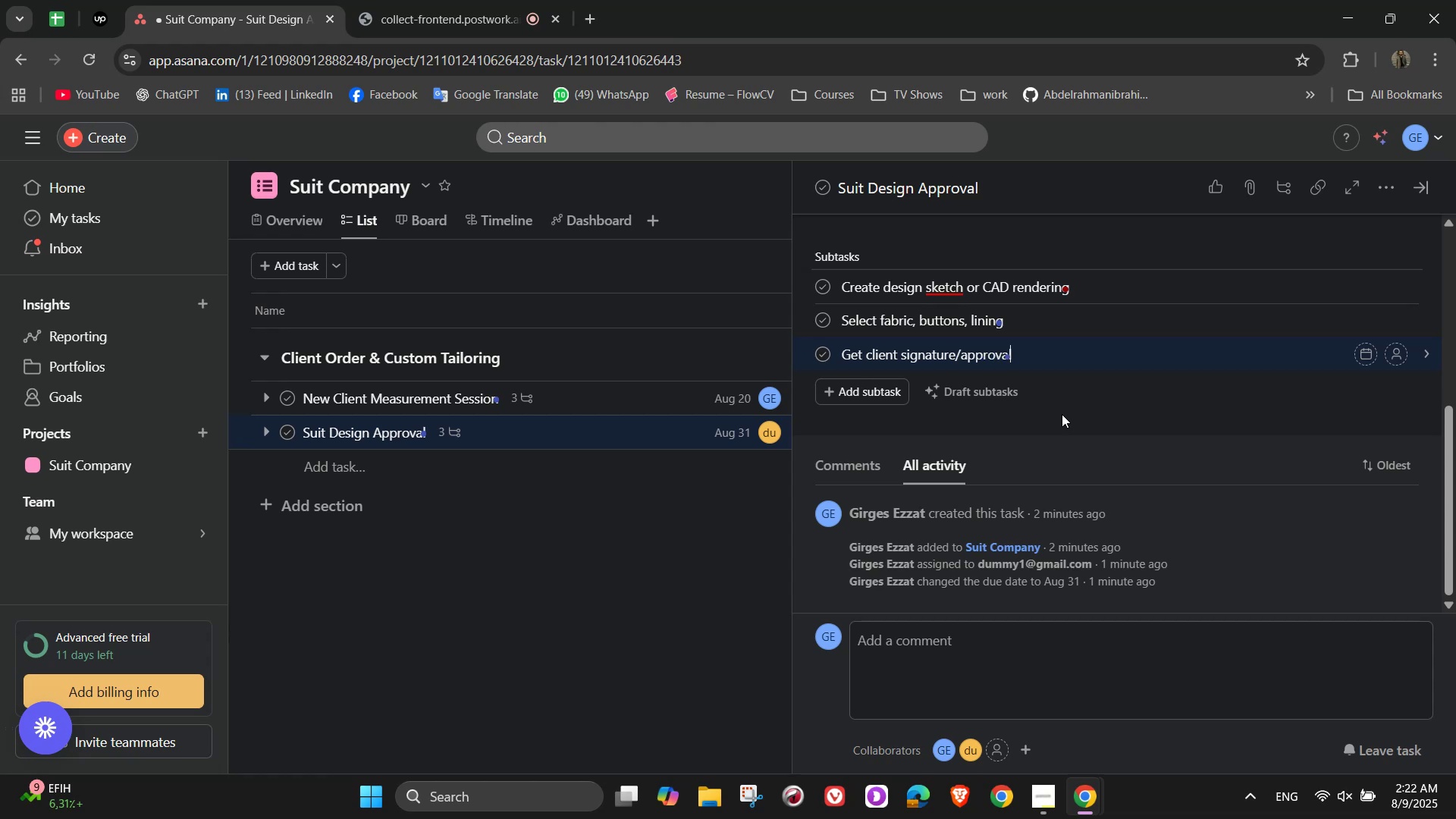 
scroll: coordinate [1114, 433], scroll_direction: up, amount: 6.0
 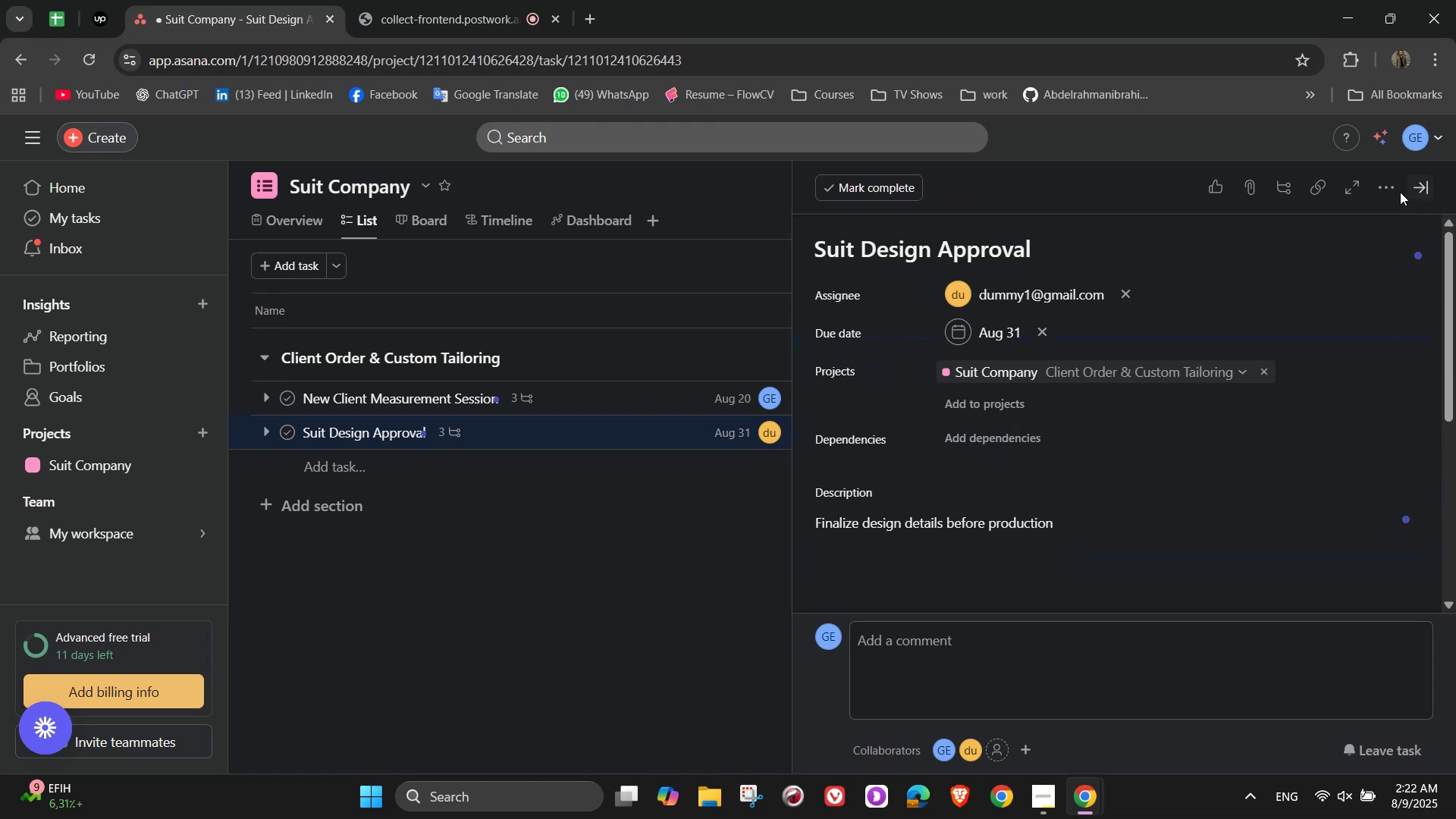 
left_click([1392, 186])
 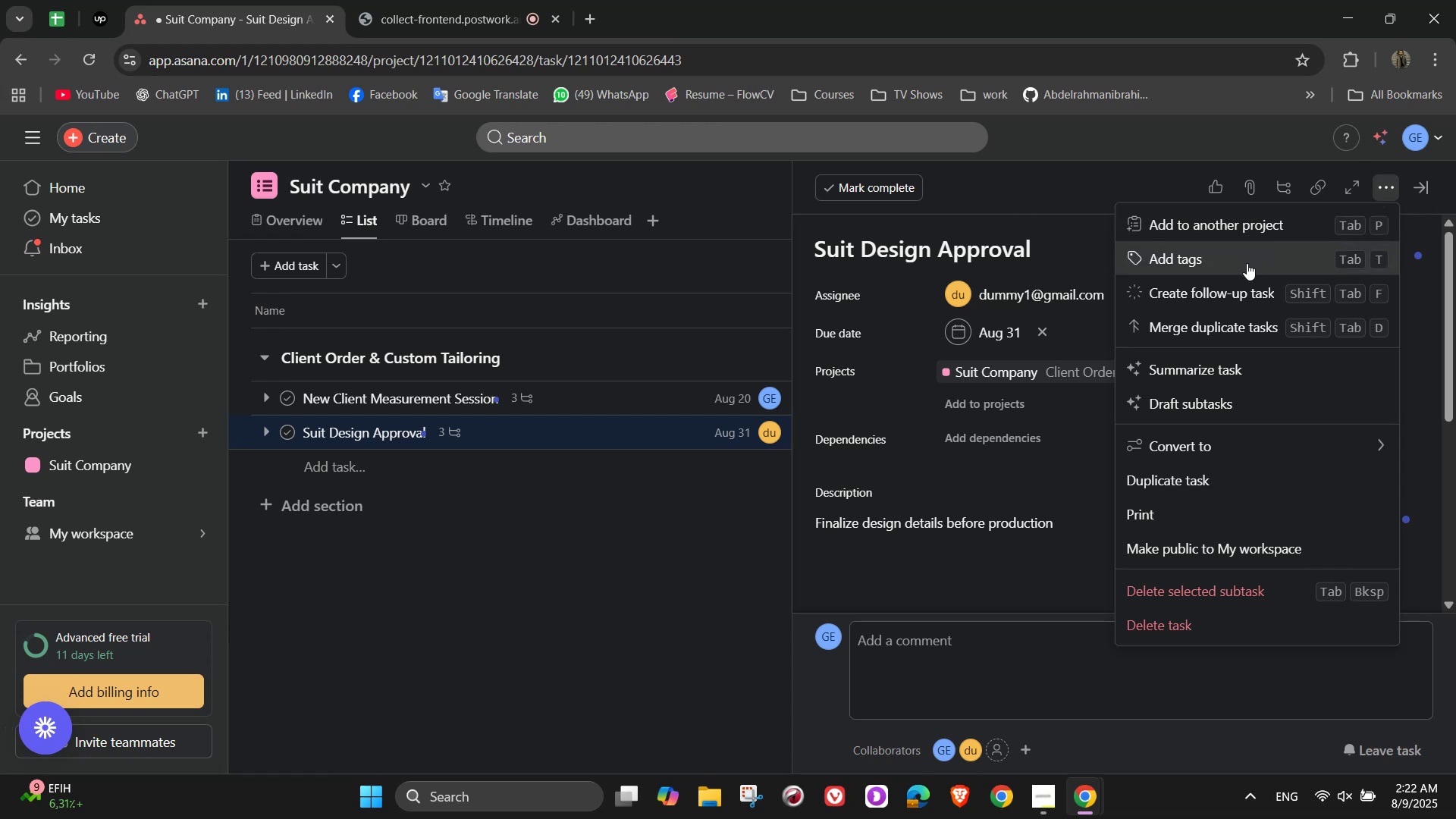 
left_click([1247, 263])
 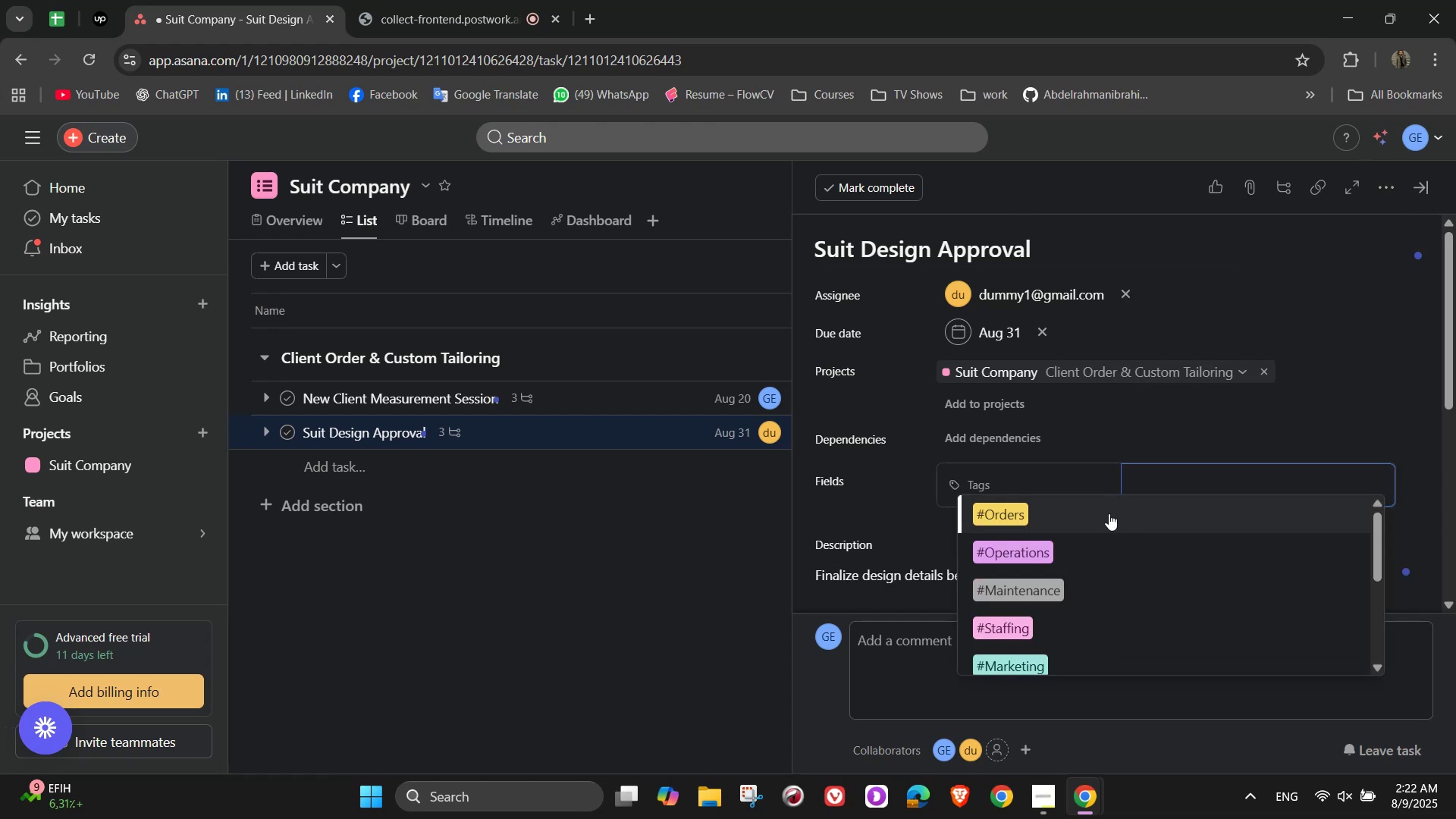 
left_click([1108, 515])
 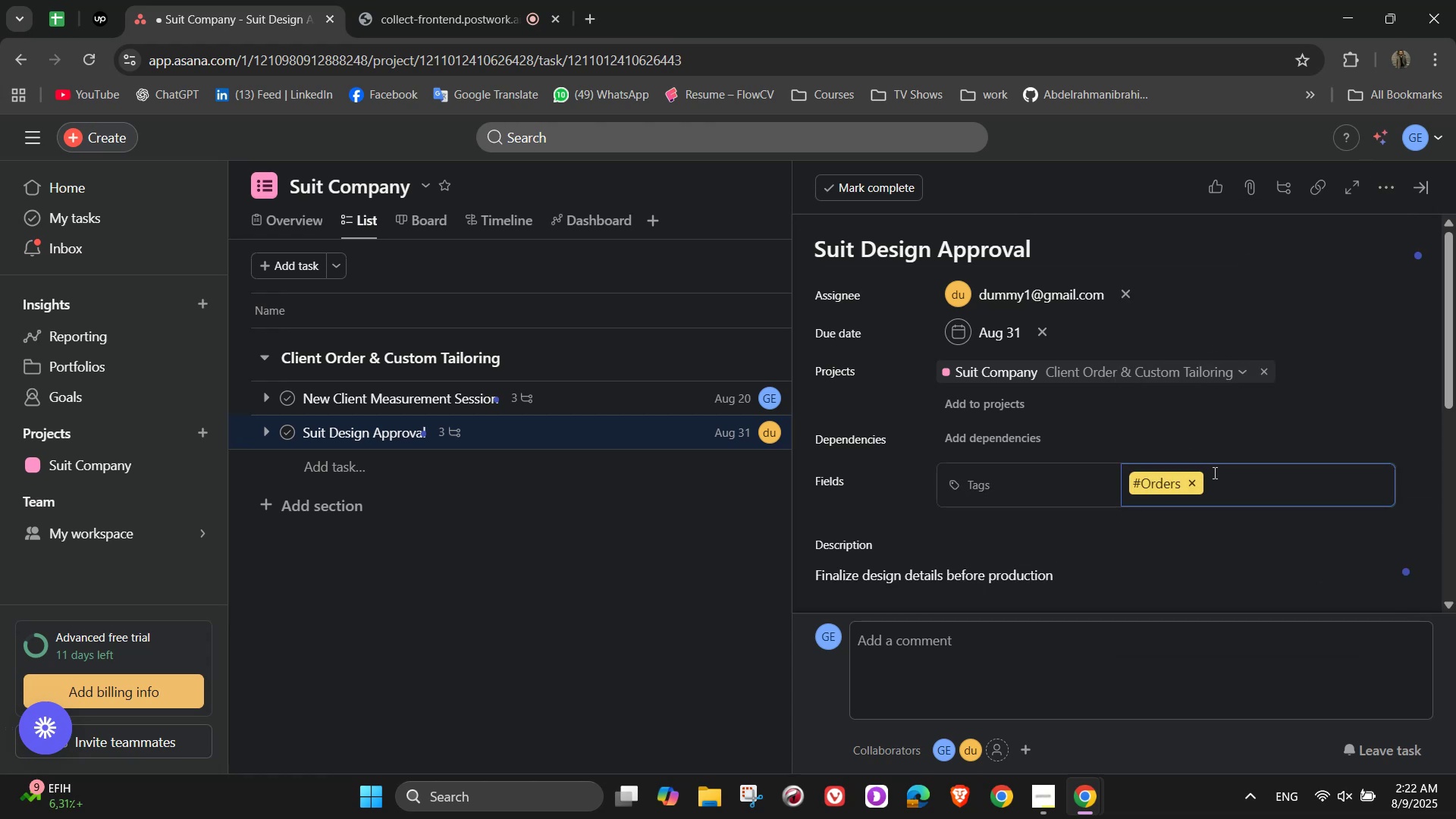 
hold_key(key=ShiftLeft, duration=0.51)
 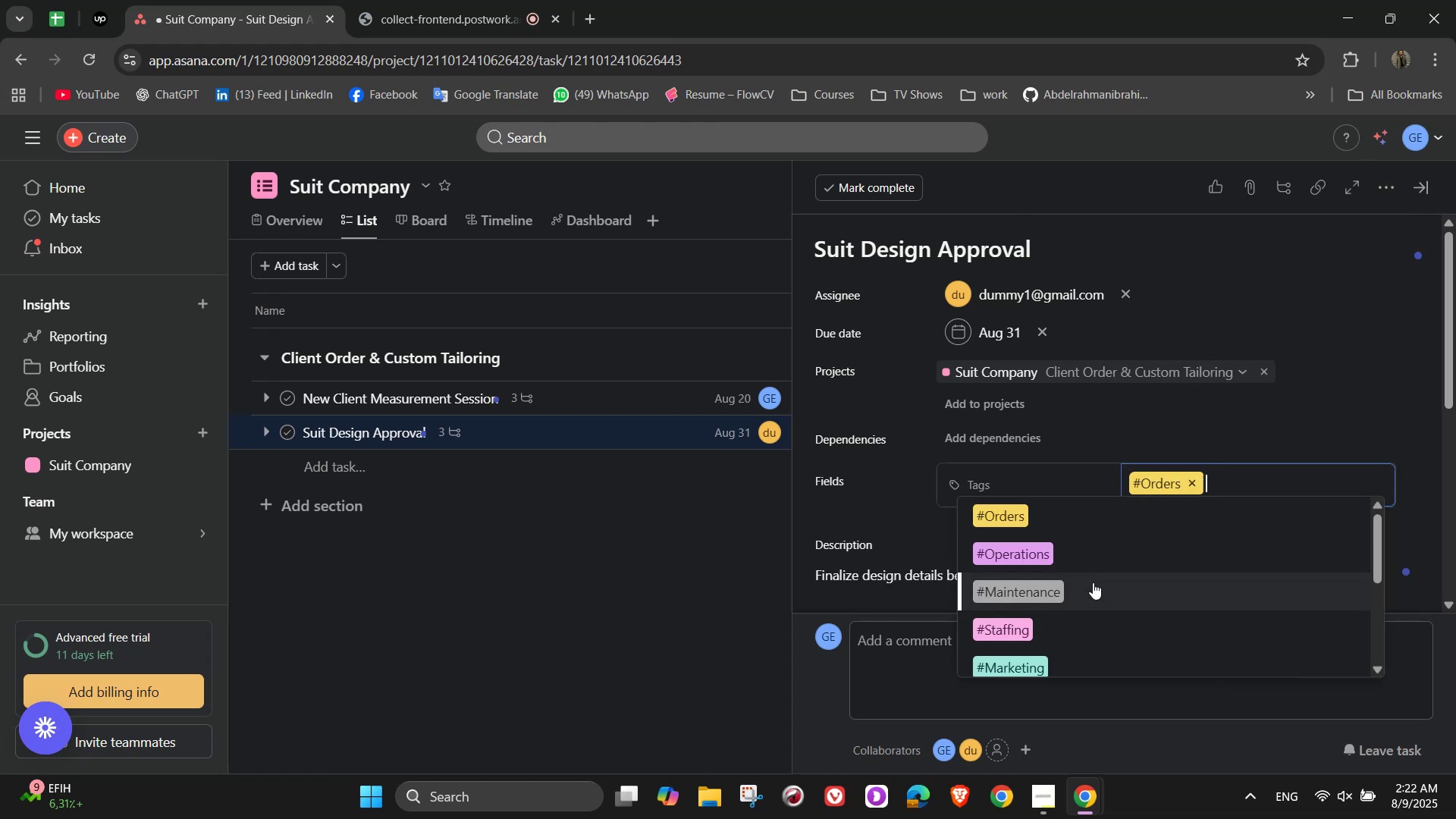 
scroll: coordinate [1094, 592], scroll_direction: down, amount: 6.0
 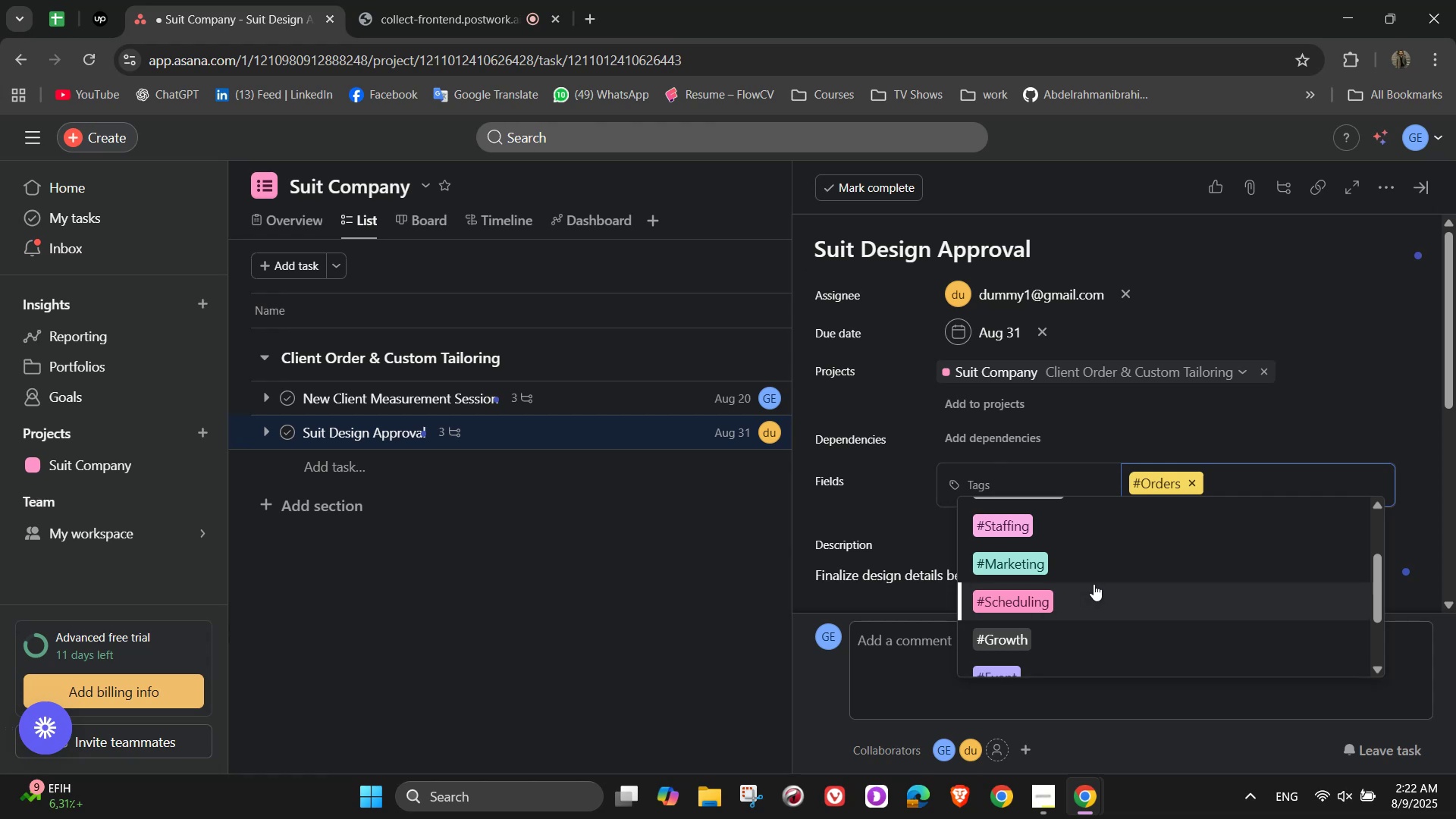 
scroll: coordinate [1097, 582], scroll_direction: up, amount: 2.0
 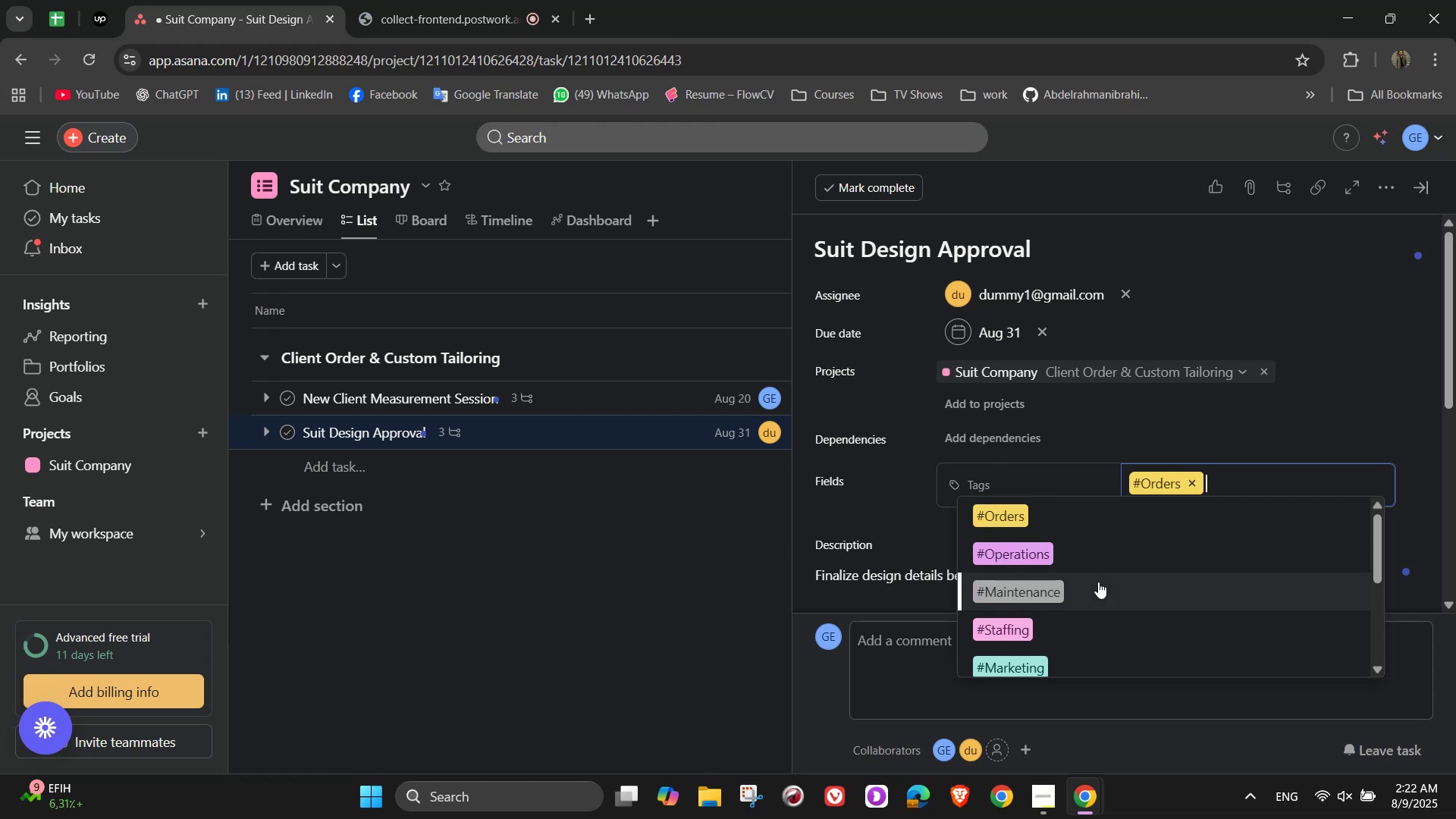 
type(#Design)
 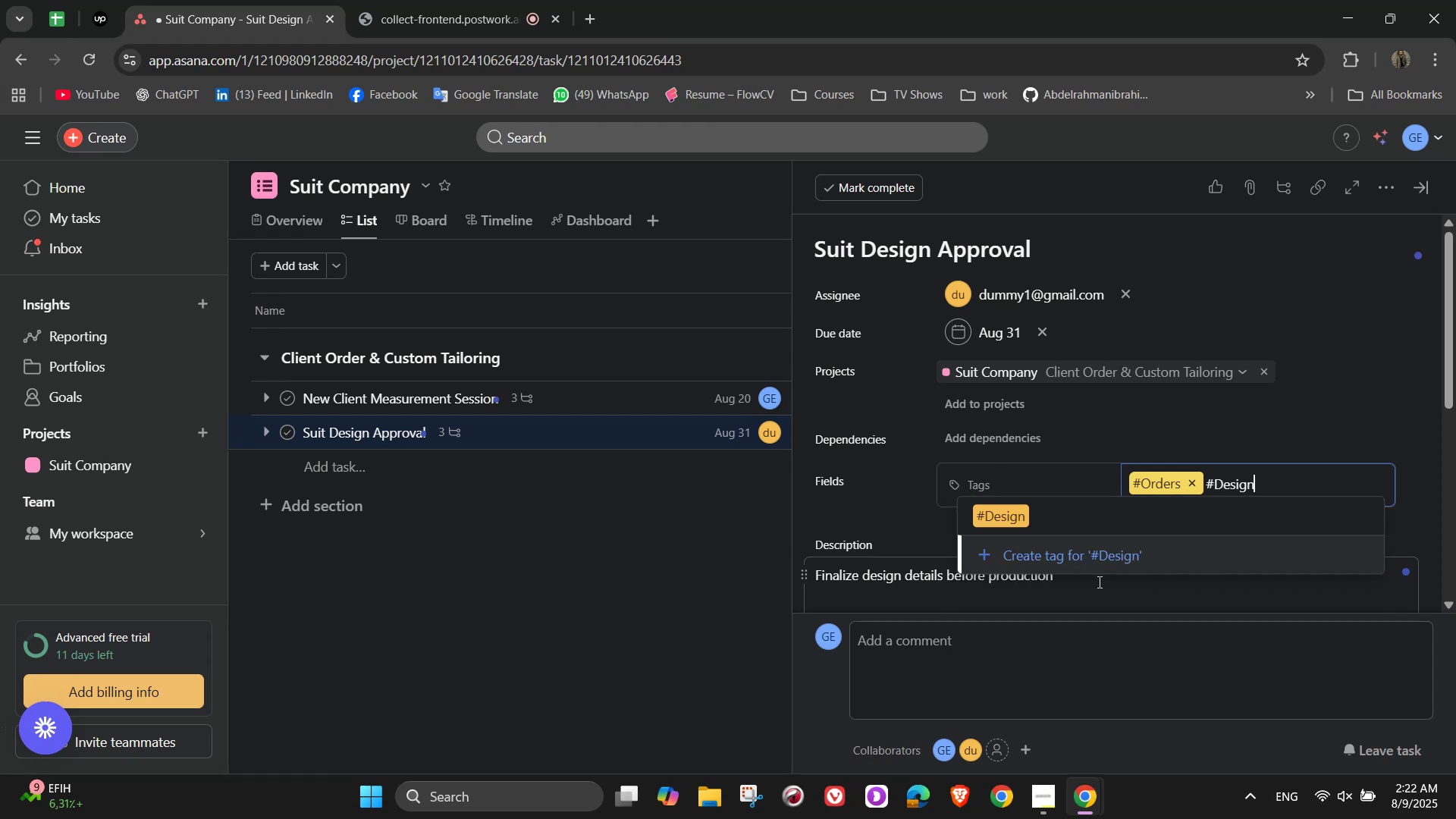 
left_click([1034, 512])
 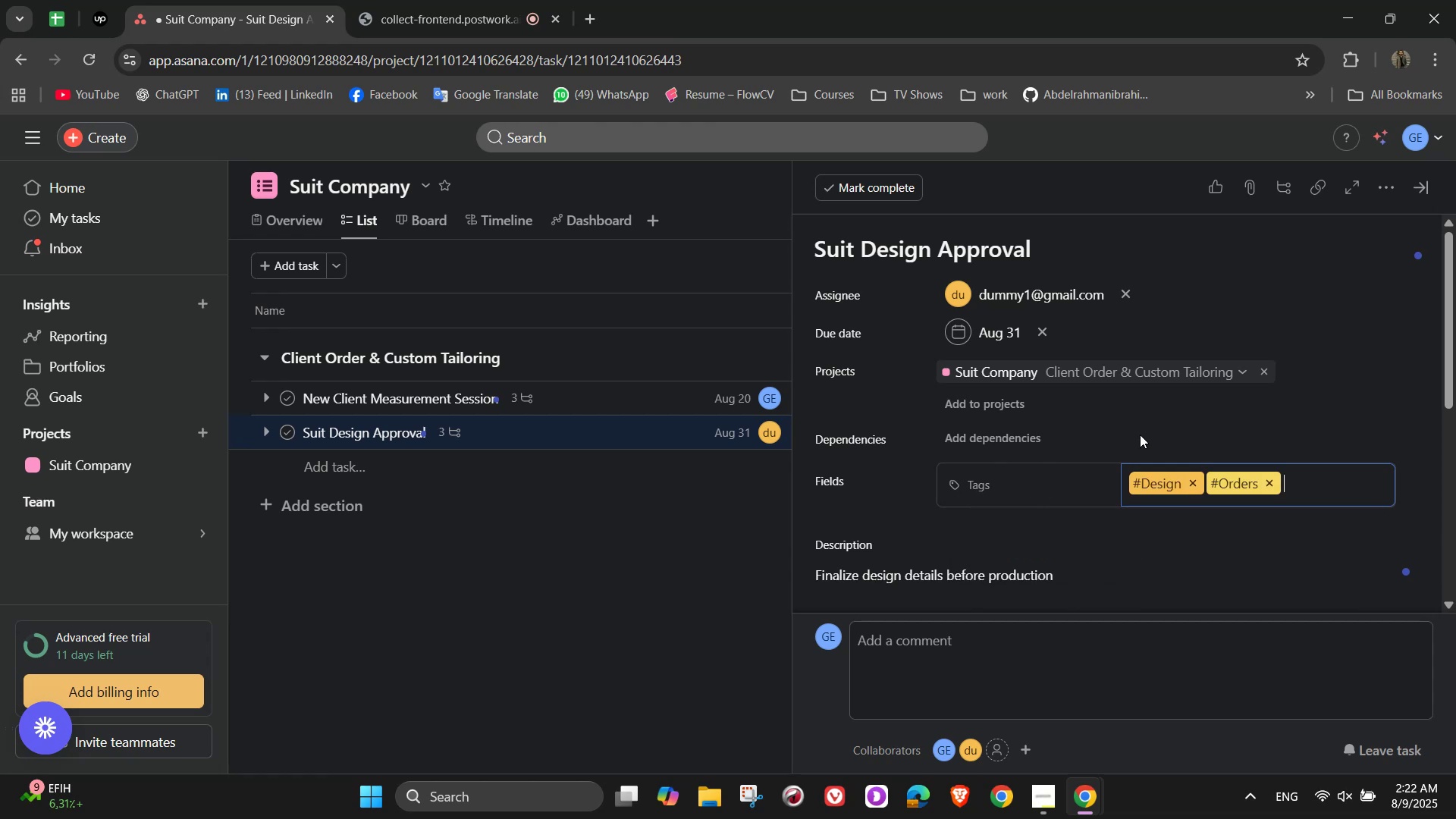 
scroll: coordinate [1140, 435], scroll_direction: down, amount: 3.0
 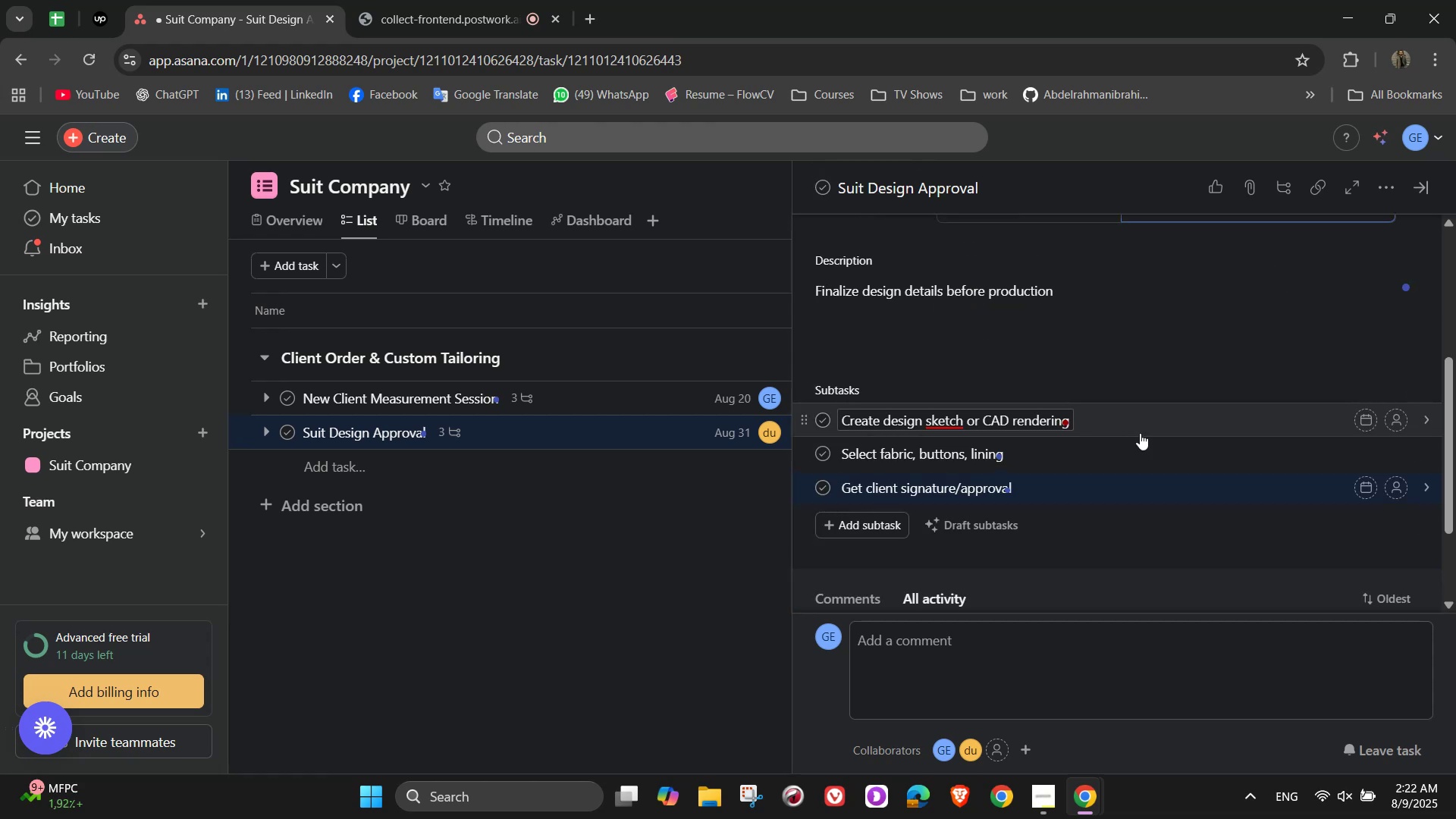 
scroll: coordinate [1140, 430], scroll_direction: up, amount: 7.0
 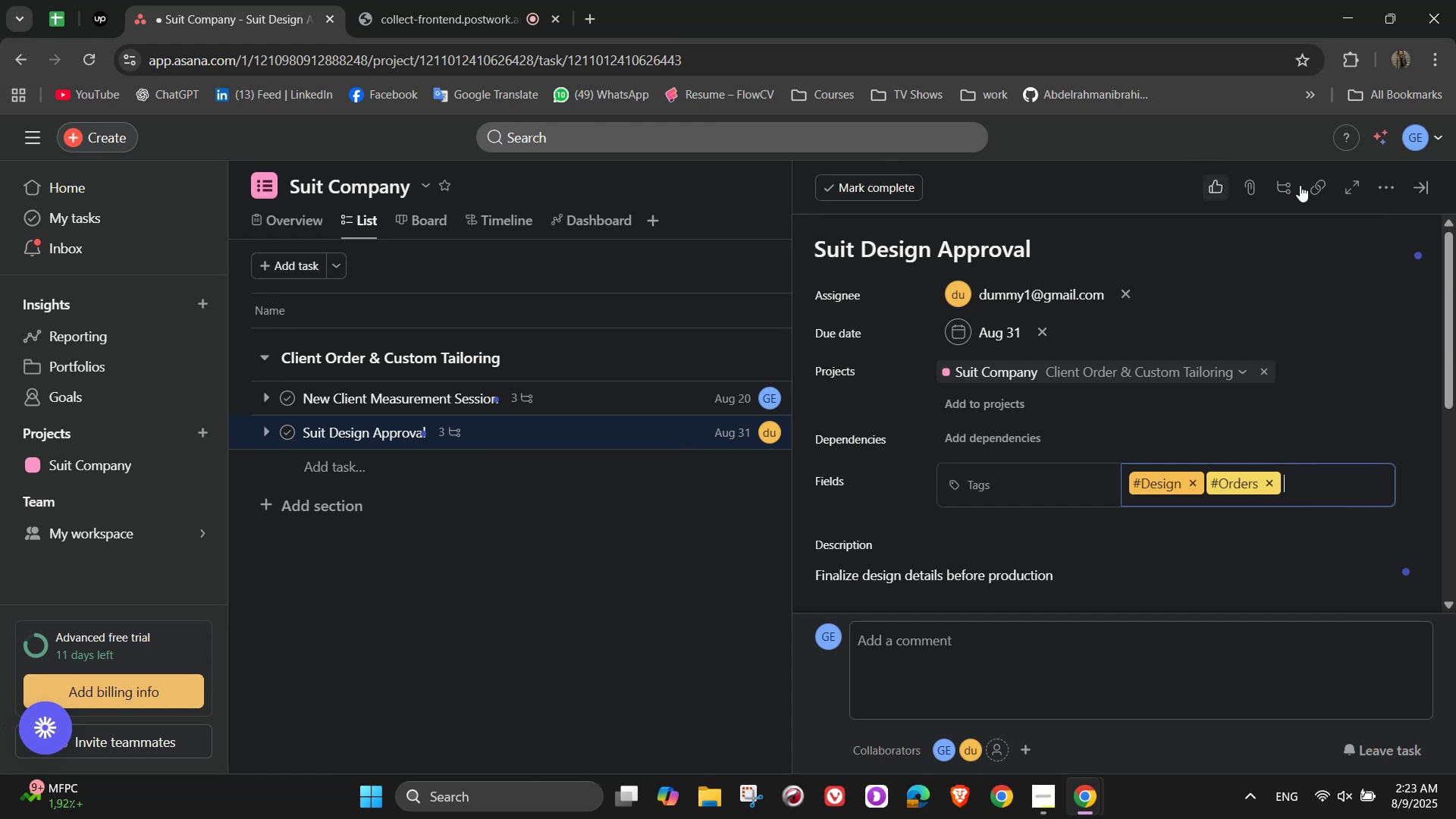 
left_click([1429, 187])
 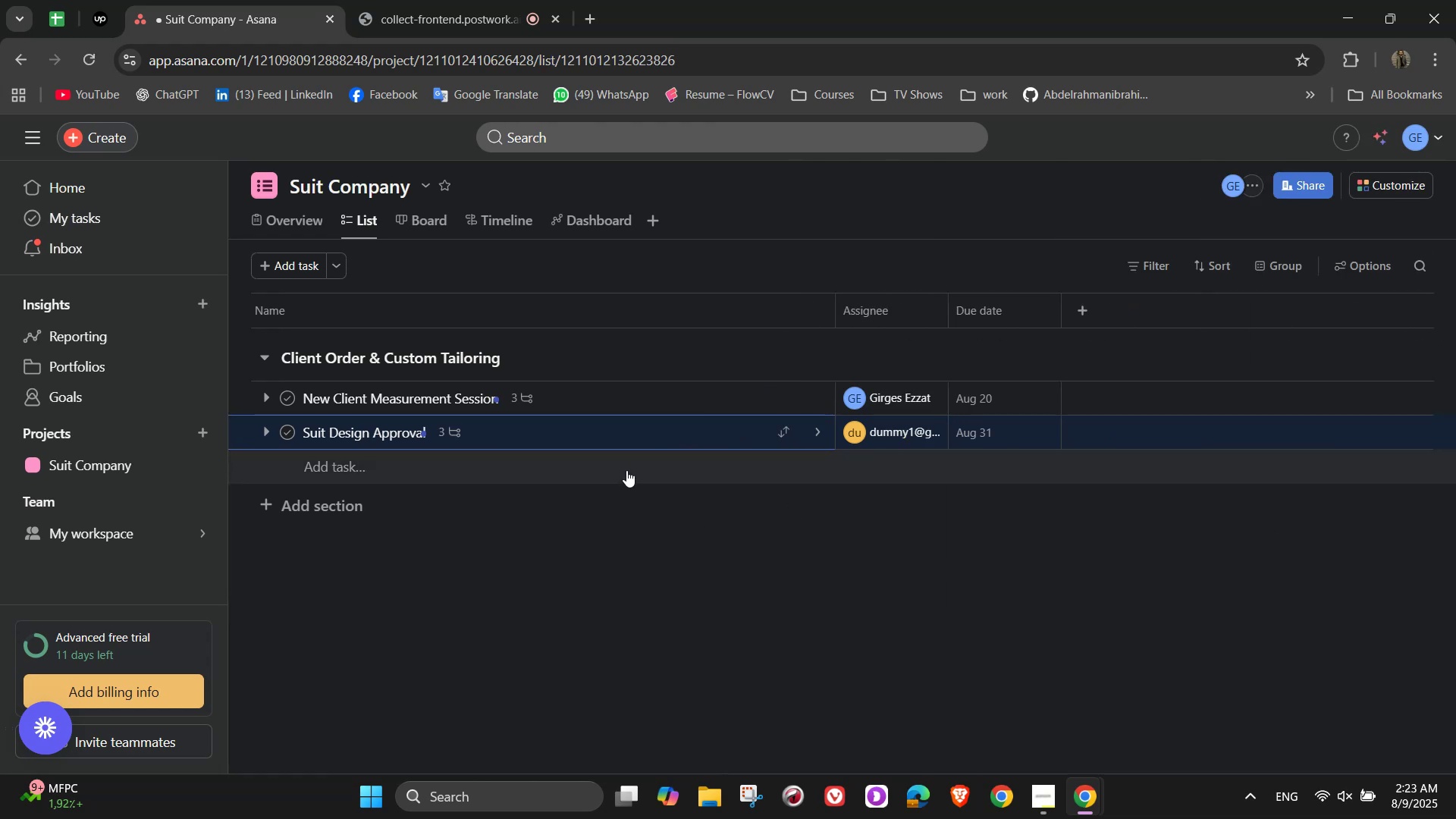 
left_click([628, 470])
 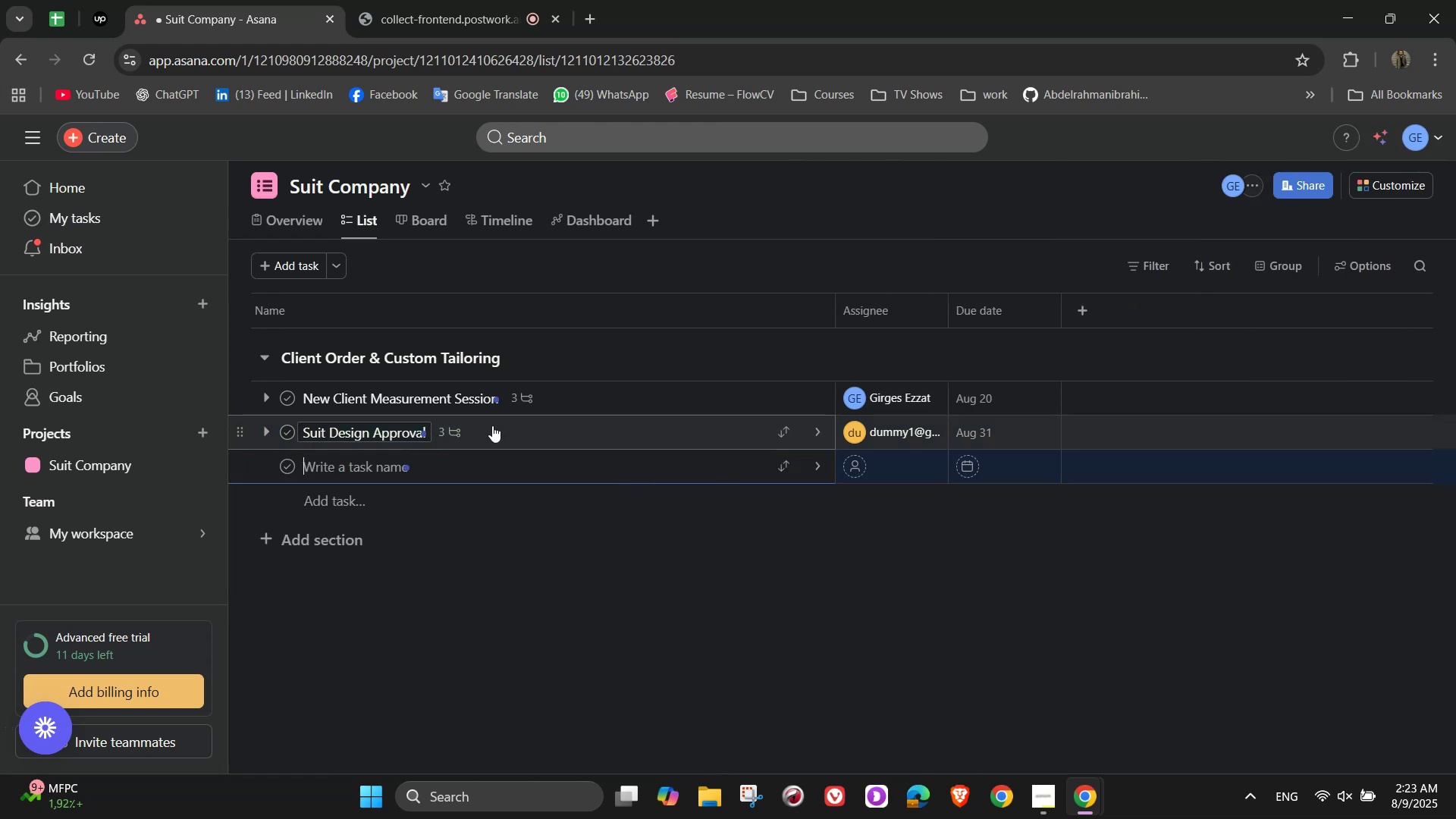 
left_click([825, 432])
 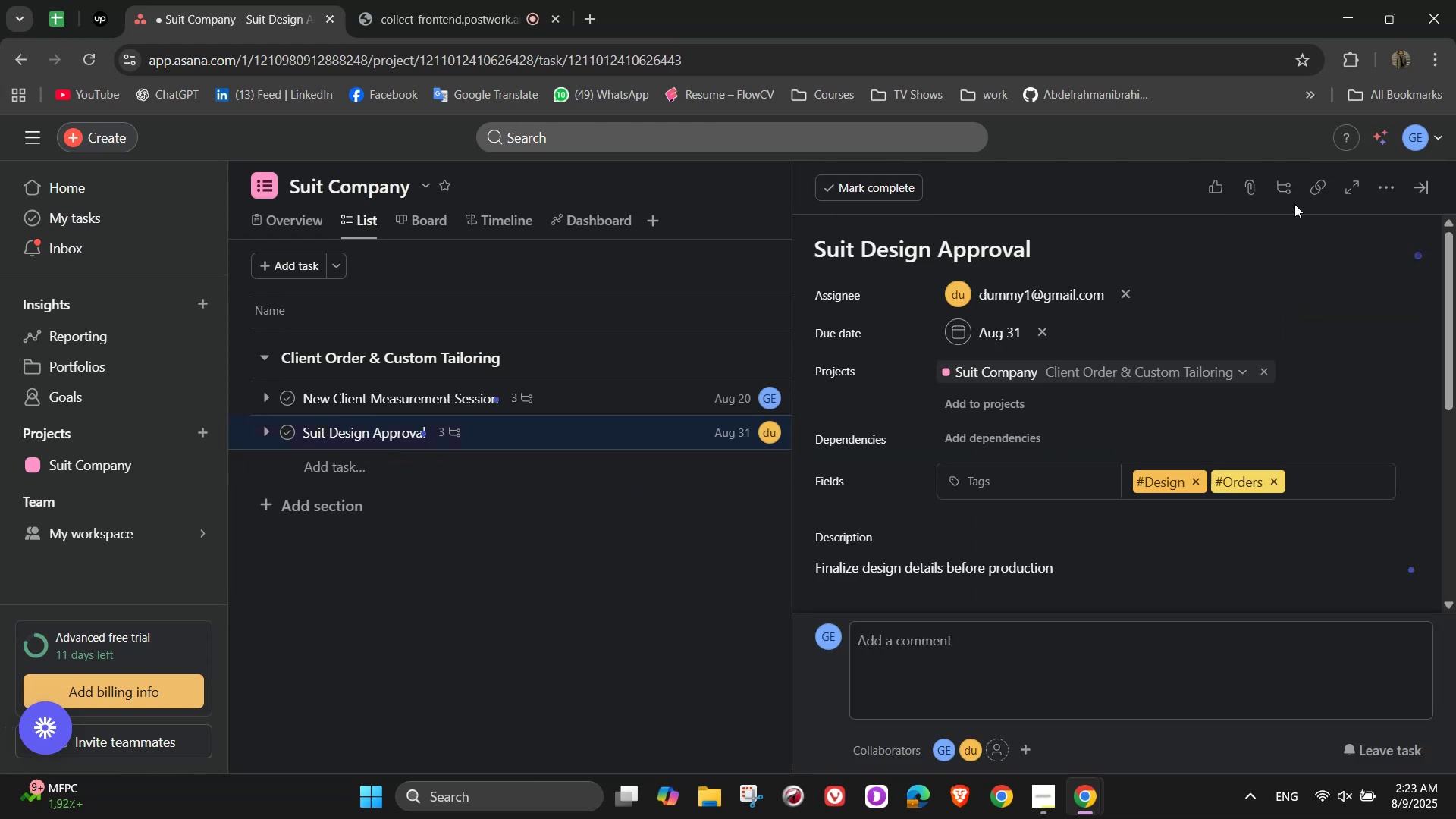 
left_click([1382, 187])
 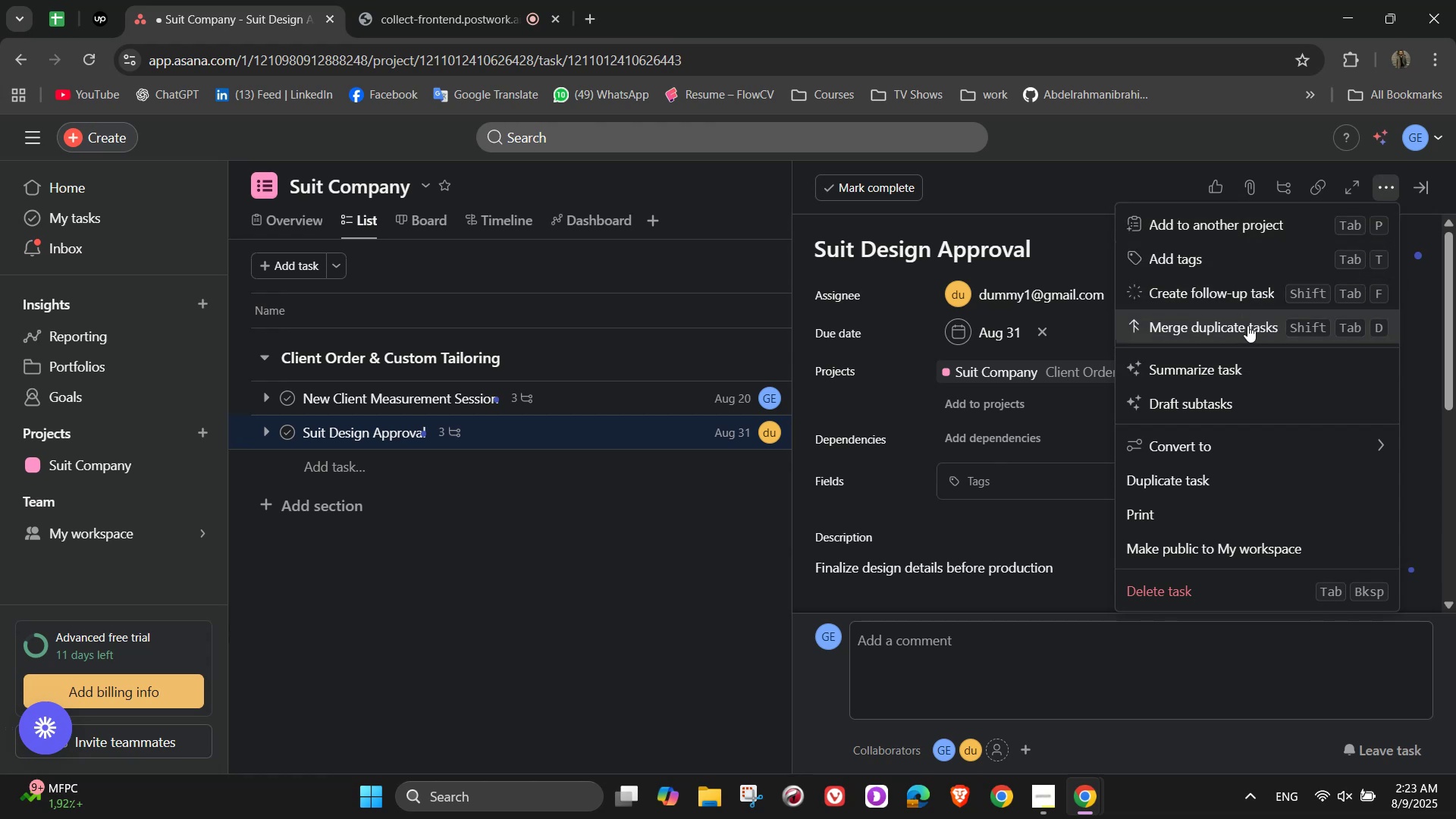 
wait(5.97)
 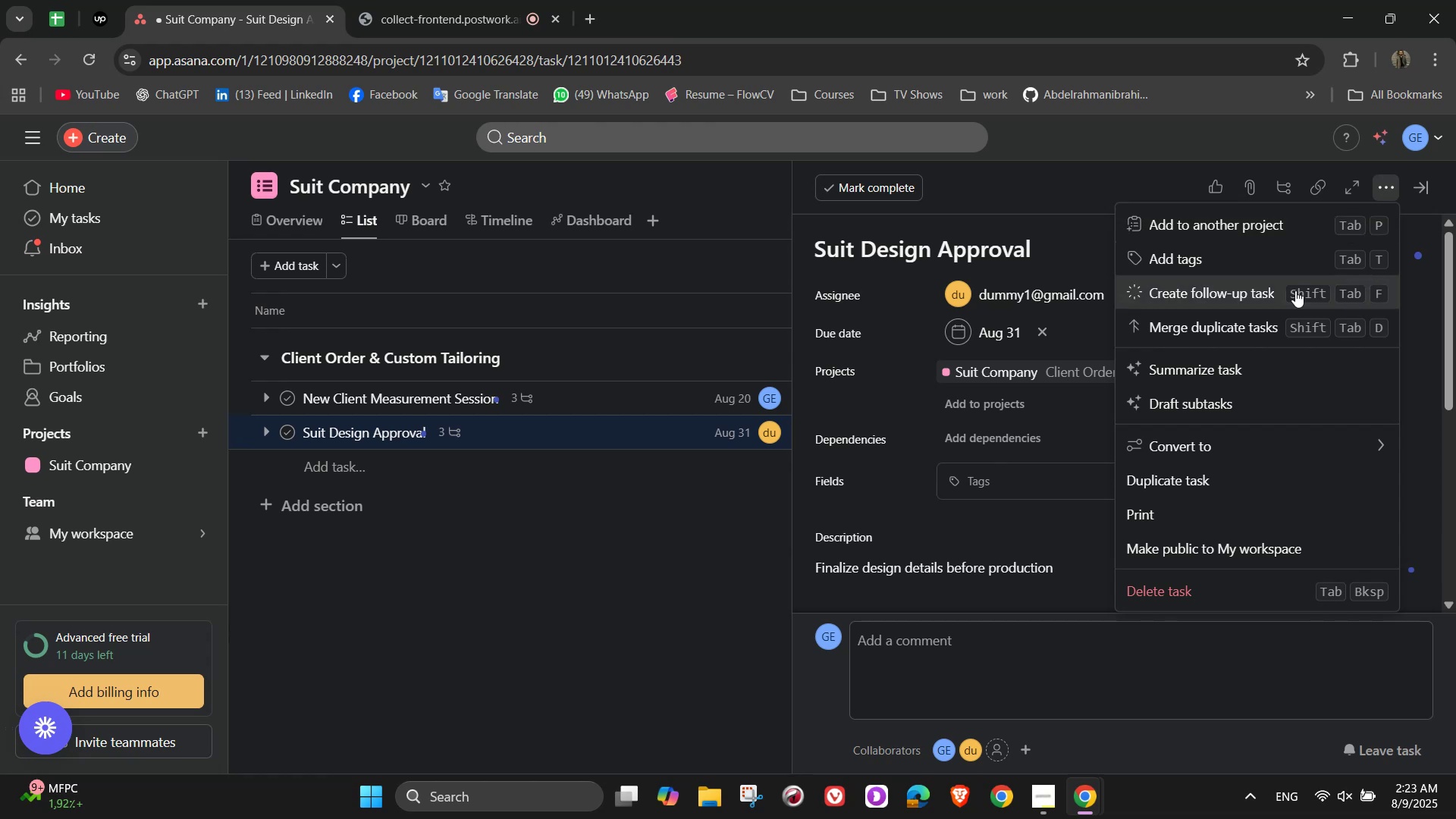 
left_click([1033, 514])
 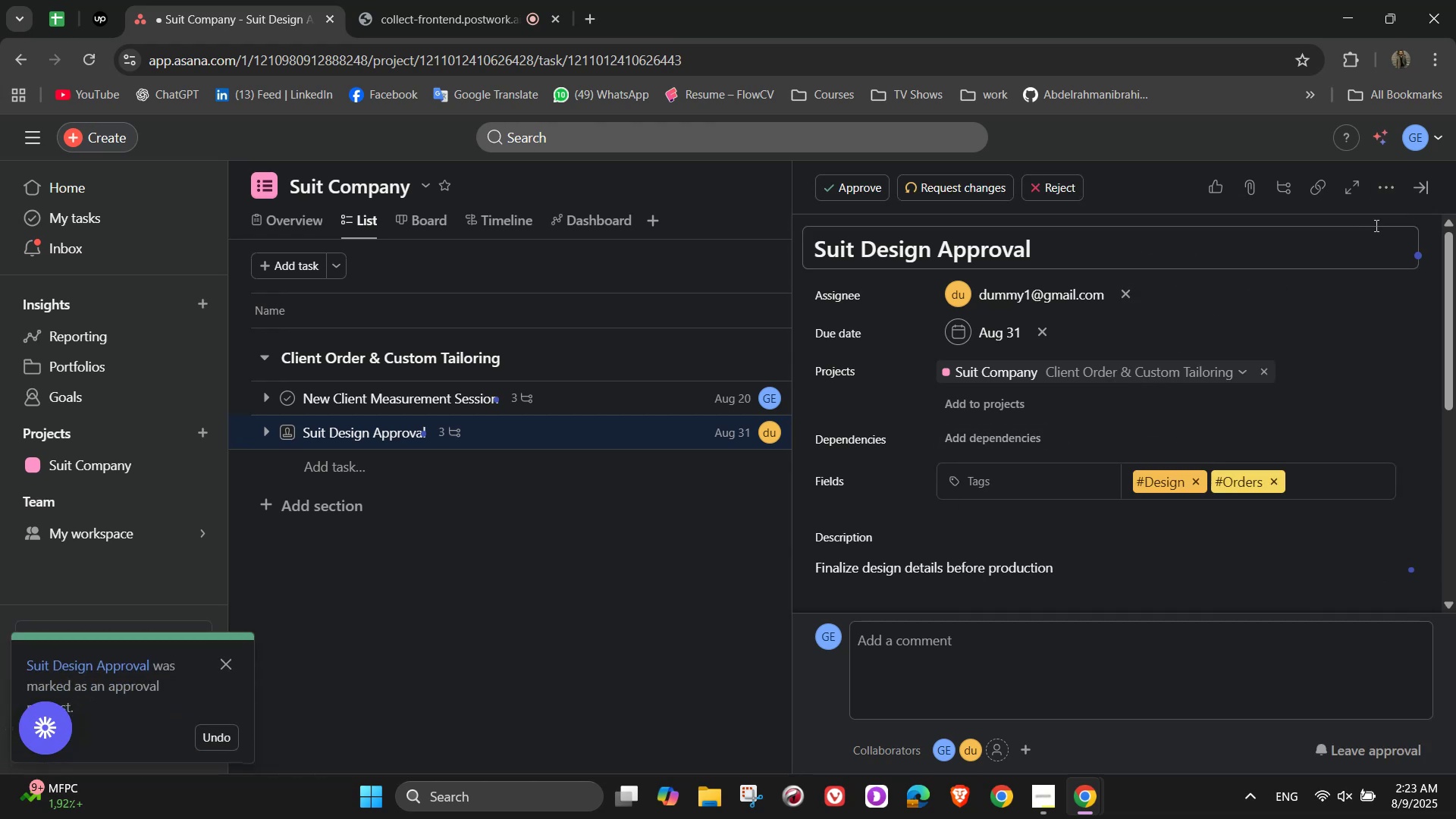 
left_click([1417, 187])
 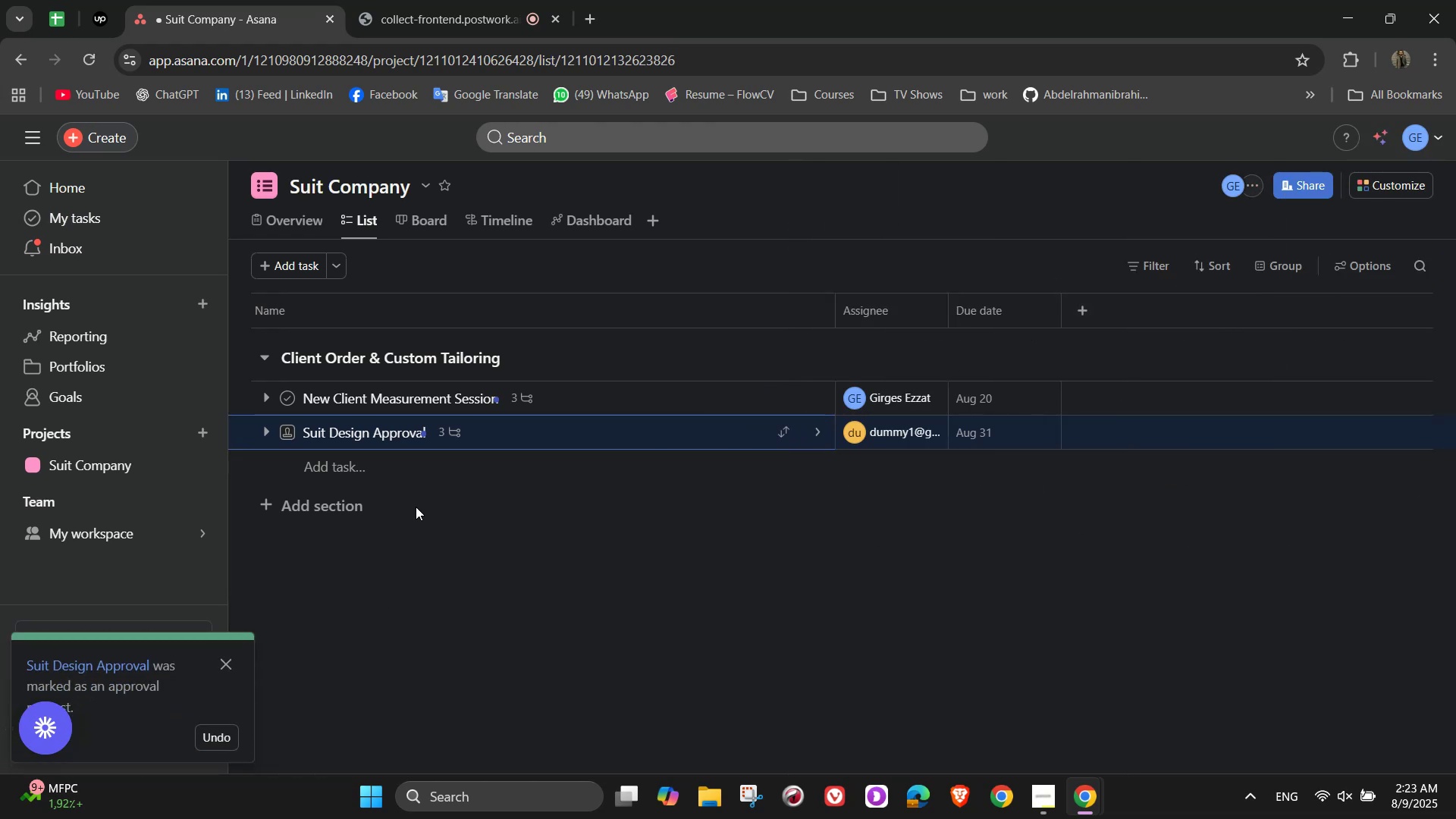 
left_click([421, 478])
 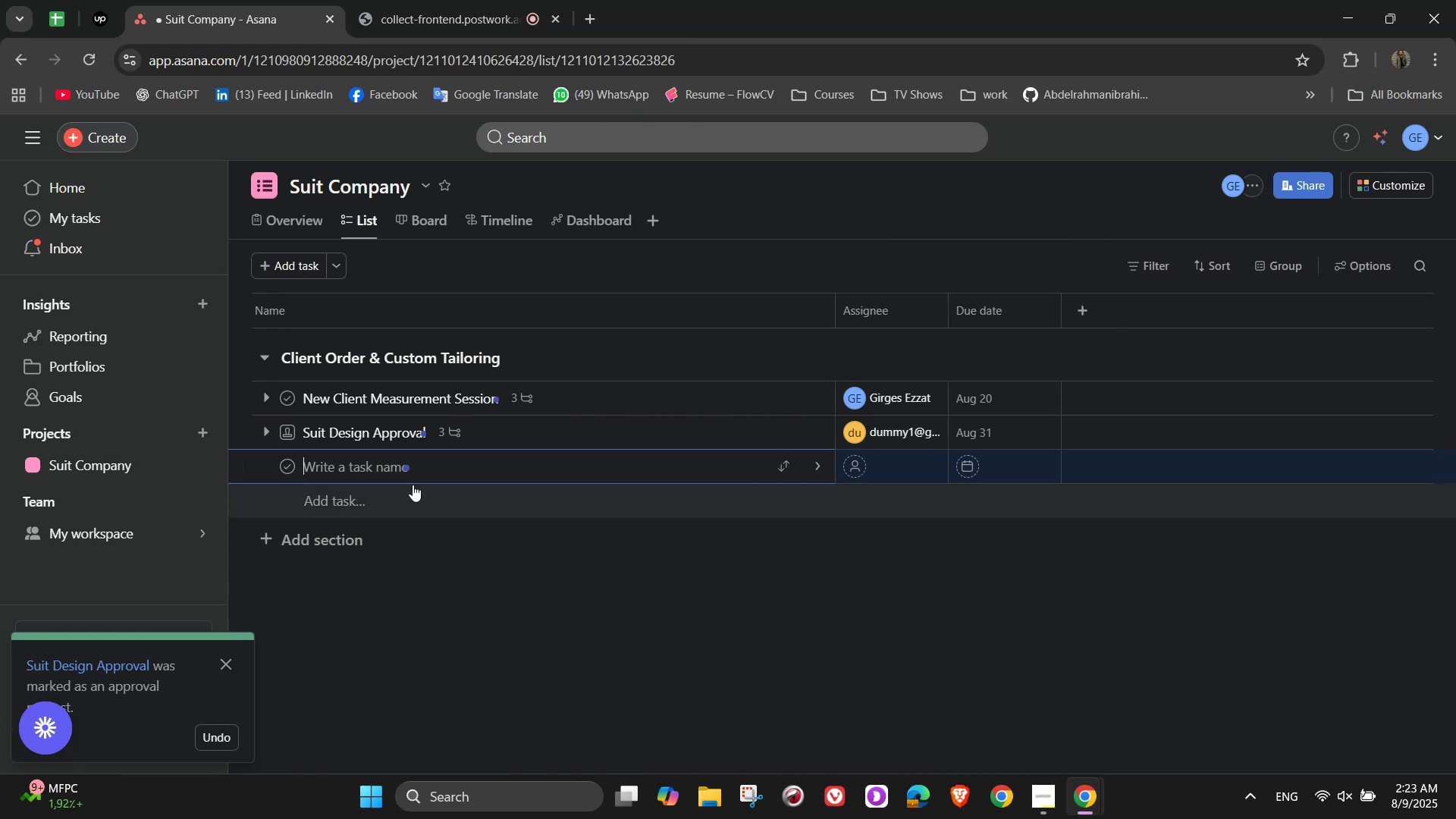 
wait(9.05)
 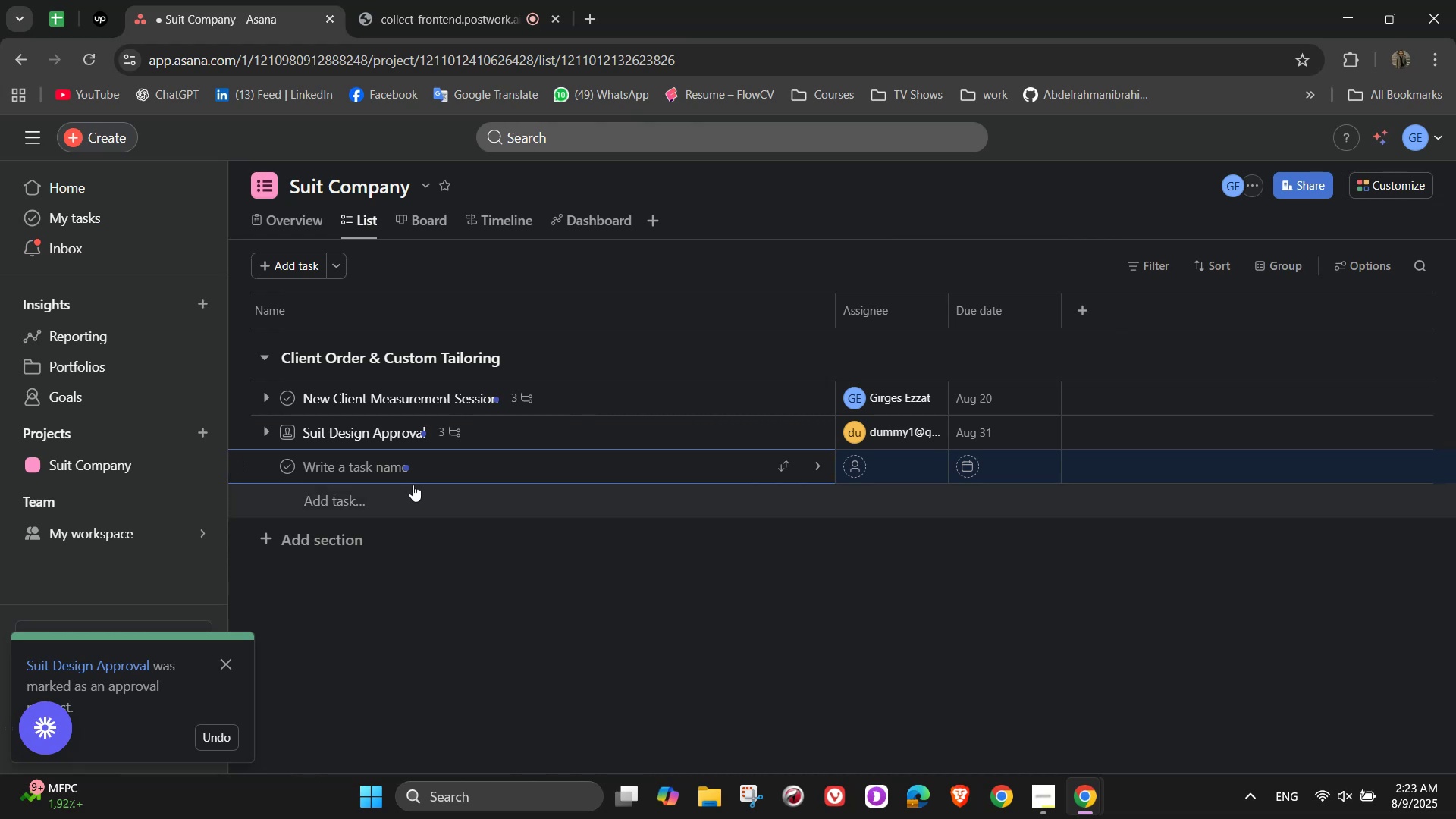 
type(Fitting & Adjustments)
 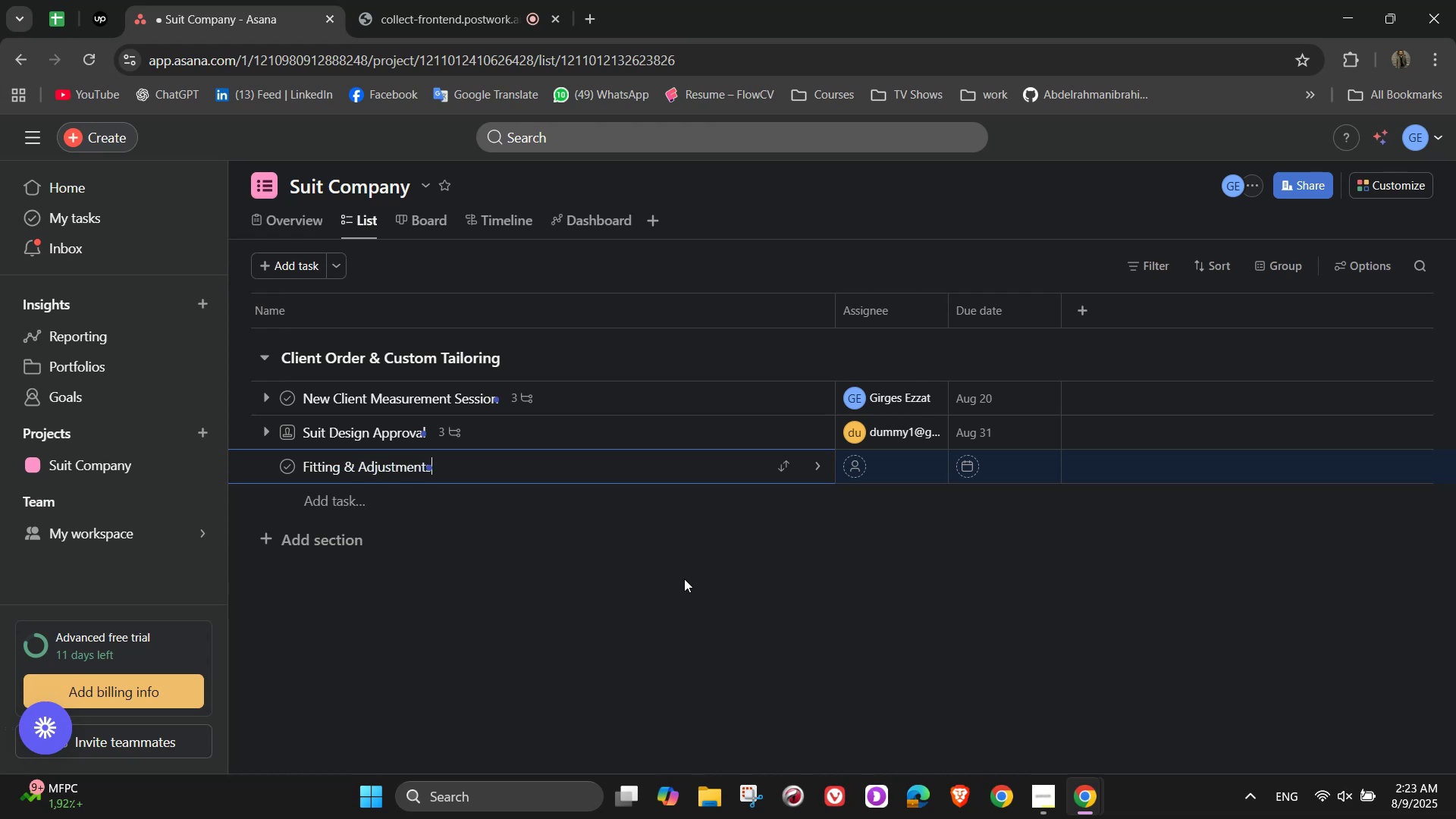 
left_click([822, 468])
 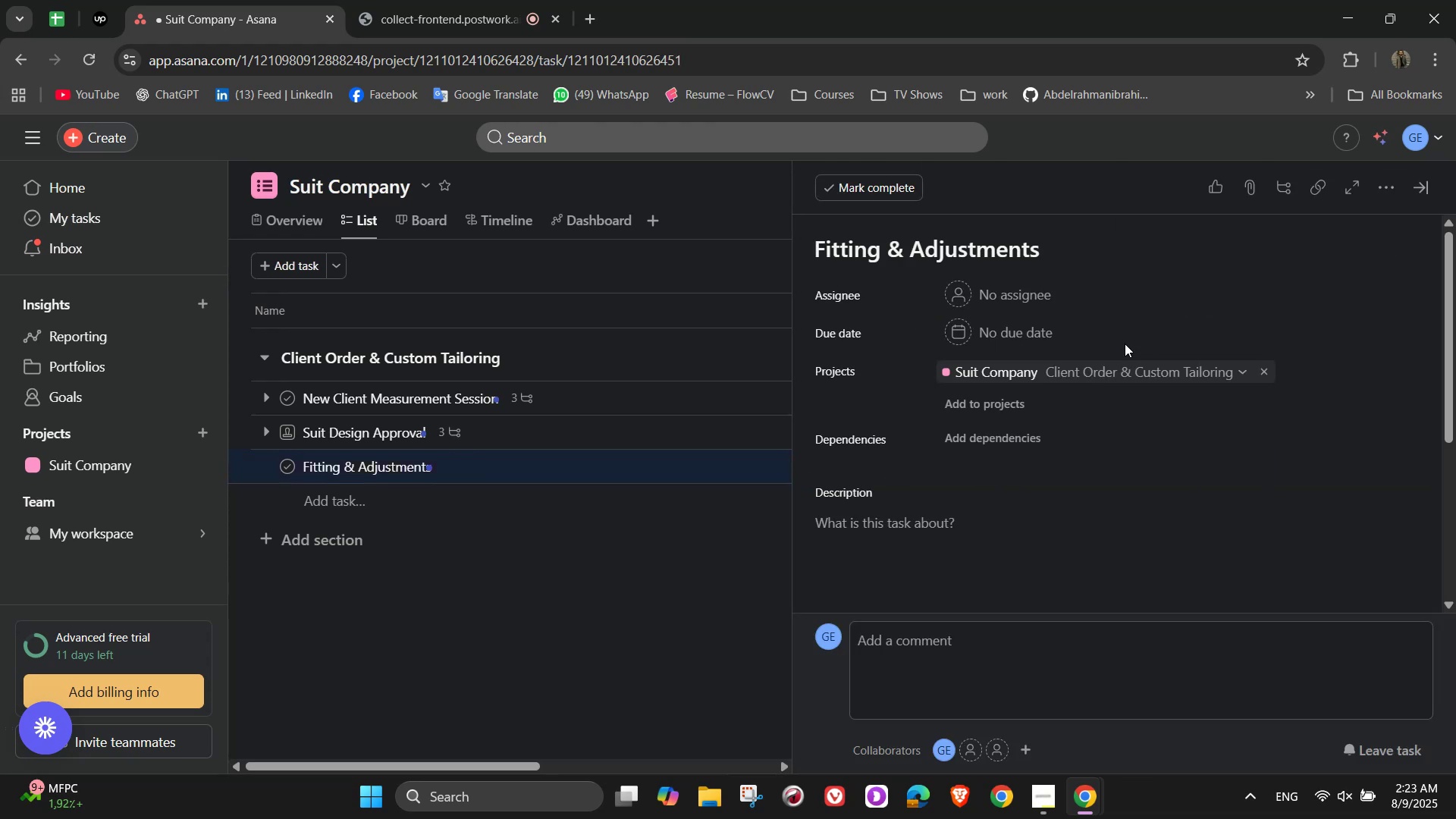 
mouse_move([994, 299])
 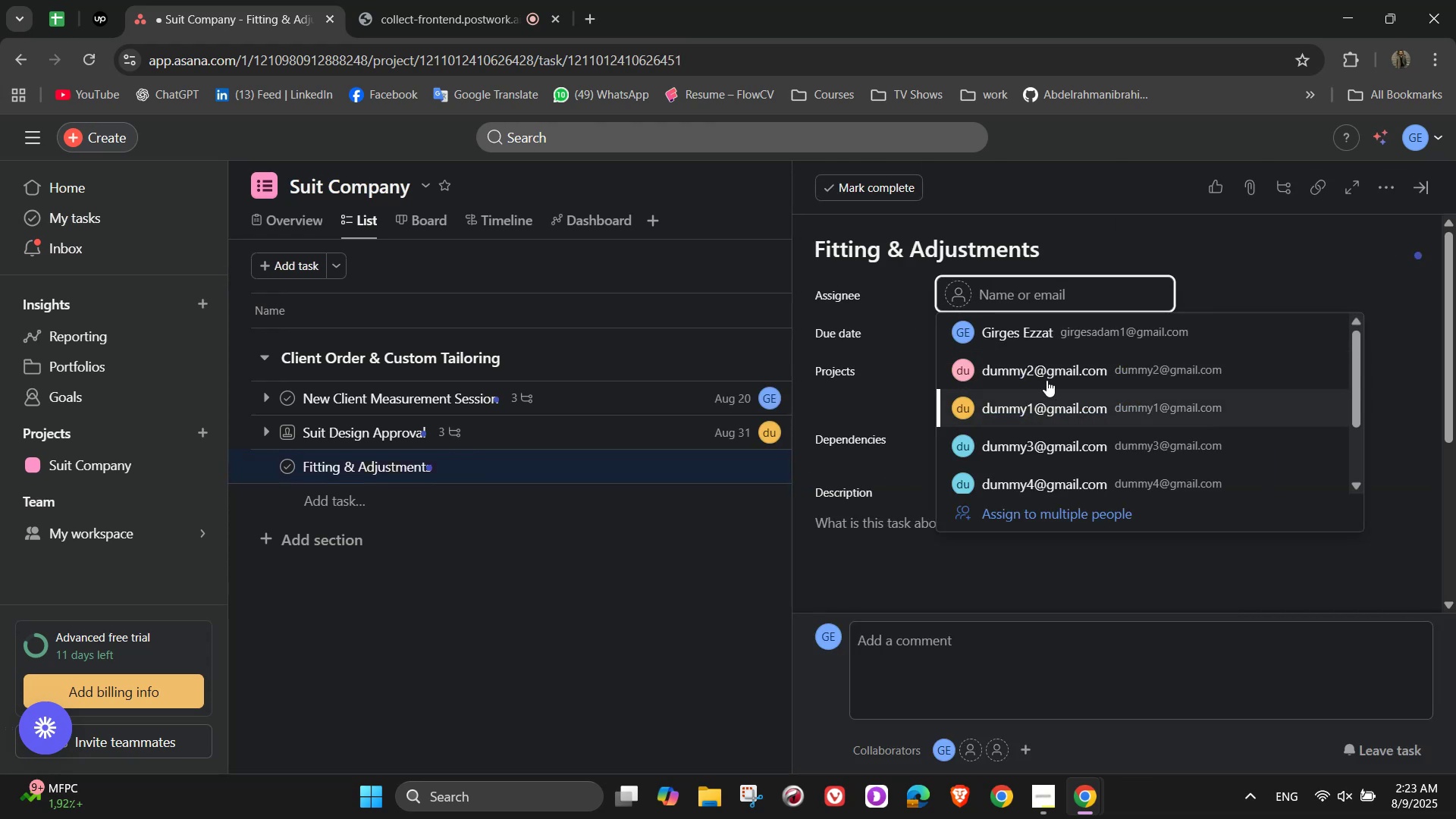 
left_click([1046, 378])
 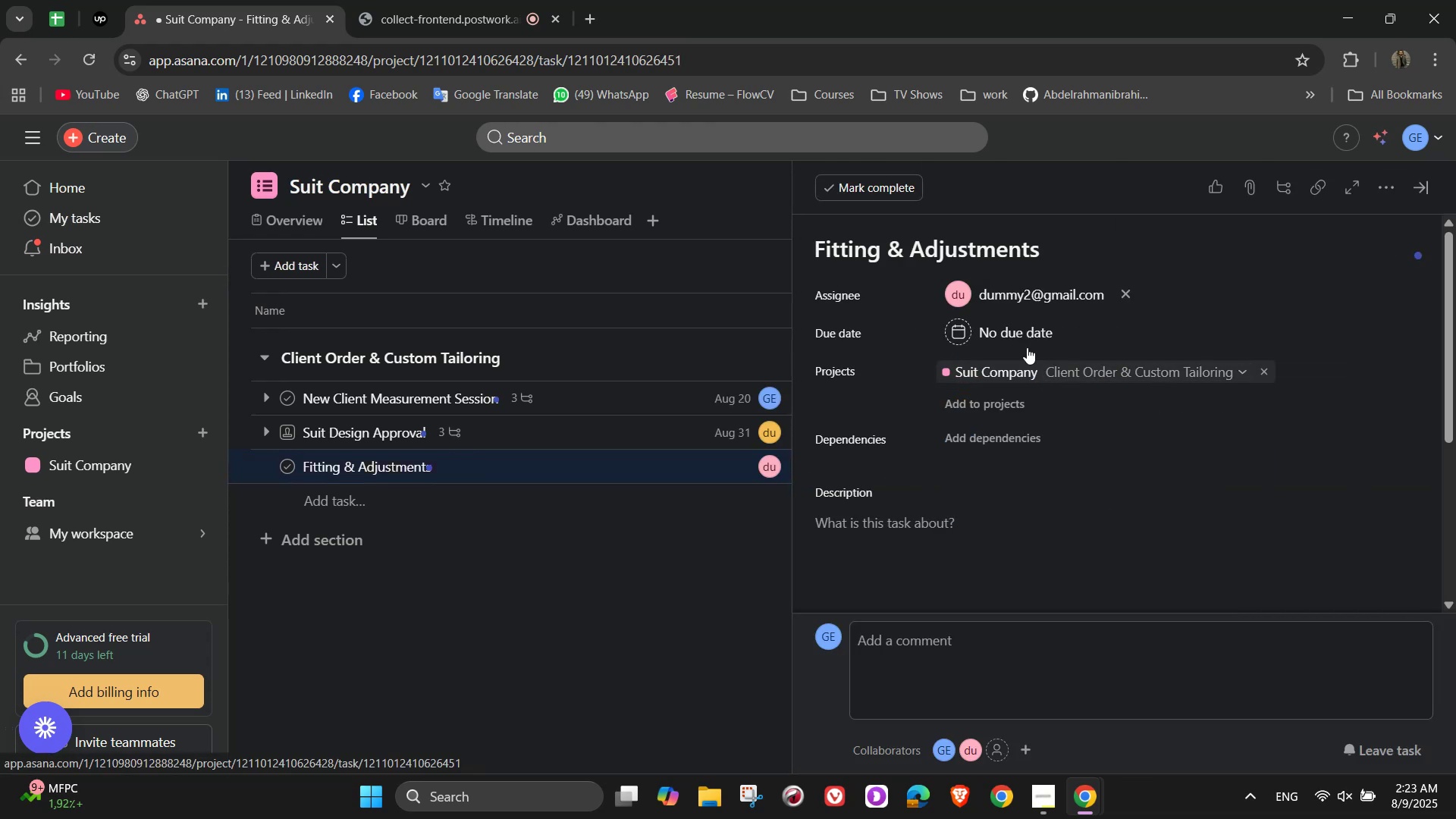 
left_click([1026, 347])
 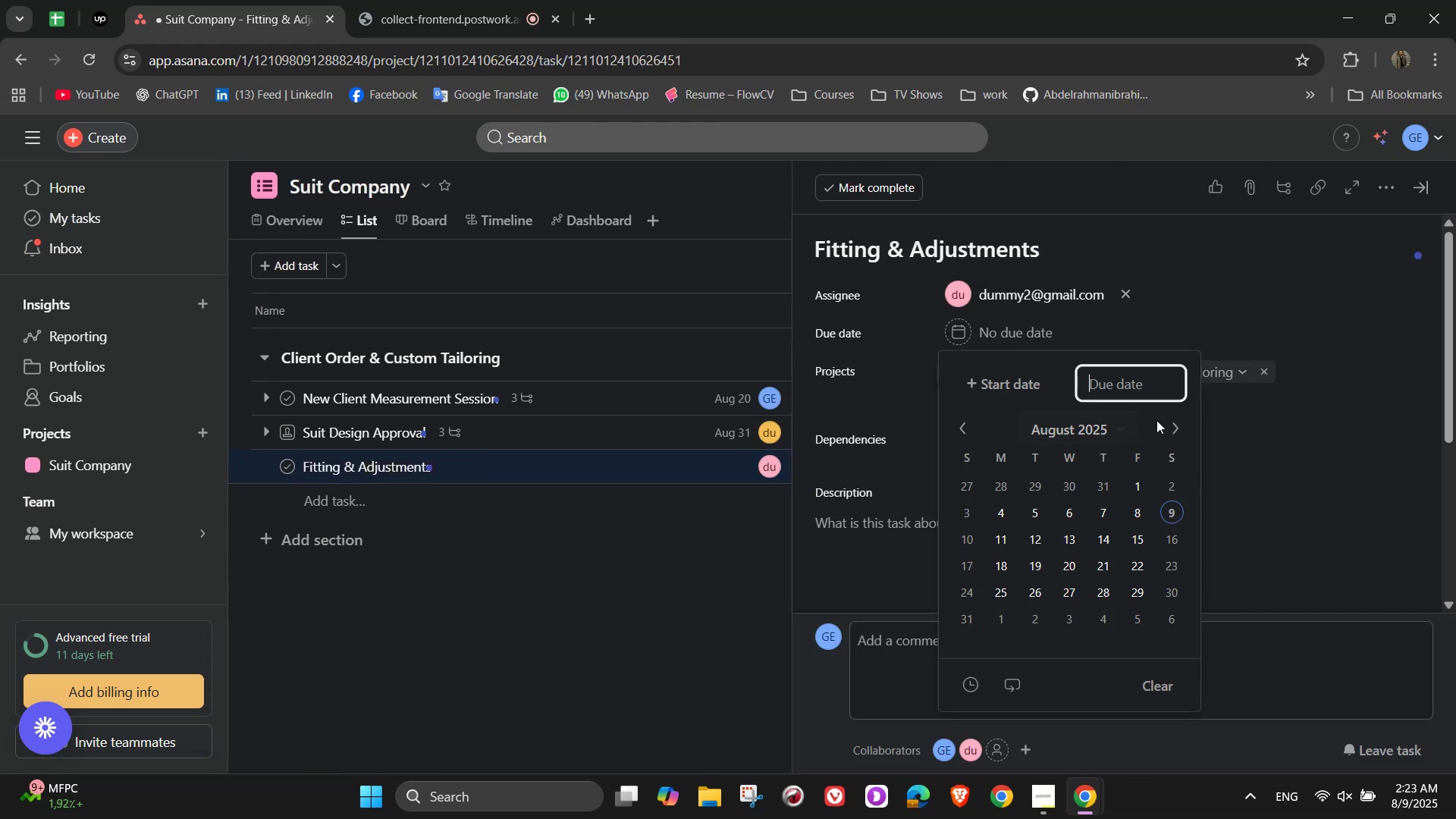 
left_click([1174, 421])
 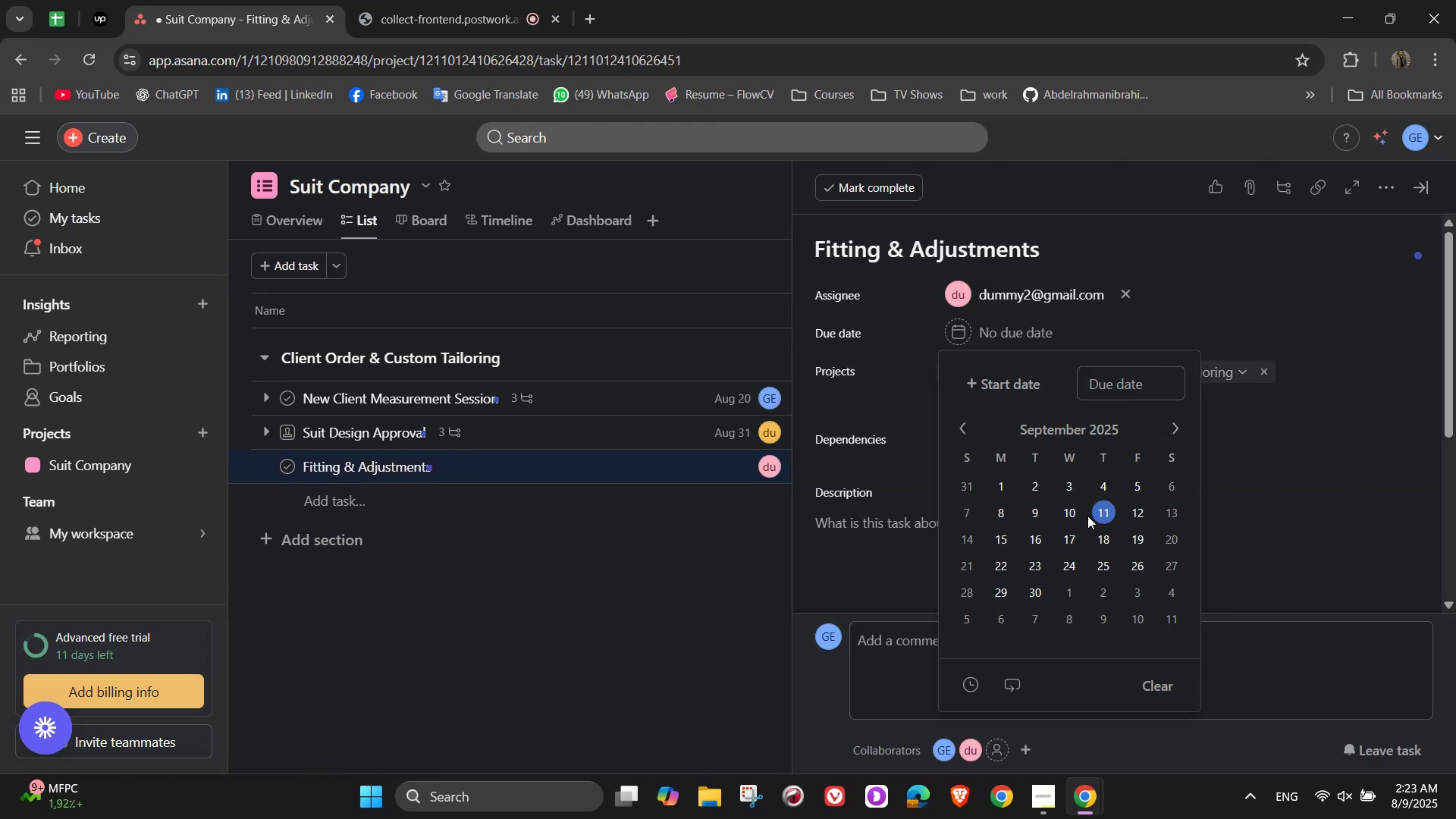 
left_click([1072, 513])
 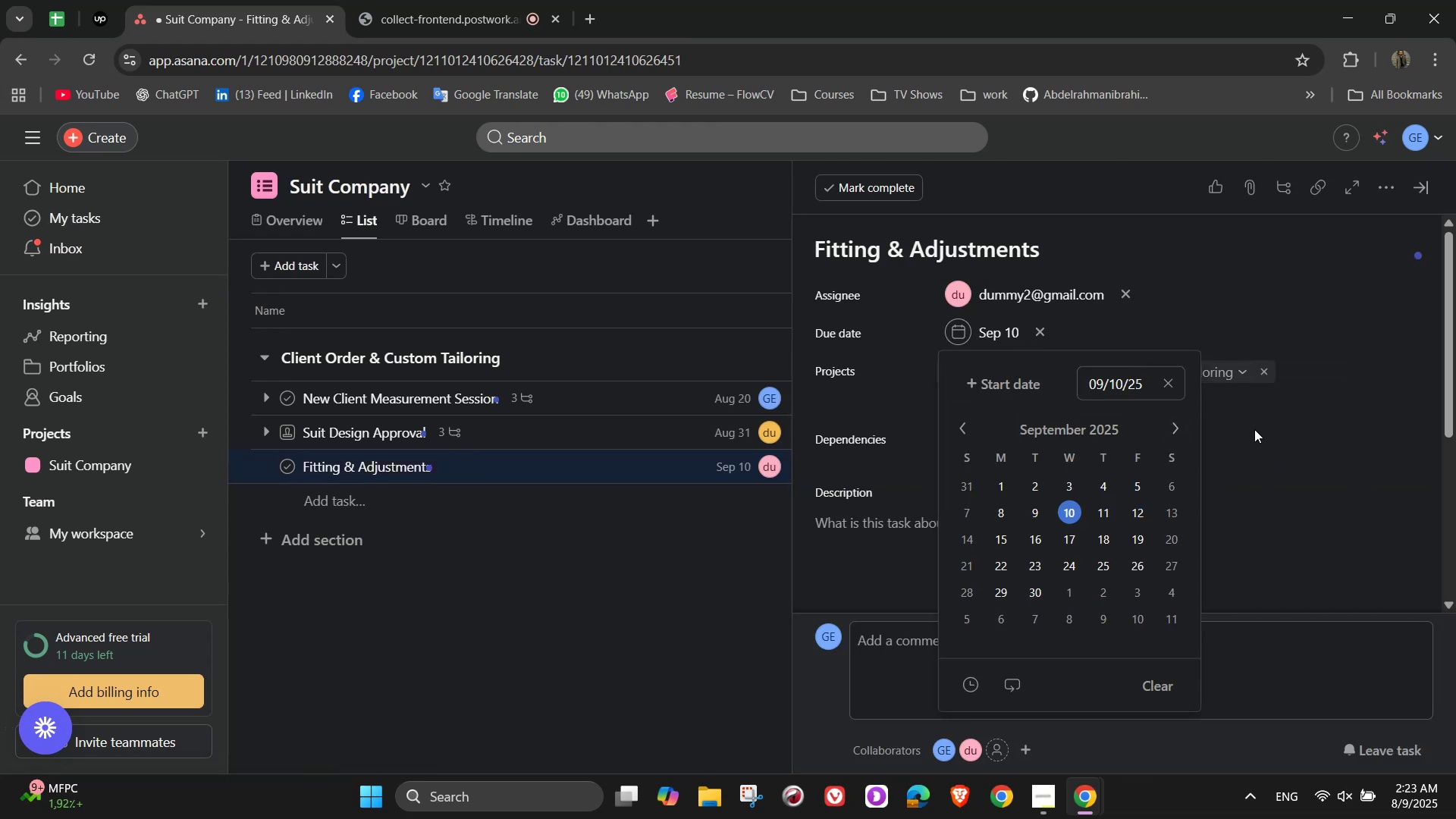 
left_click([1255, 428])
 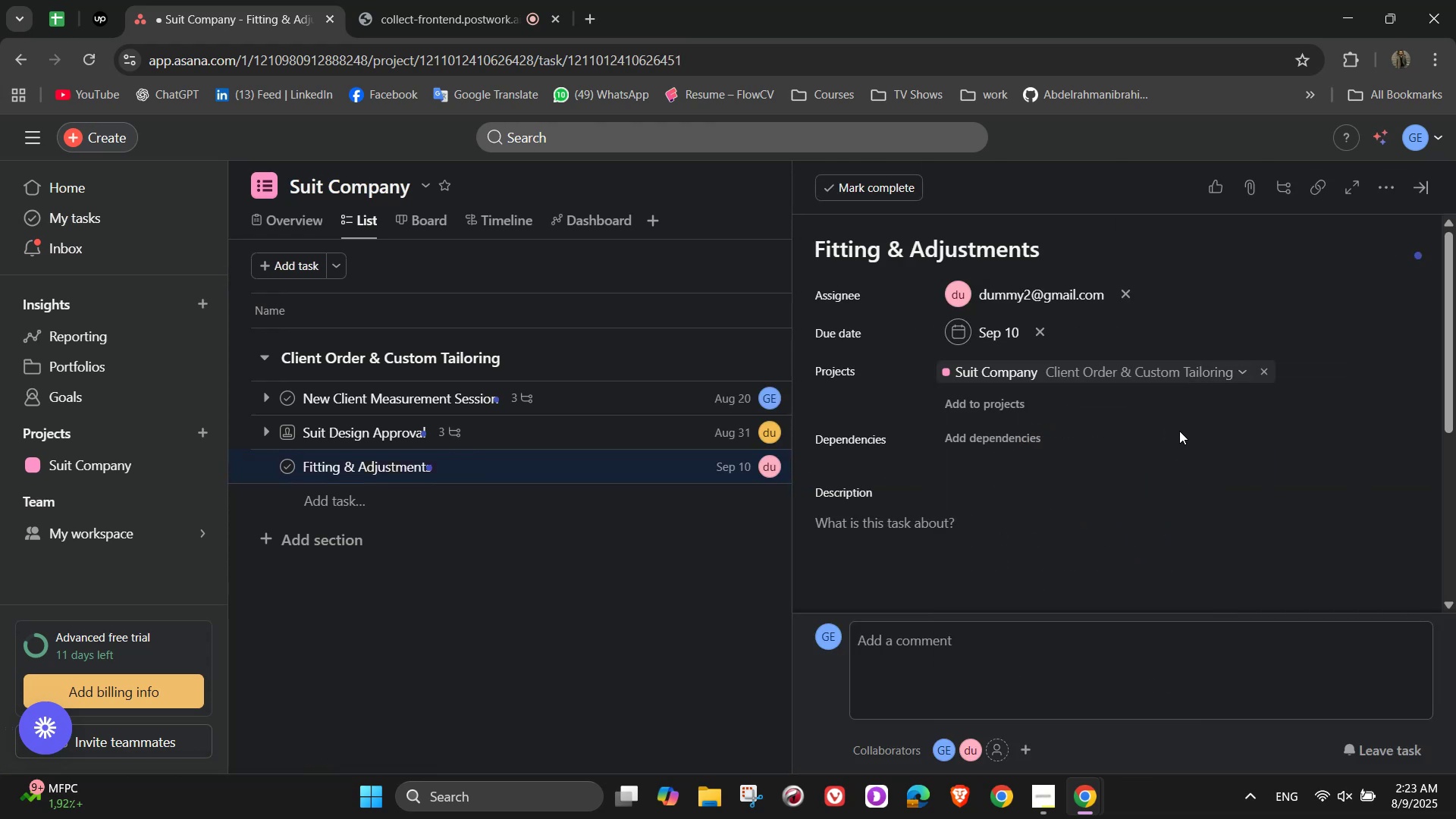 
scroll: coordinate [1149, 439], scroll_direction: down, amount: 1.0
 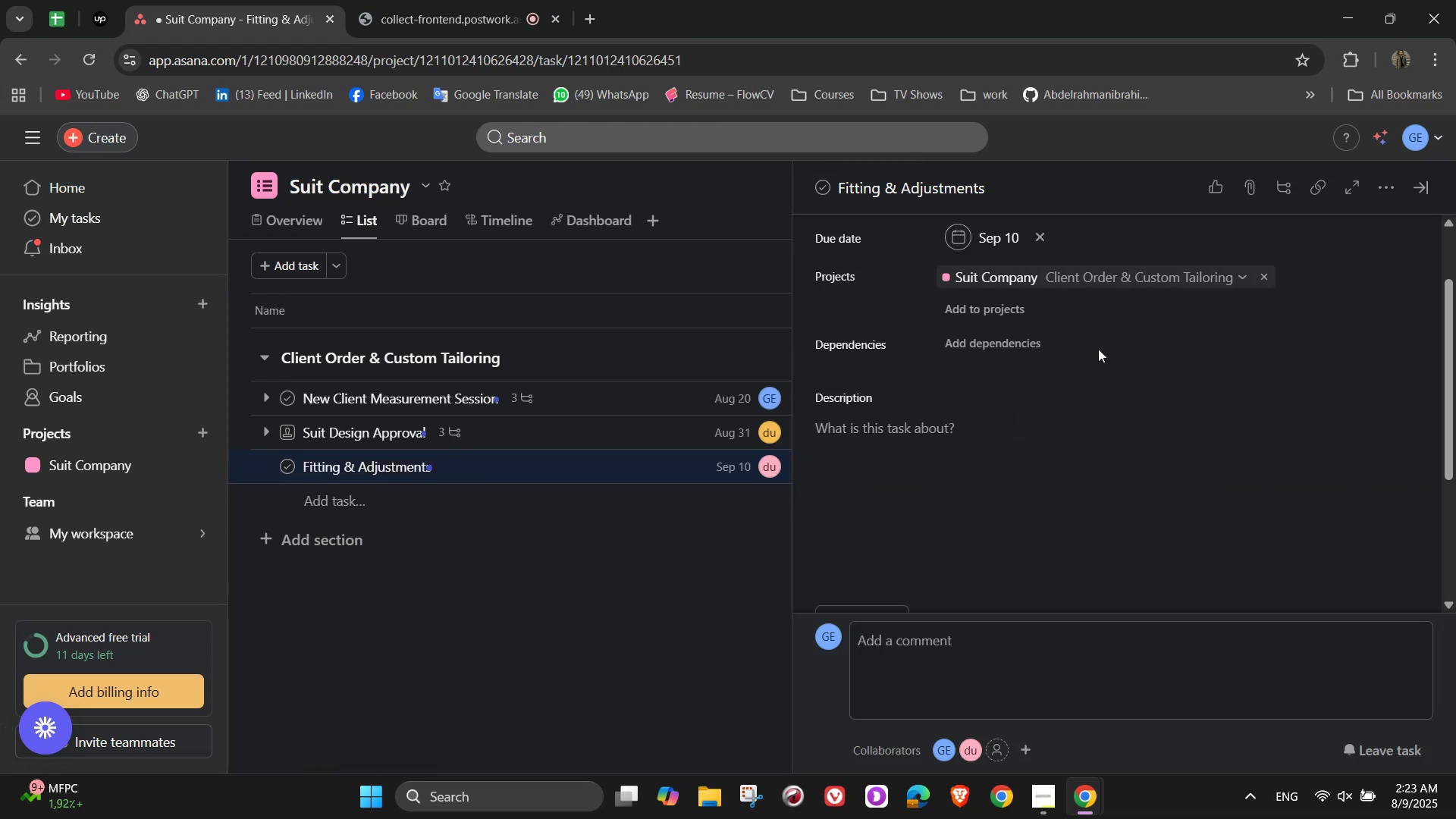 
scroll: coordinate [1200, 362], scroll_direction: up, amount: 3.0
 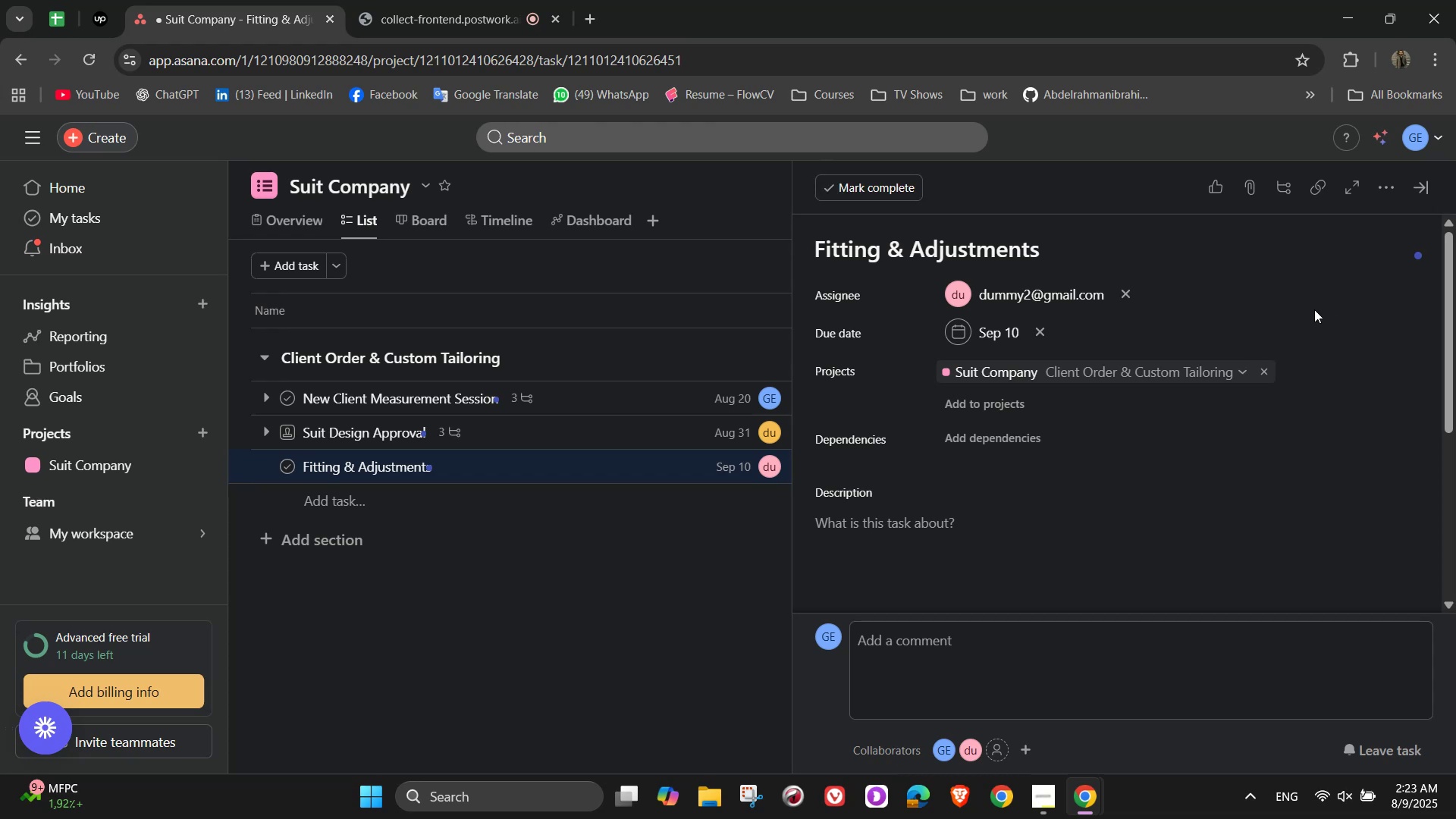 
scroll: coordinate [1065, 451], scroll_direction: down, amount: 1.0
 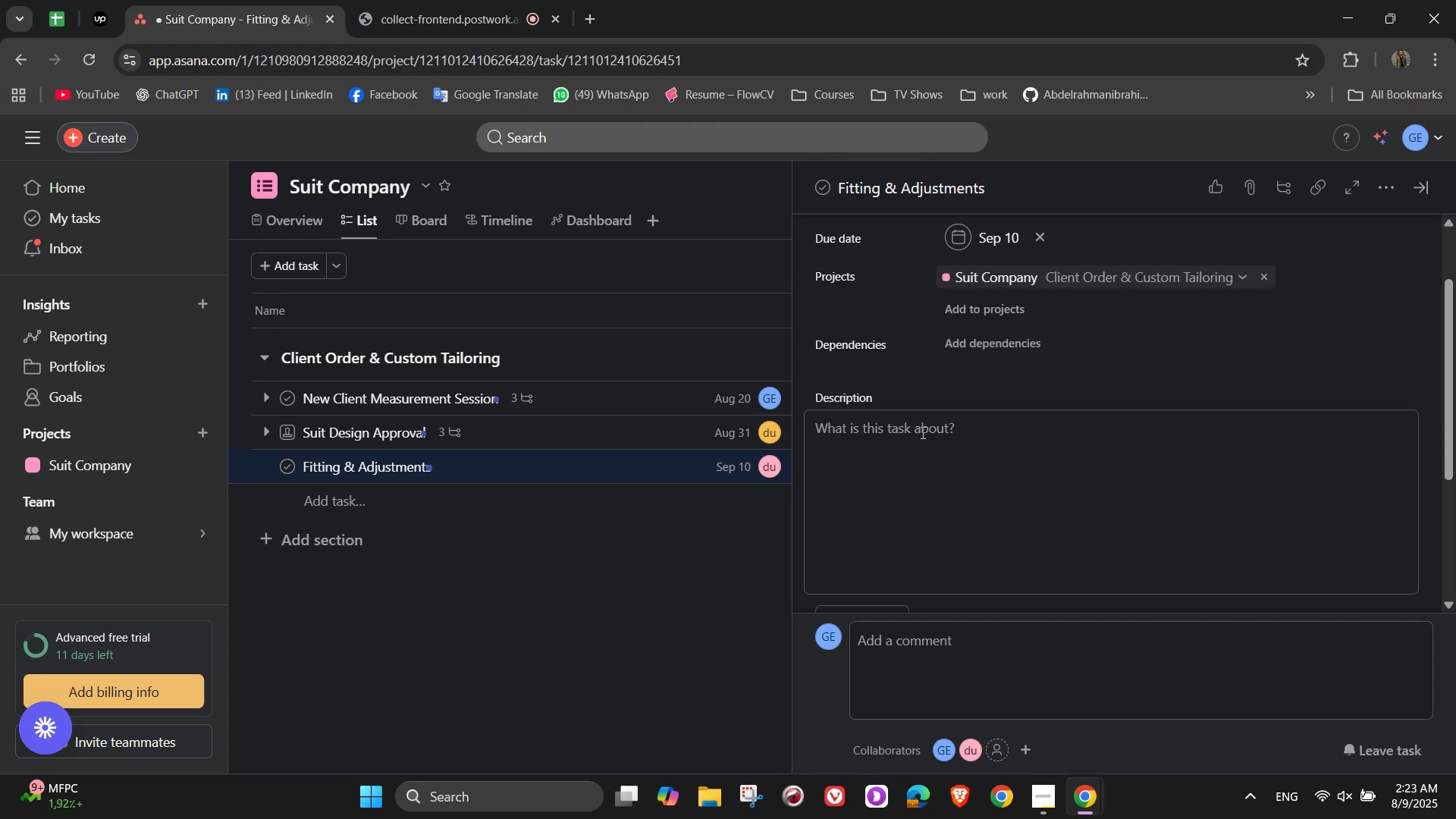 
left_click([921, 430])
 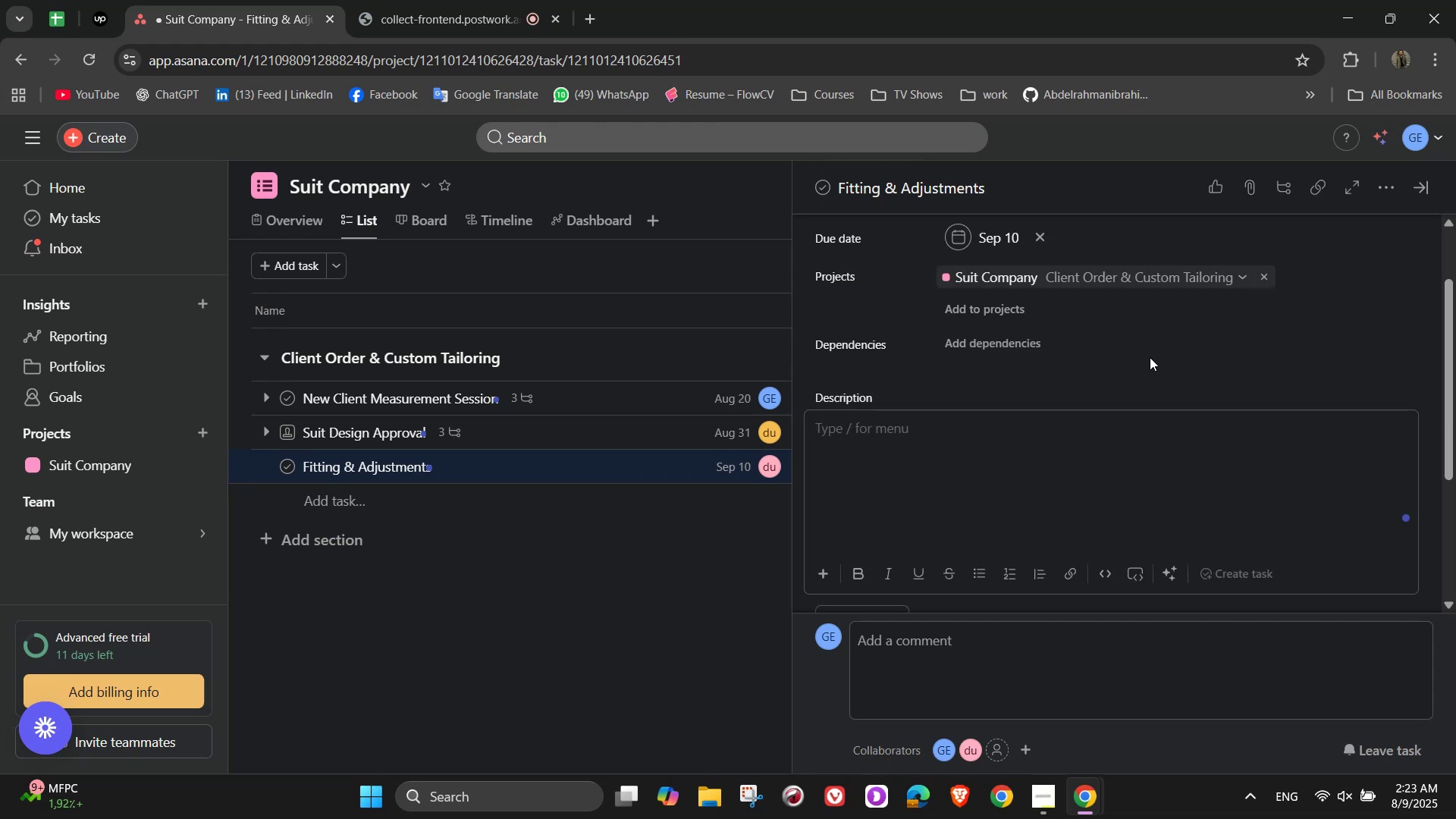 
type(Schedule fitting sessions for final tailoring)
 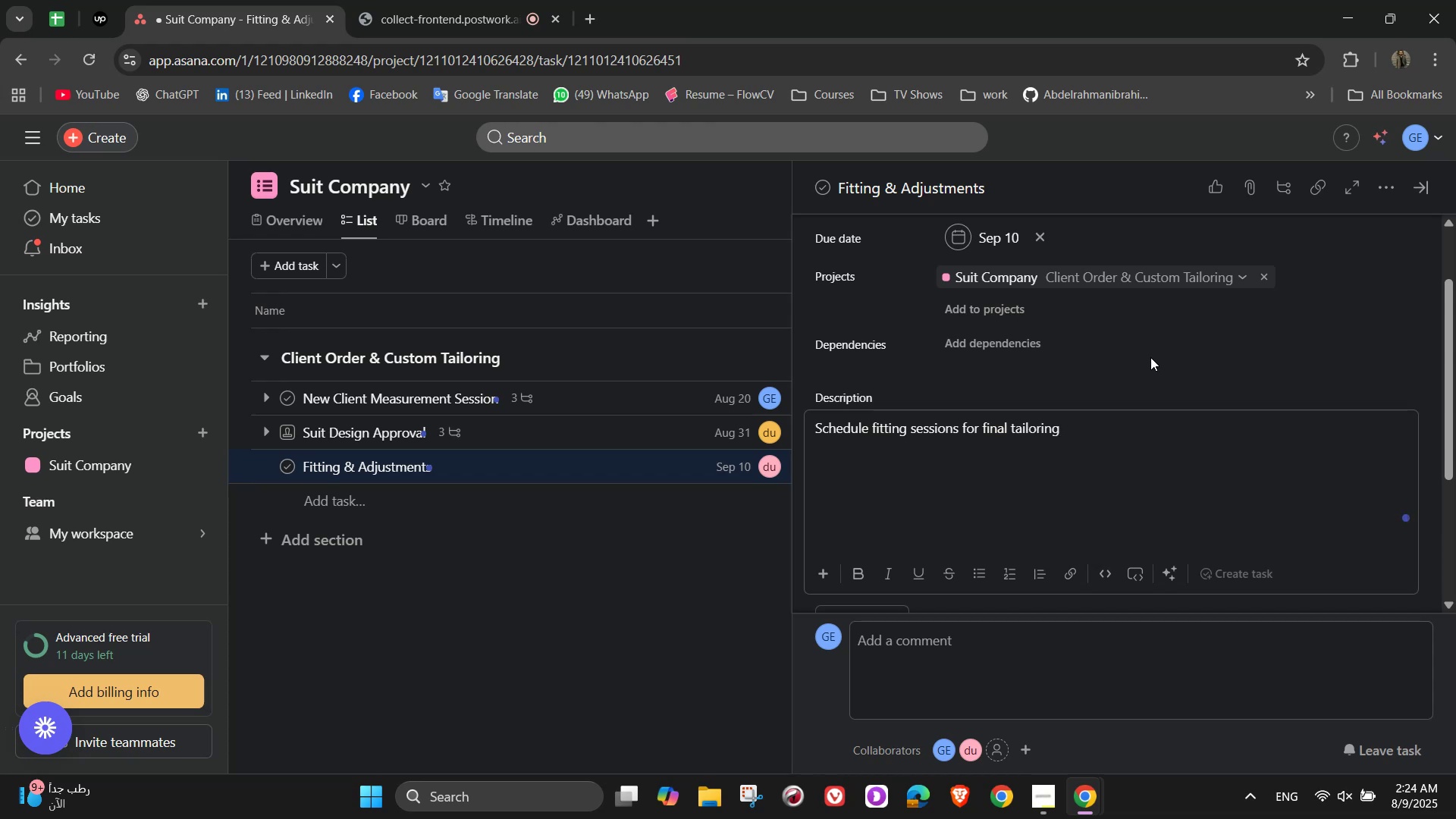 
wait(12.11)
 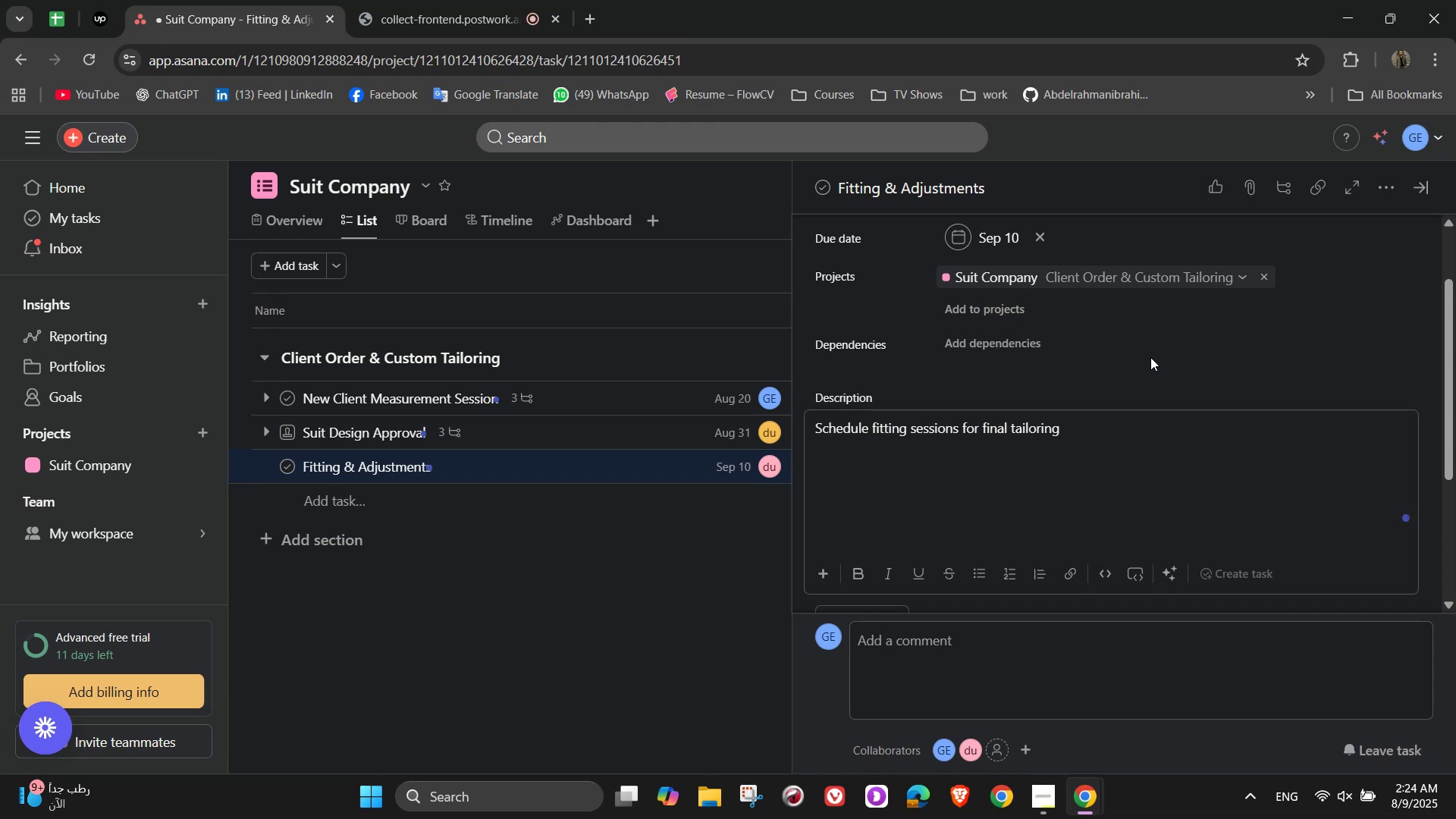 
scroll: coordinate [1150, 357], scroll_direction: up, amount: 1.0
 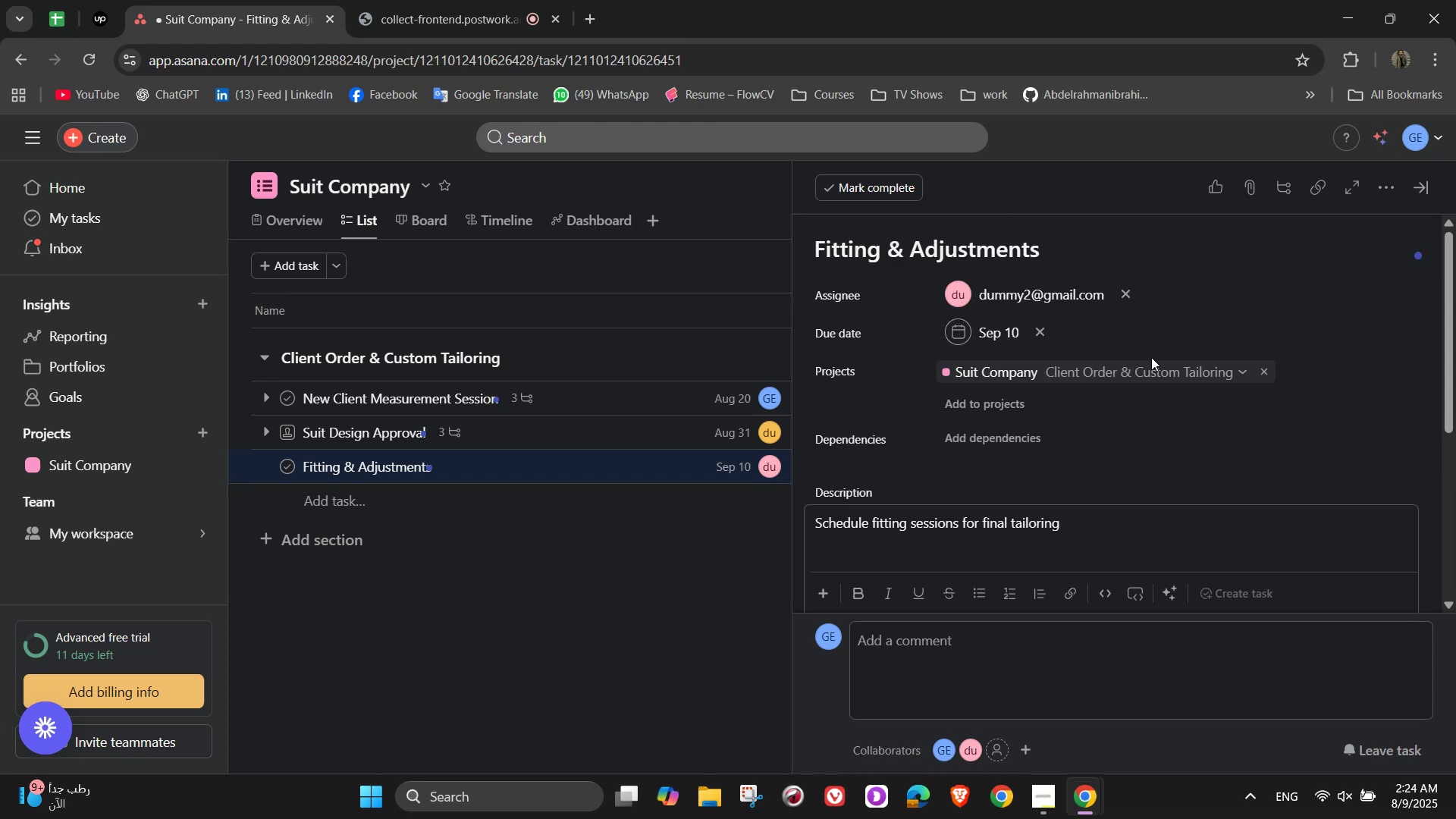 
scroll: coordinate [1155, 428], scroll_direction: down, amount: 3.0
 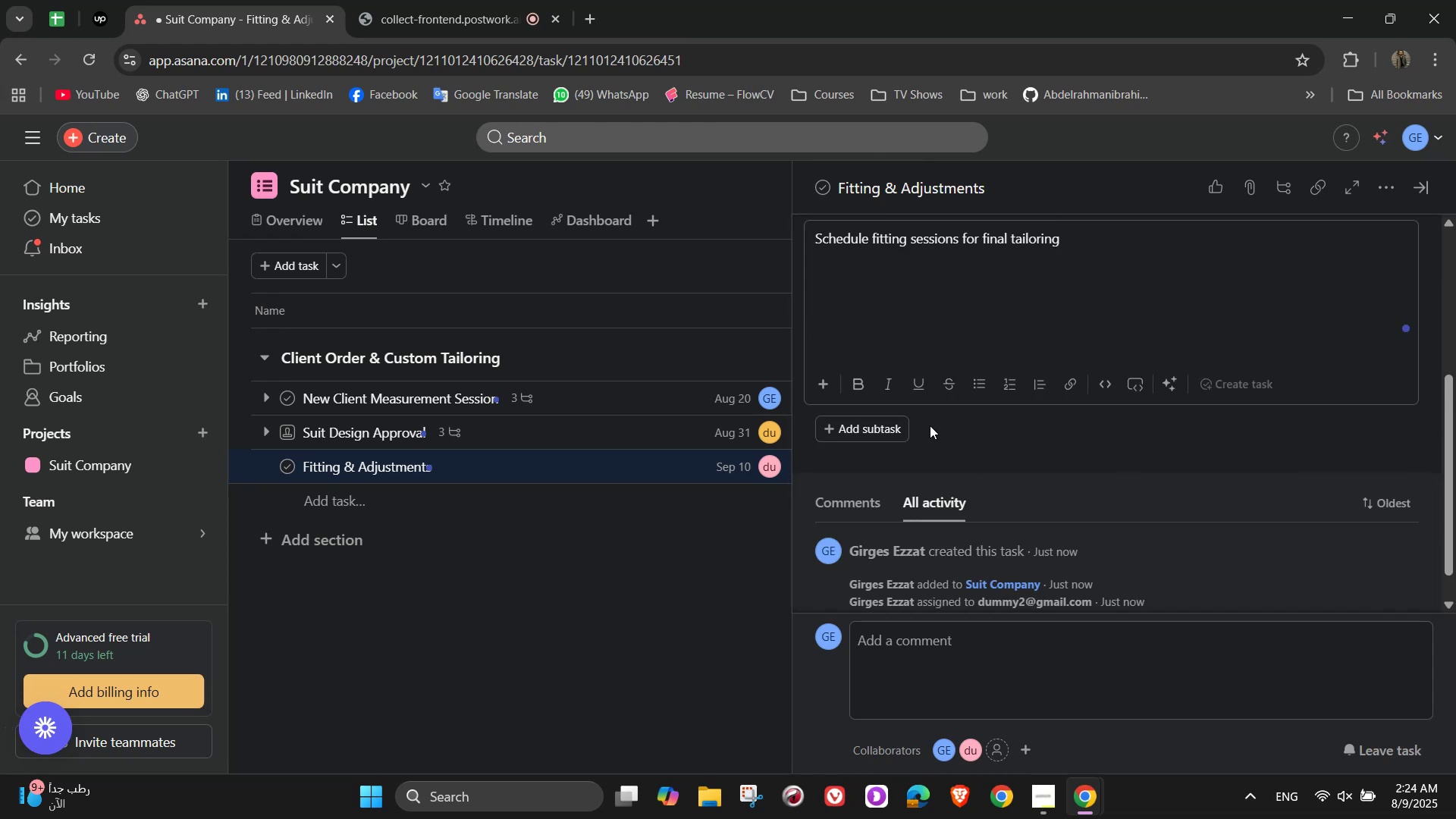 
right_click([906, 419])
 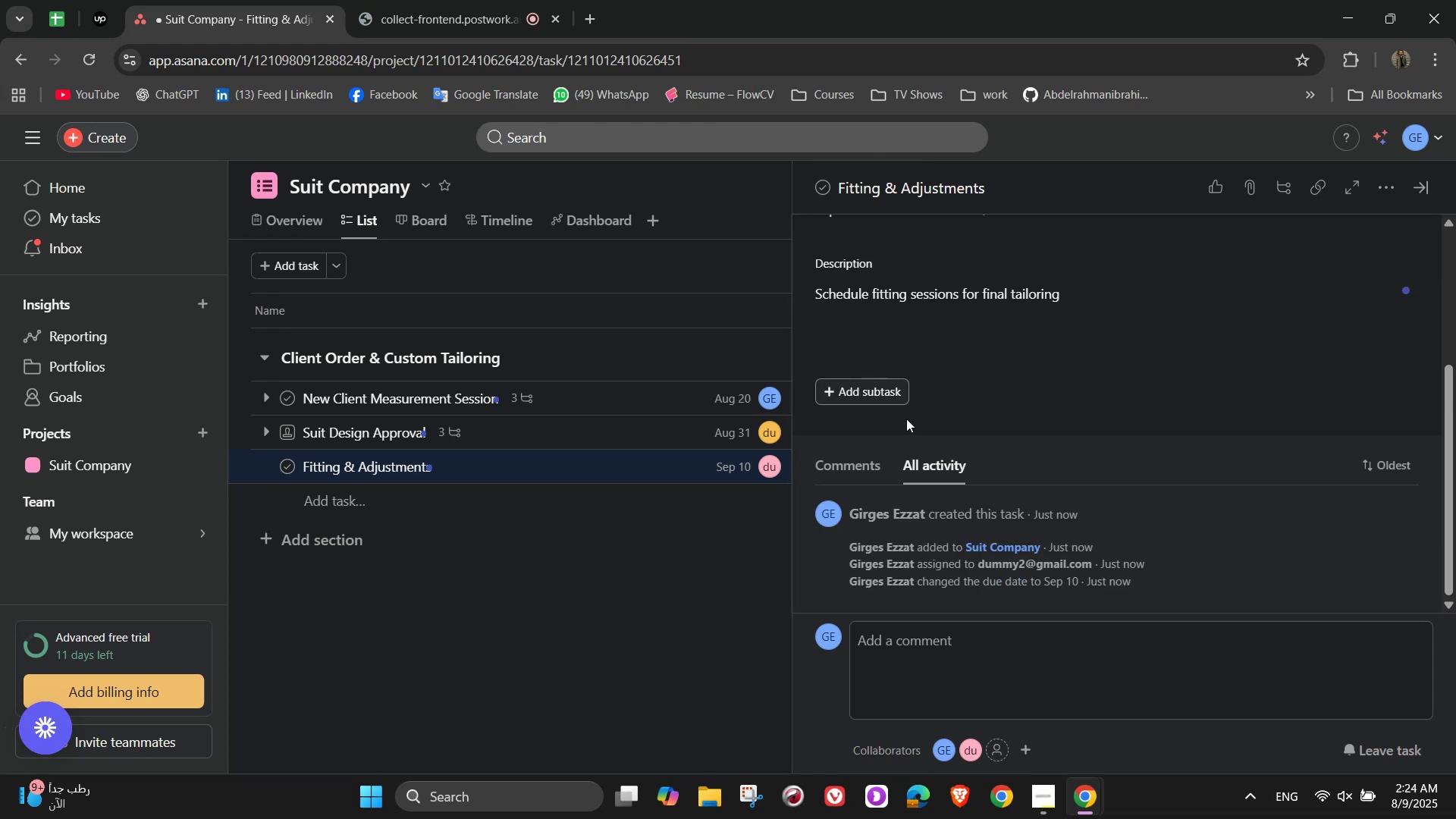 
left_click([906, 419])
 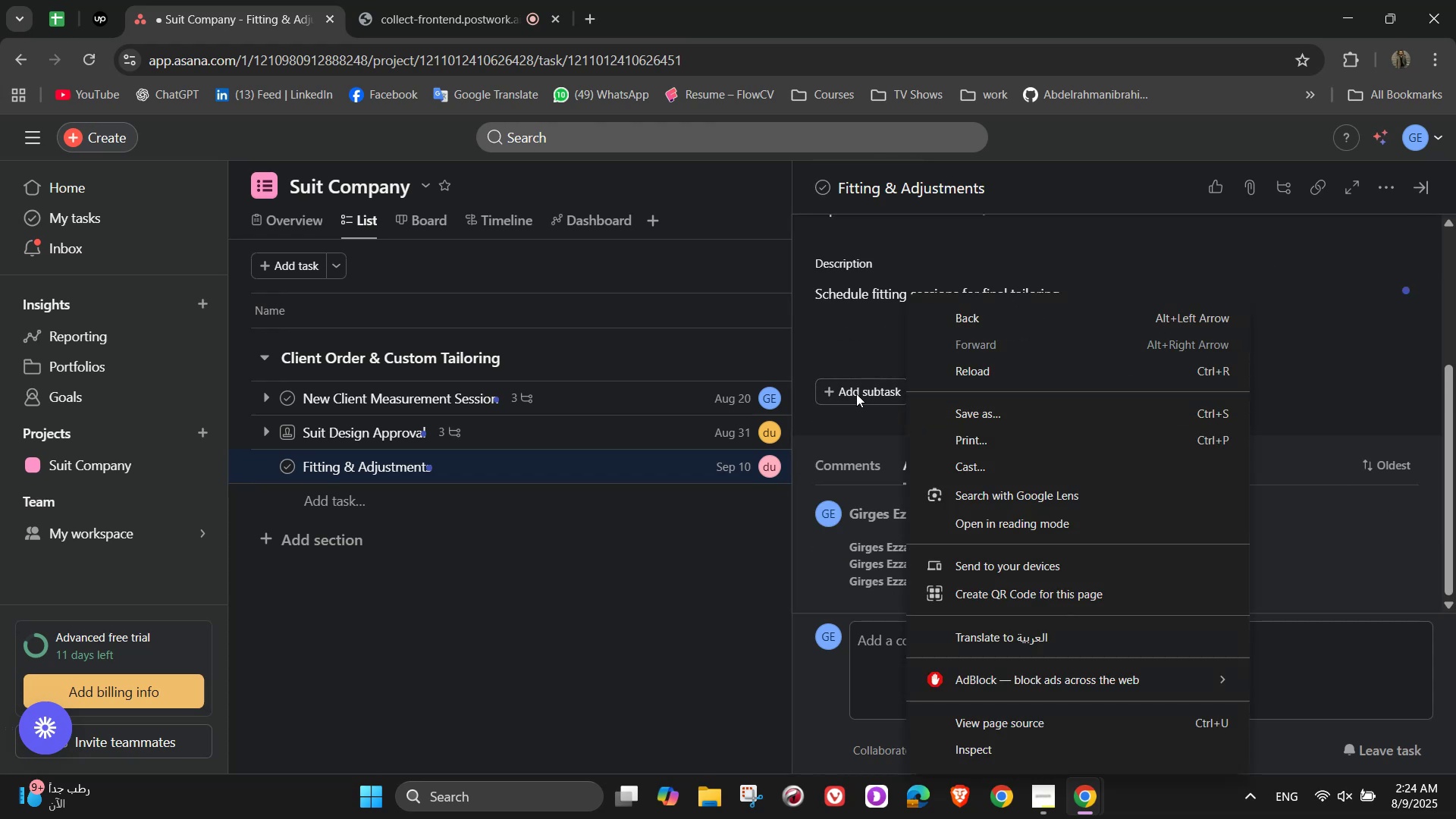 
left_click([856, 394])
 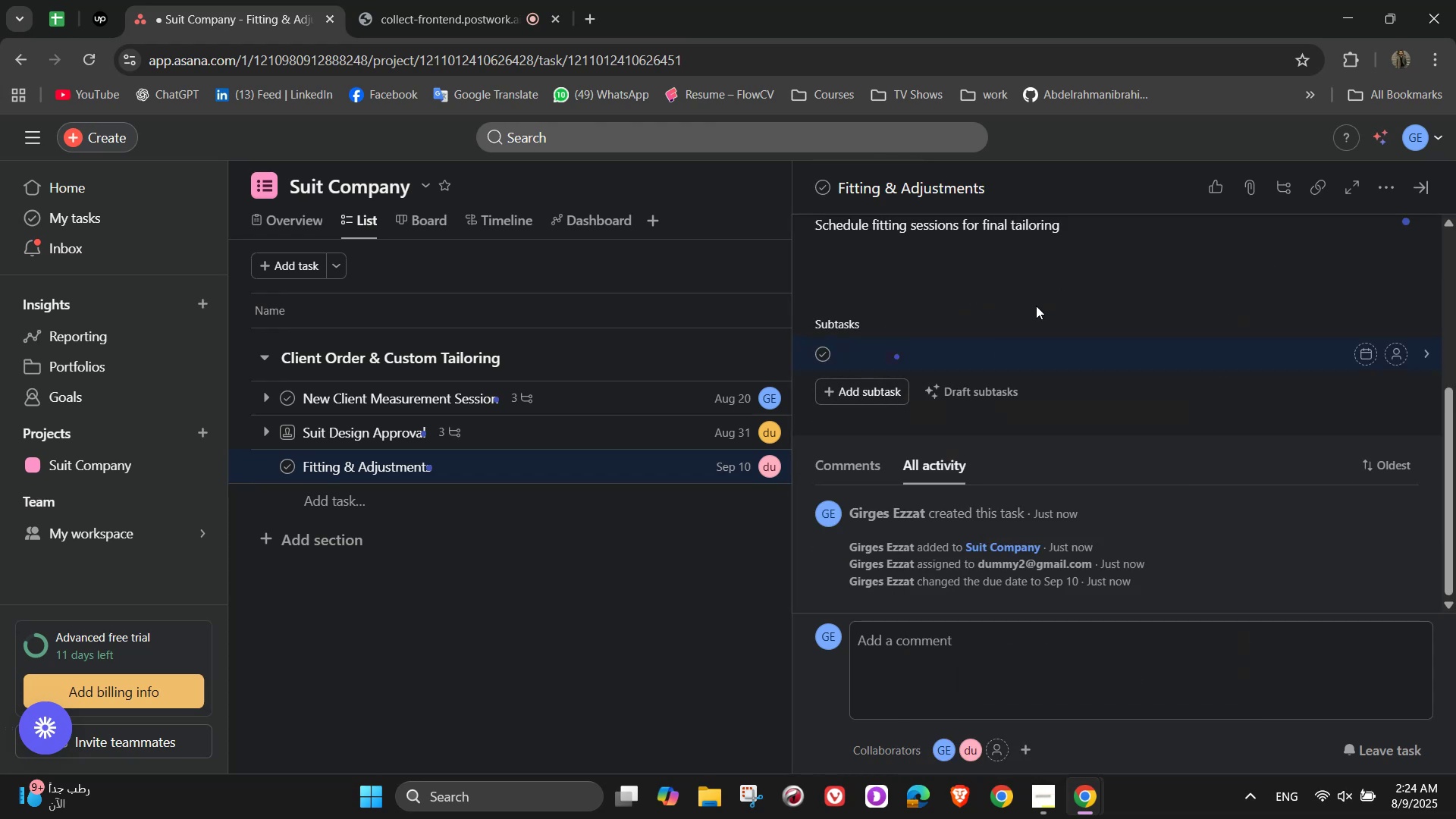 
type(Firt)
key(Backspace)
type(stv)
key(Backspace)
type( fitting session)
 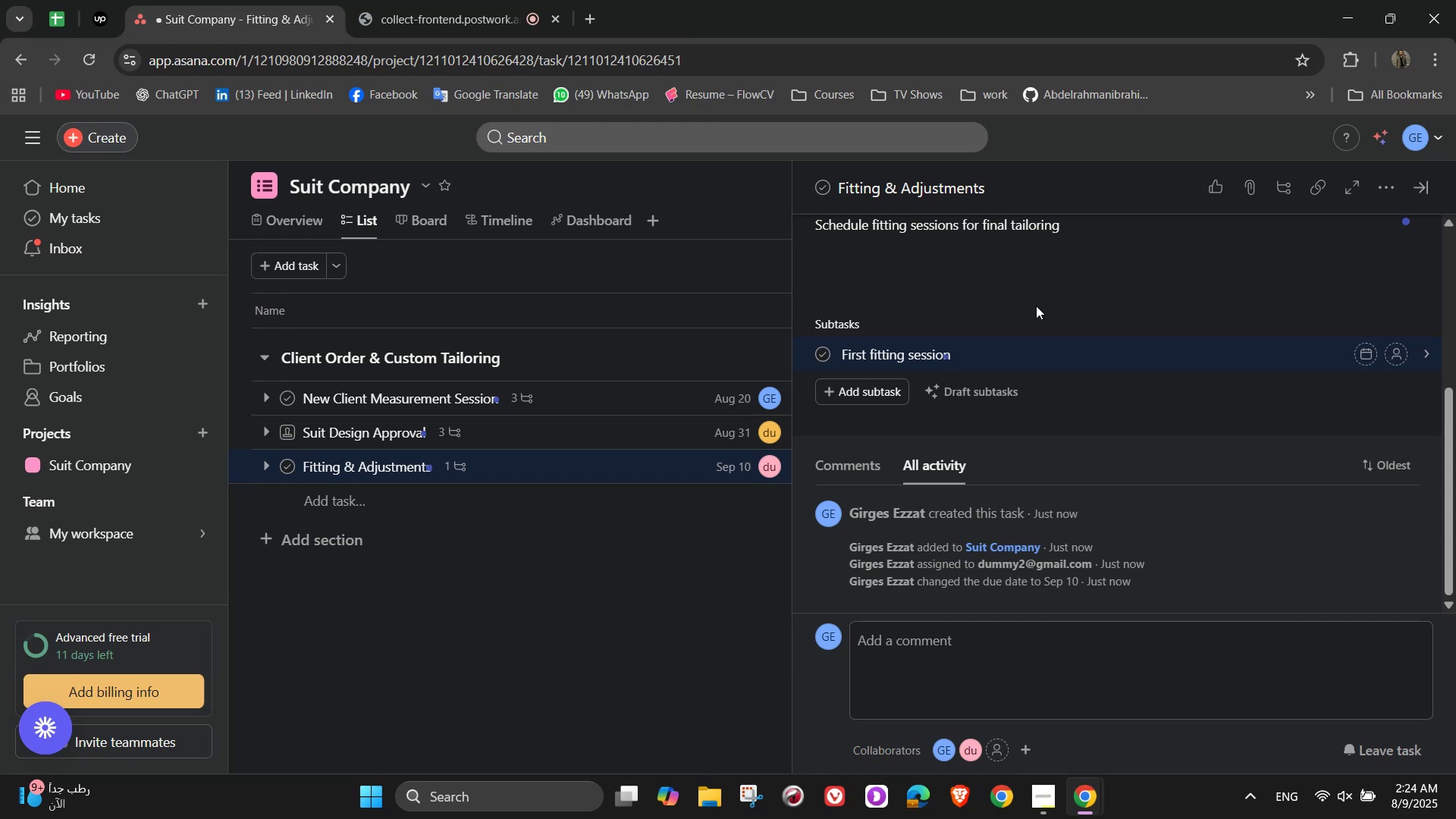 
wait(6.52)
 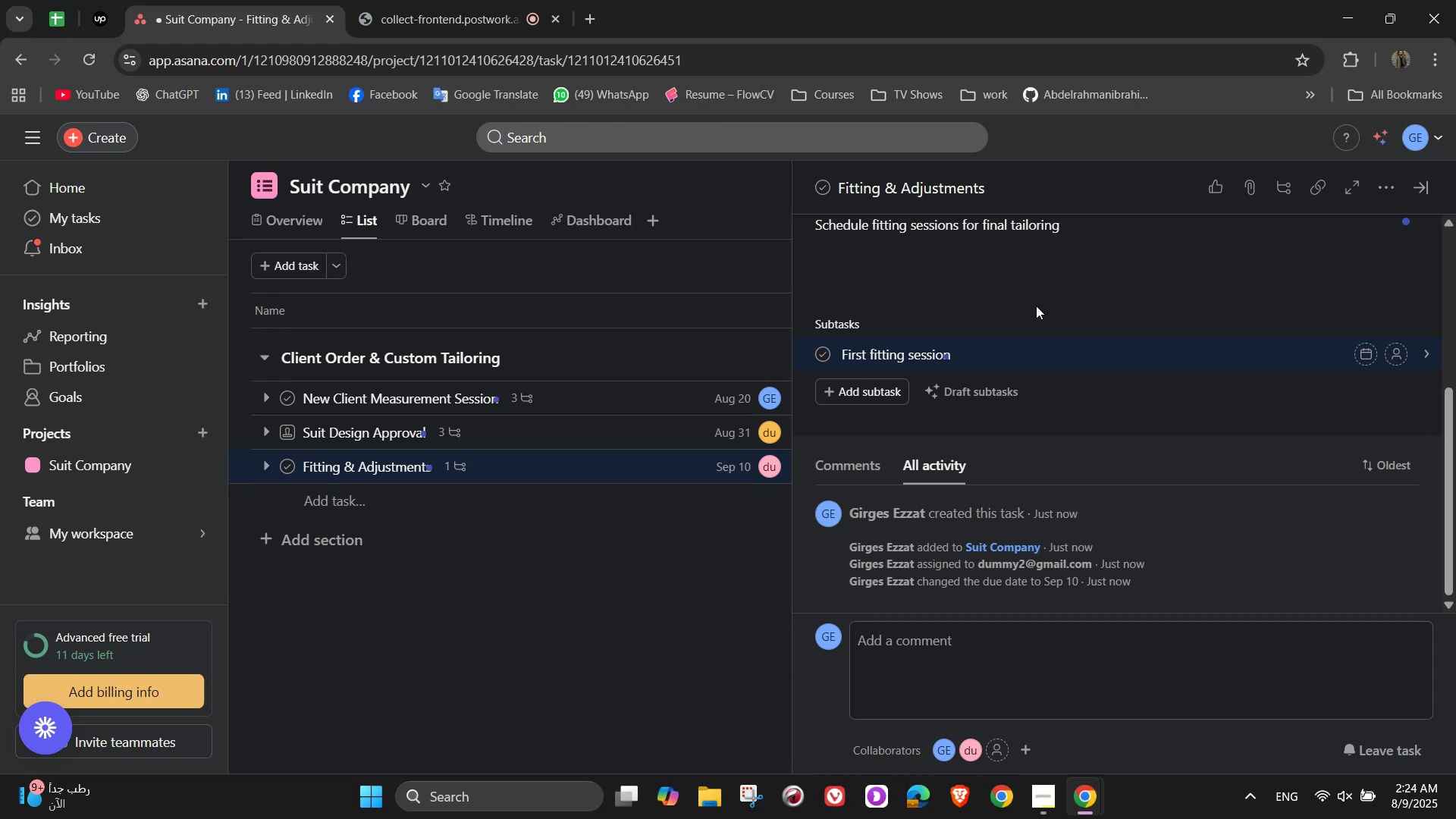 
key(Enter)
 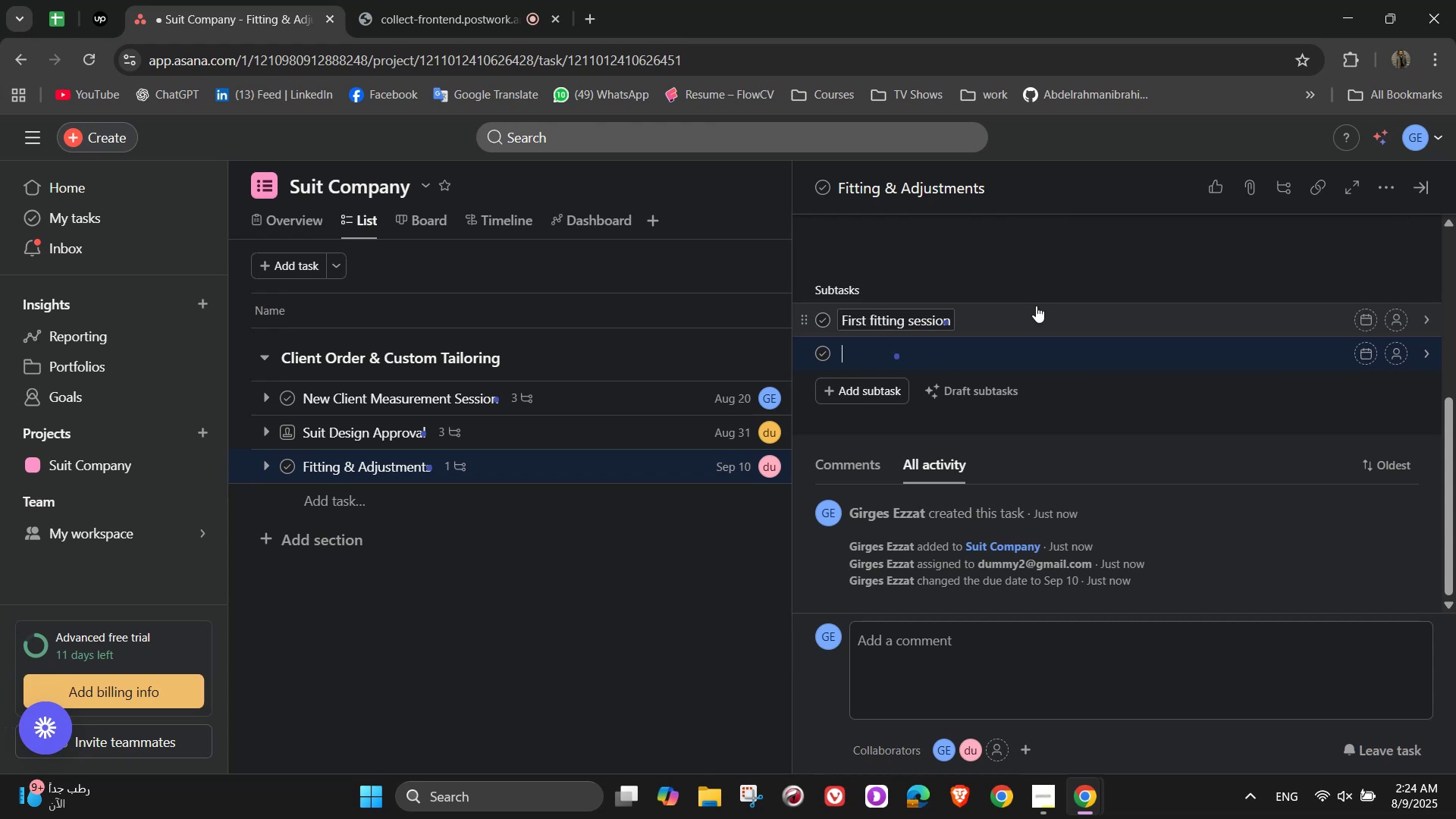 
type(Make adjustment)
 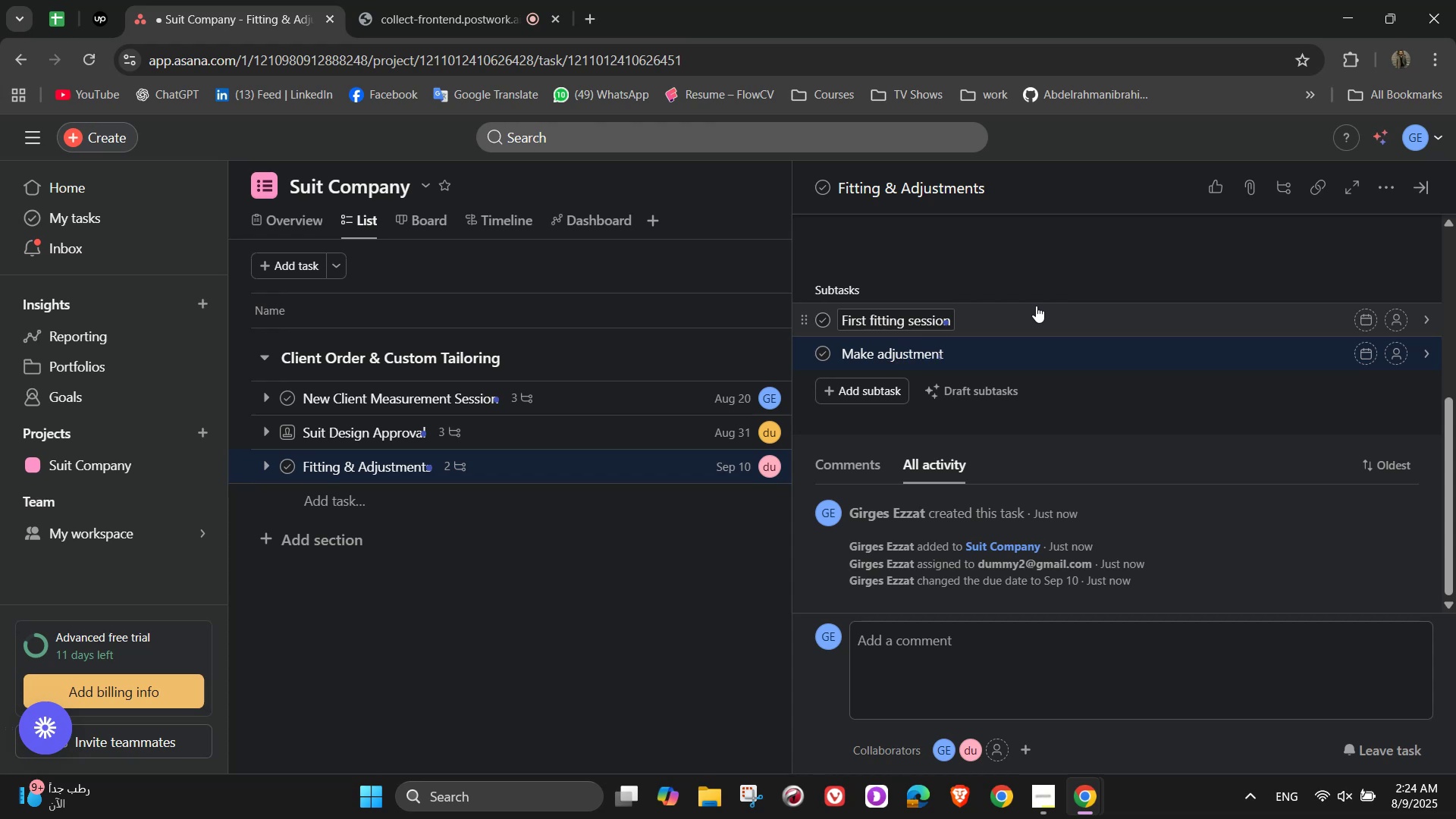 
key(Enter)
 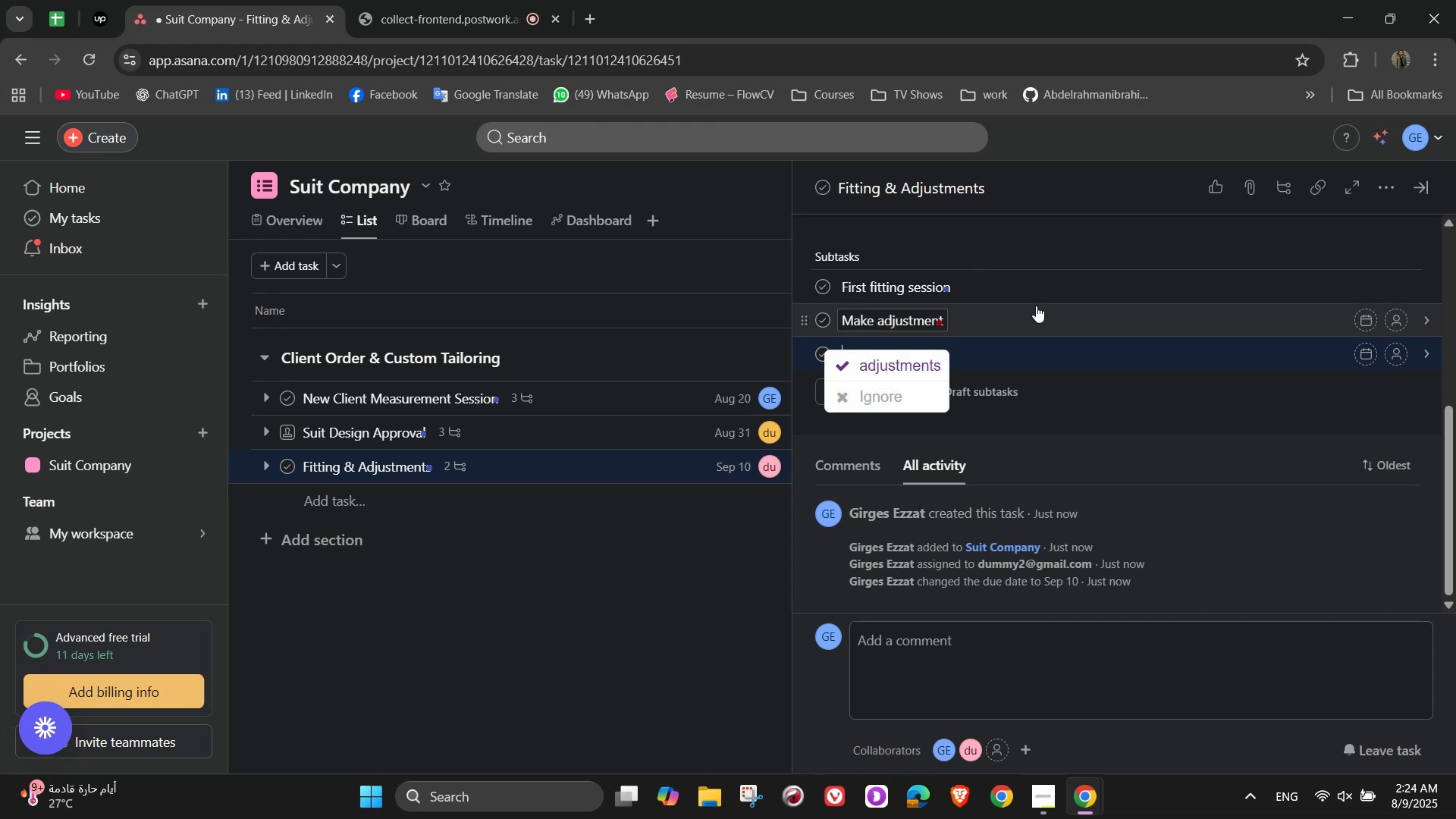 
key(Backspace)
 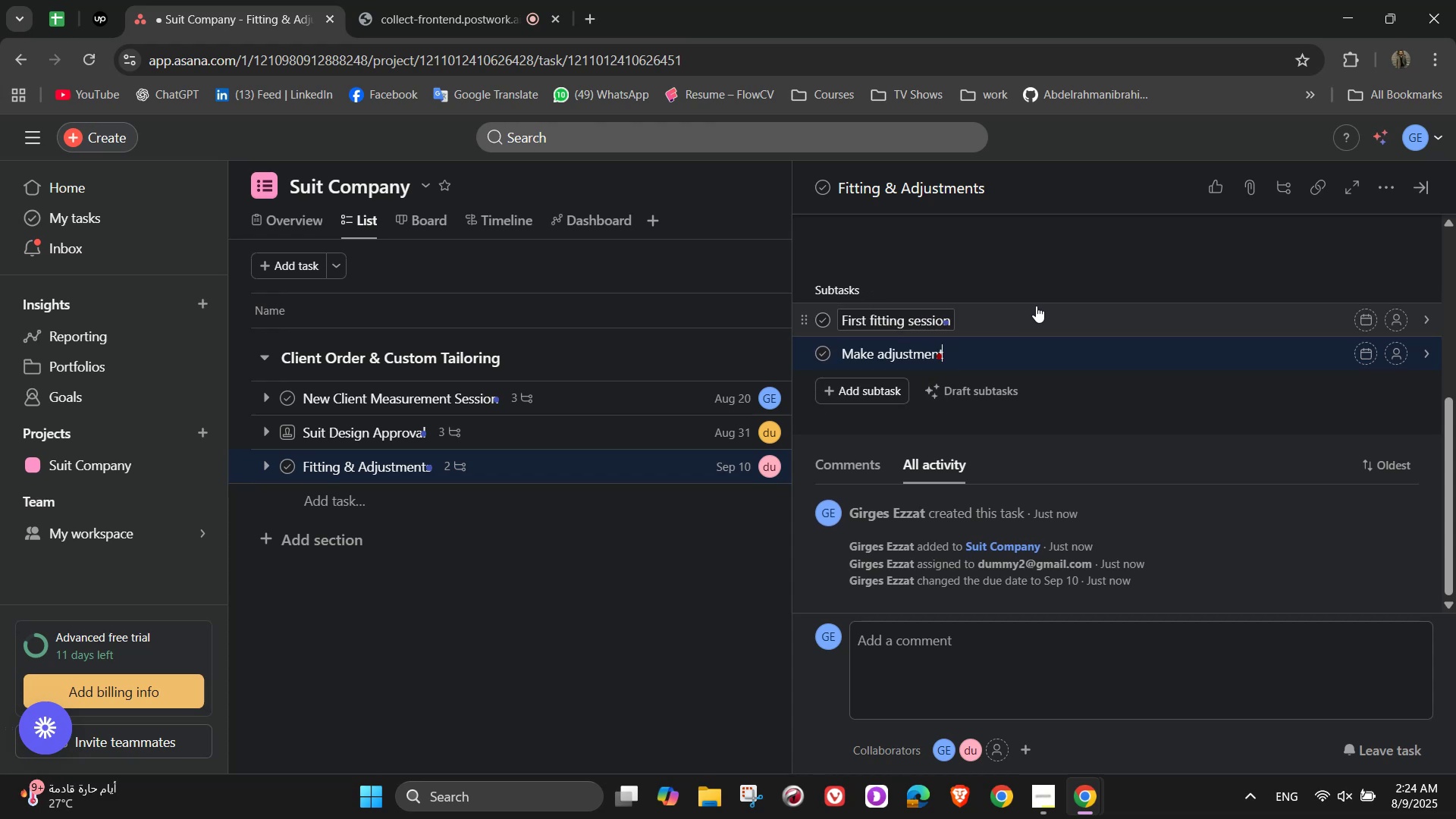 
key(S)
 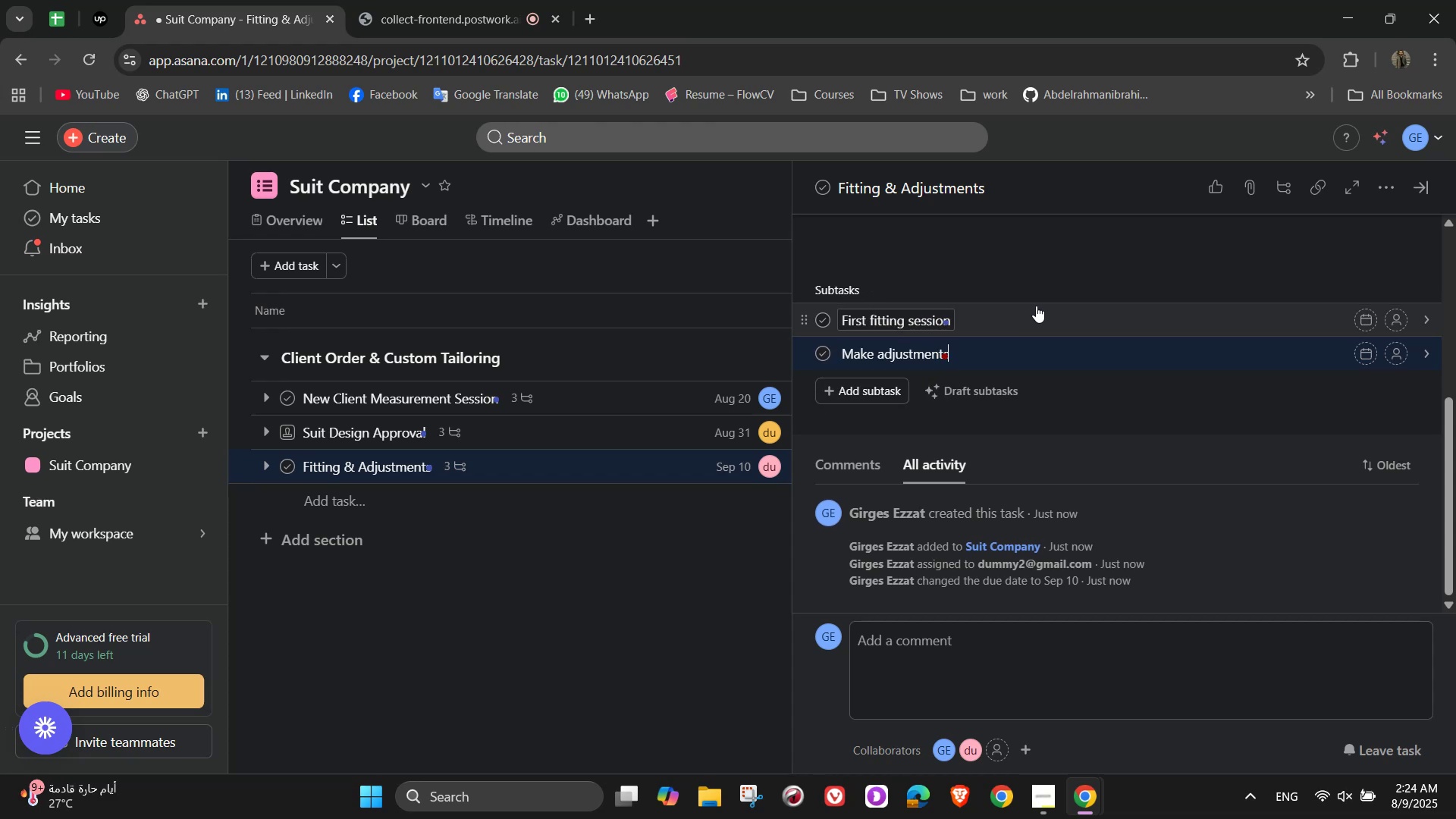 
key(Enter)
 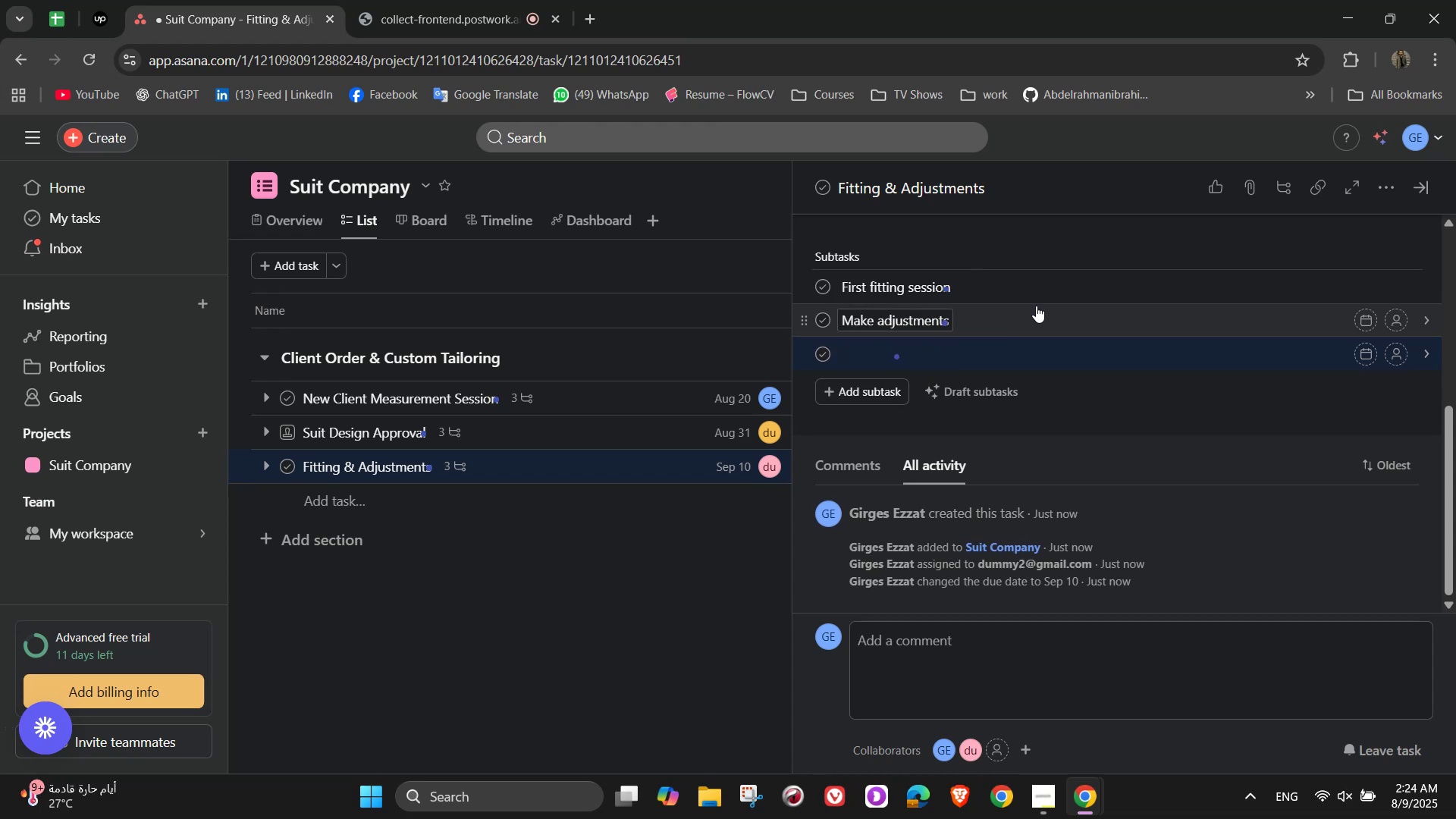 
type(Final fitting)
 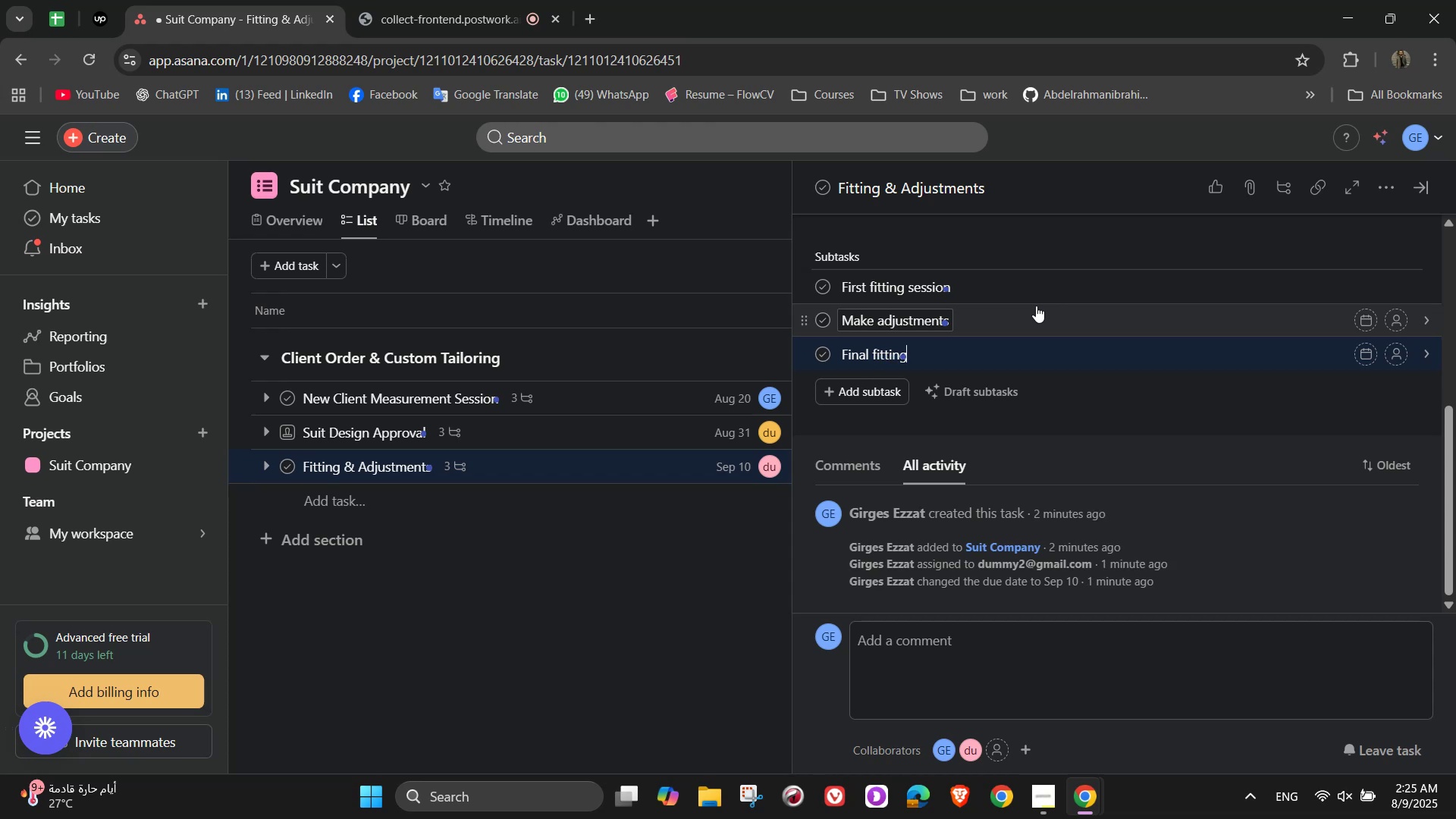 
wait(5.86)
 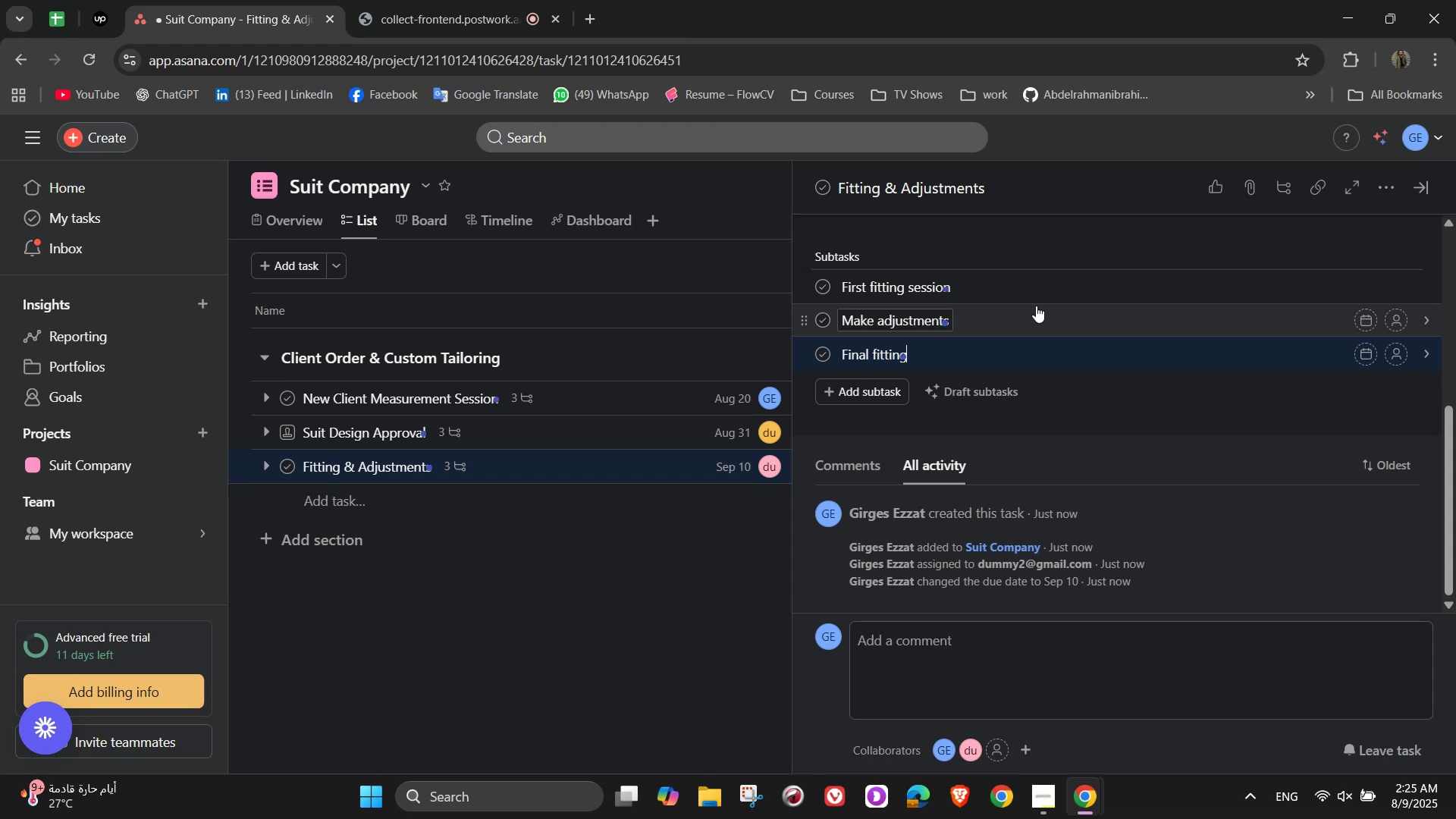 
type( and client approval)
 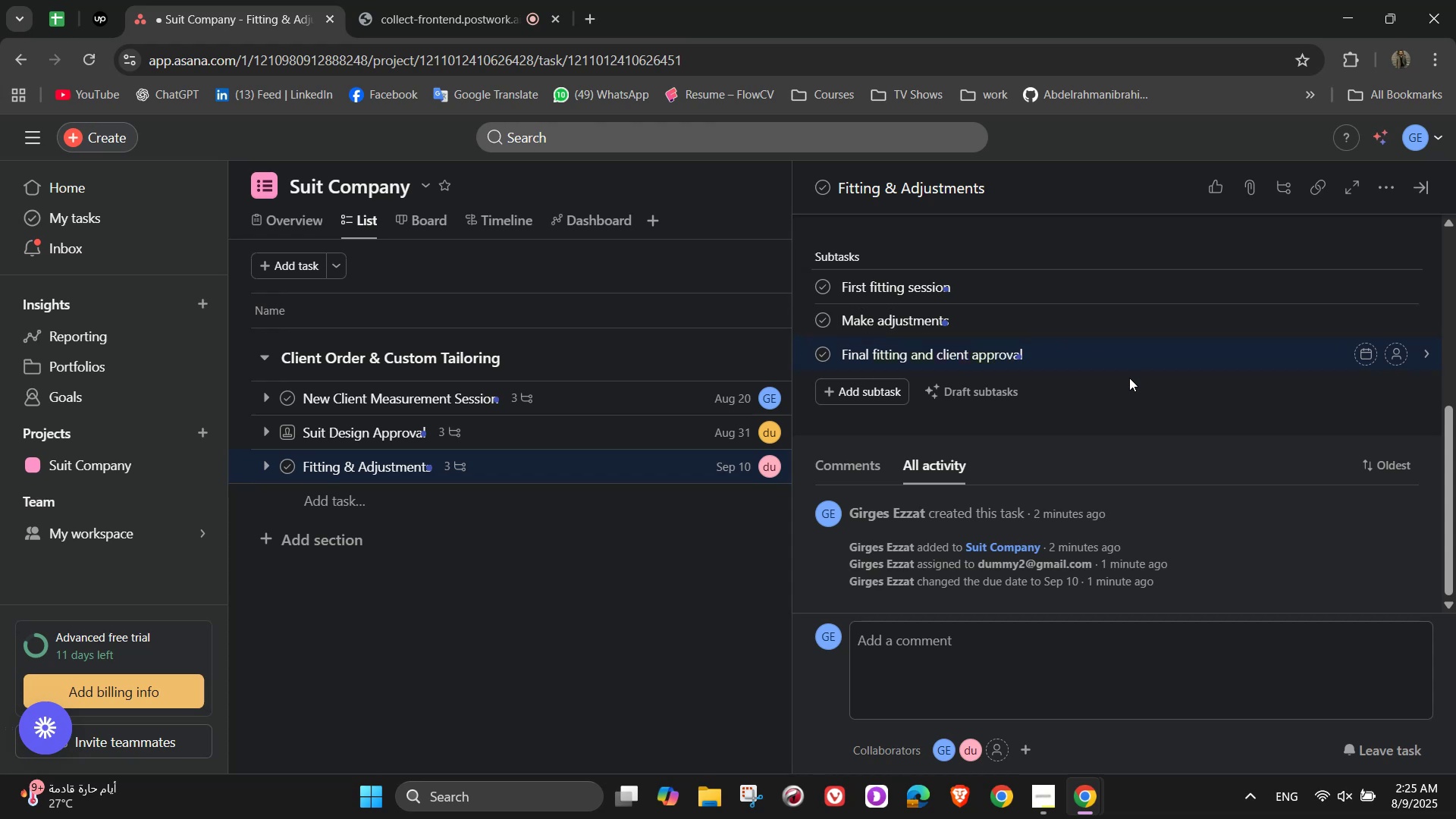 
scroll: coordinate [1216, 351], scroll_direction: up, amount: 7.0
 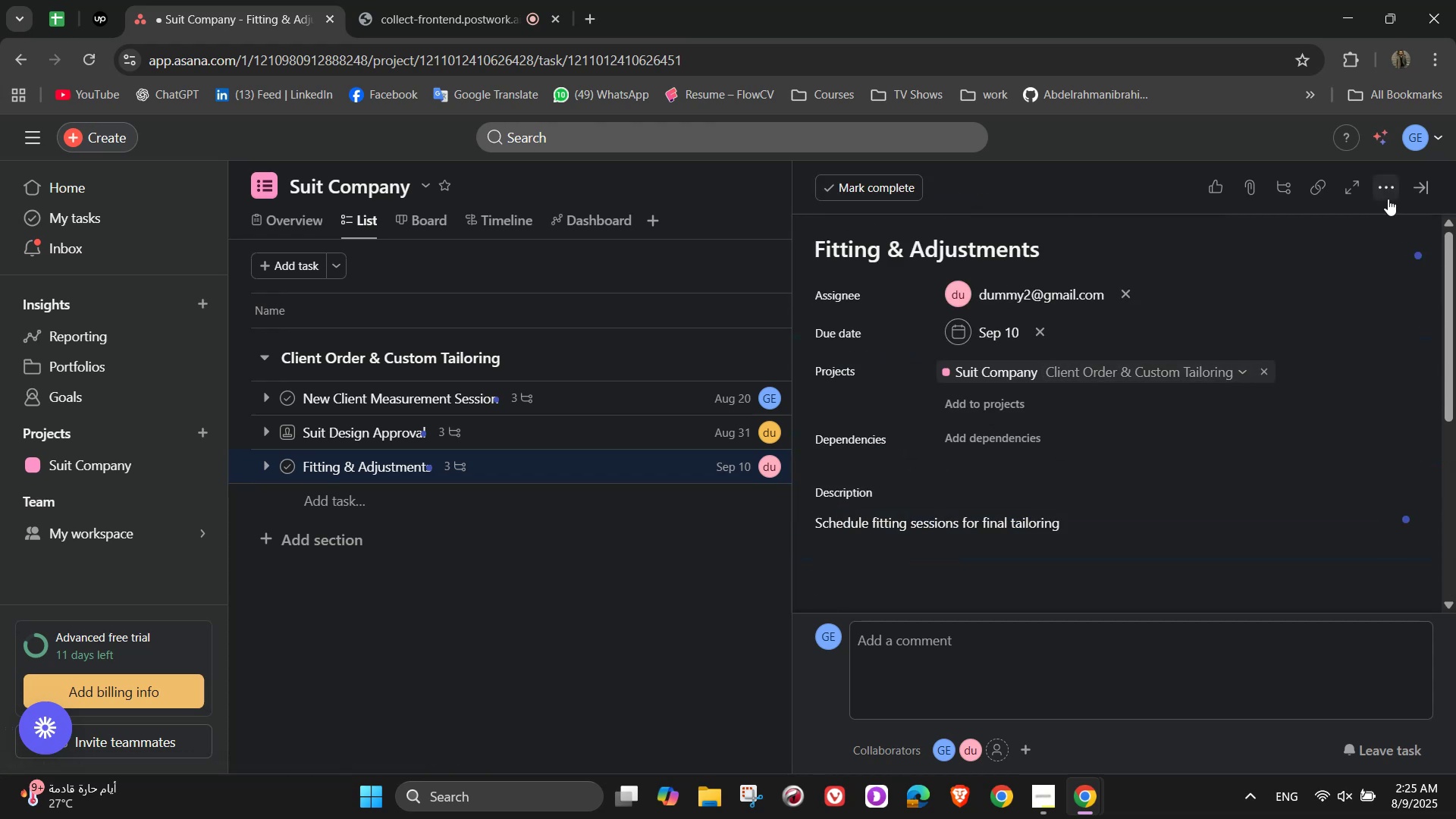 
left_click([1387, 199])
 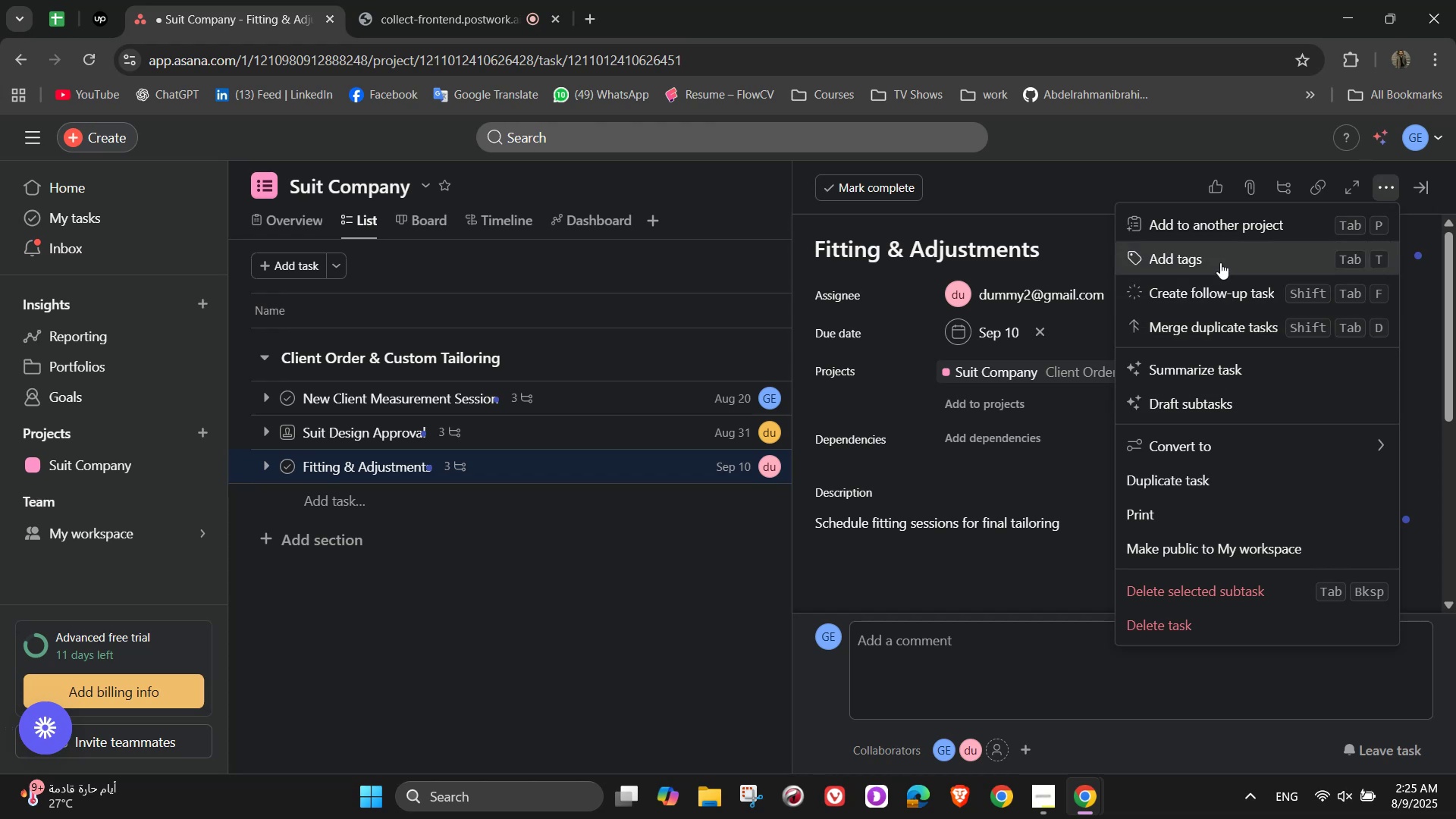 
left_click([1218, 258])
 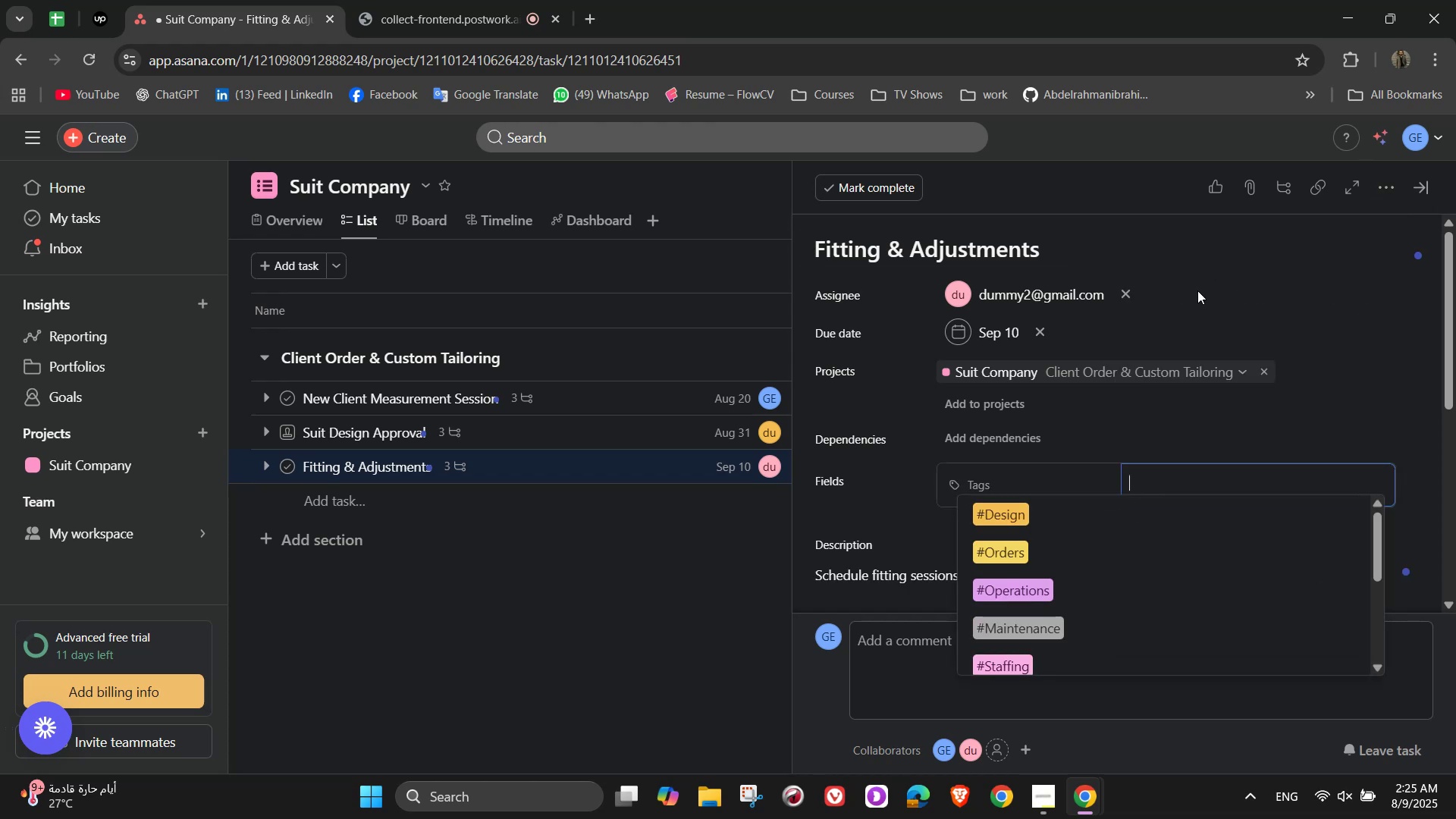 
wait(5.72)
 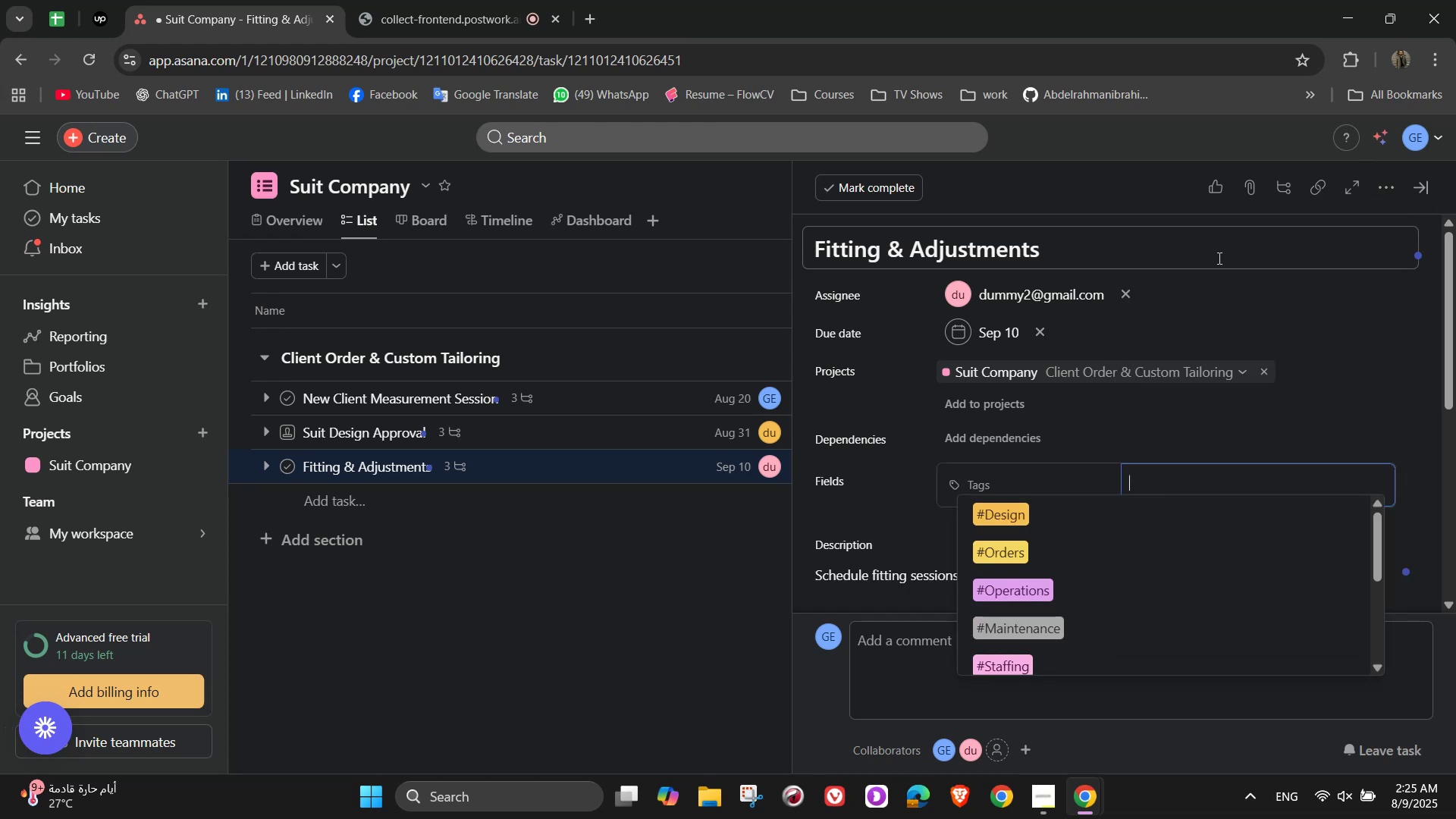 
left_click([1001, 562])
 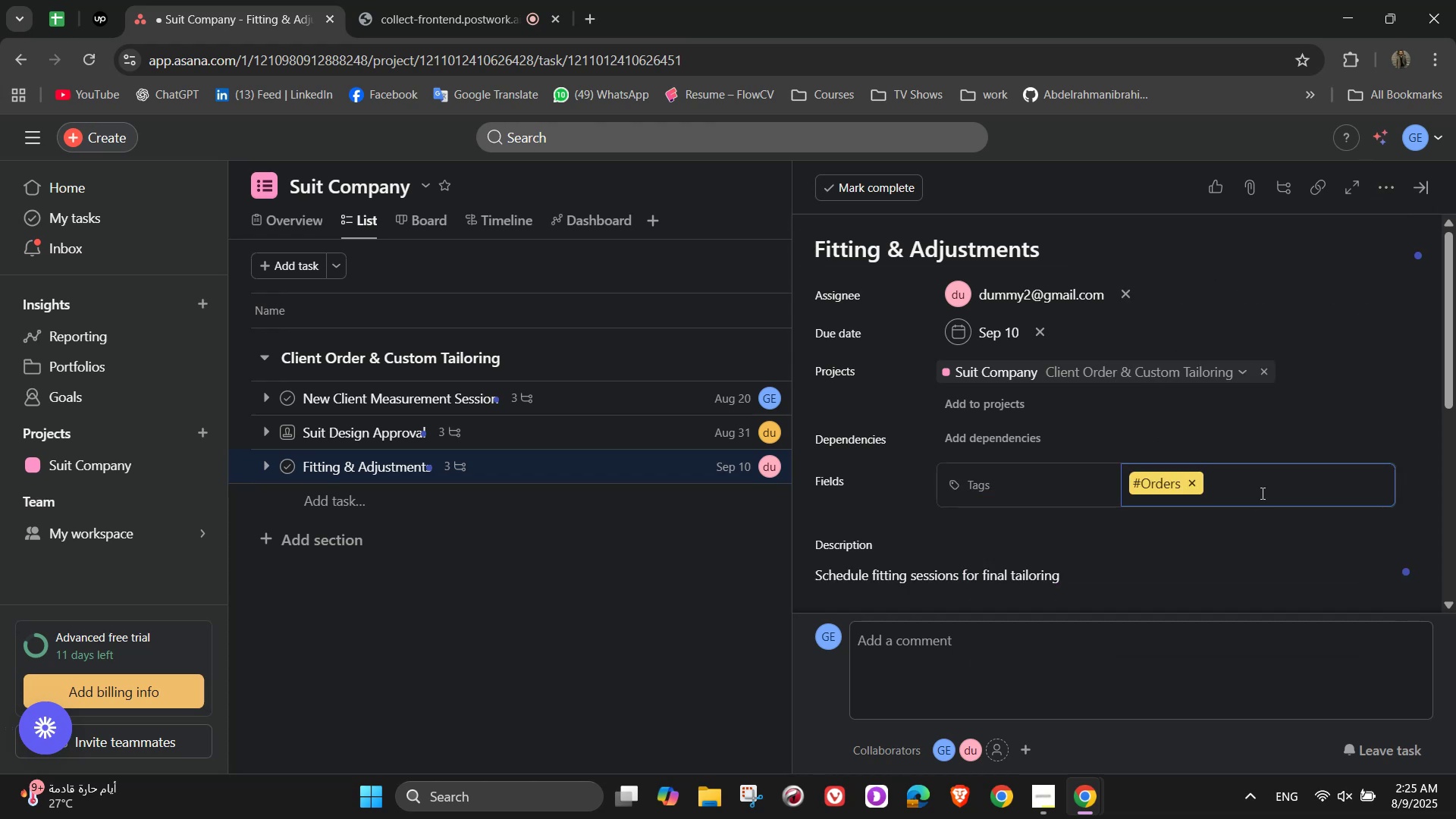 
key(Shift+ShiftLeft)
 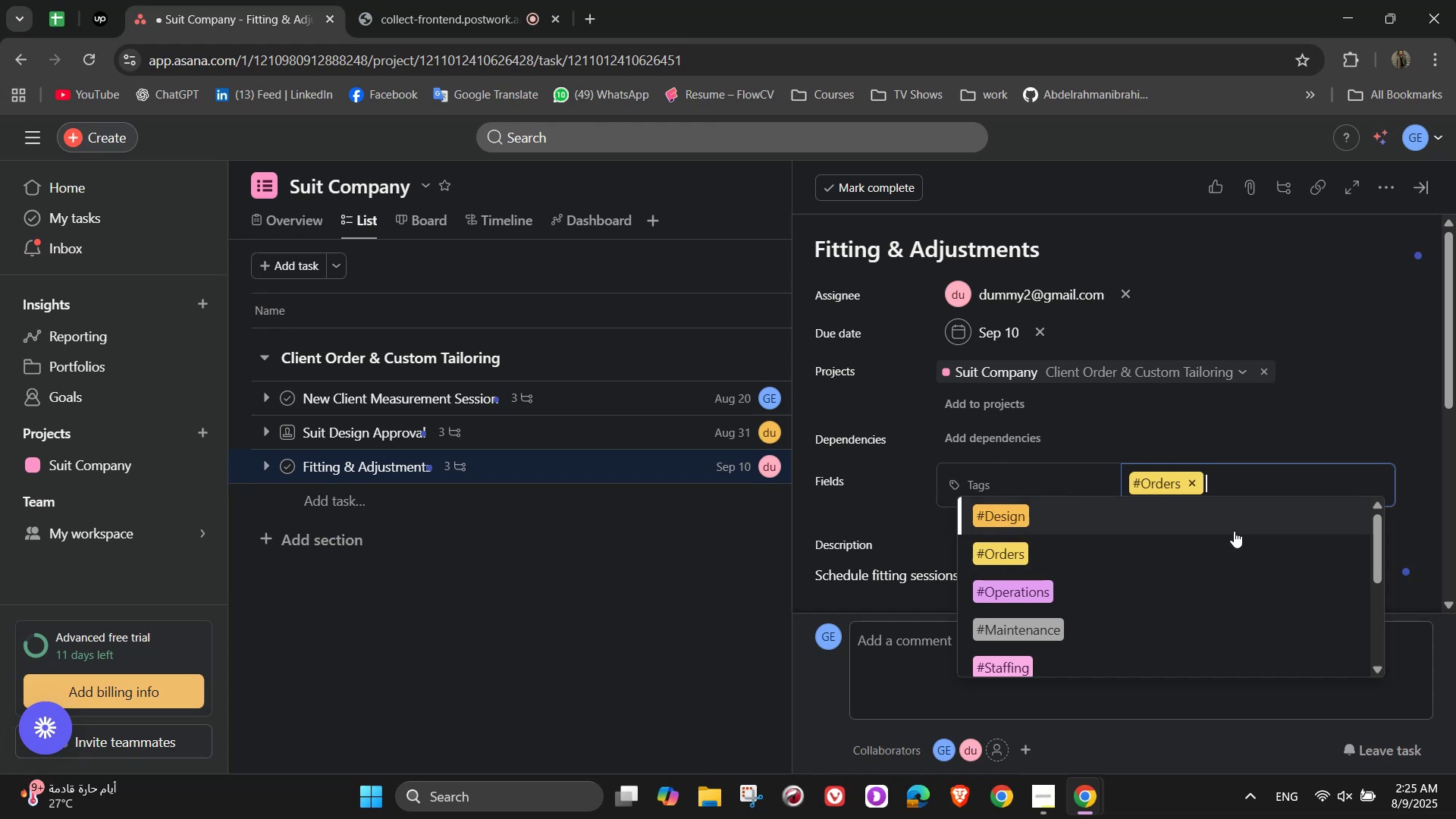 
scroll: coordinate [1219, 566], scroll_direction: down, amount: 2.0
 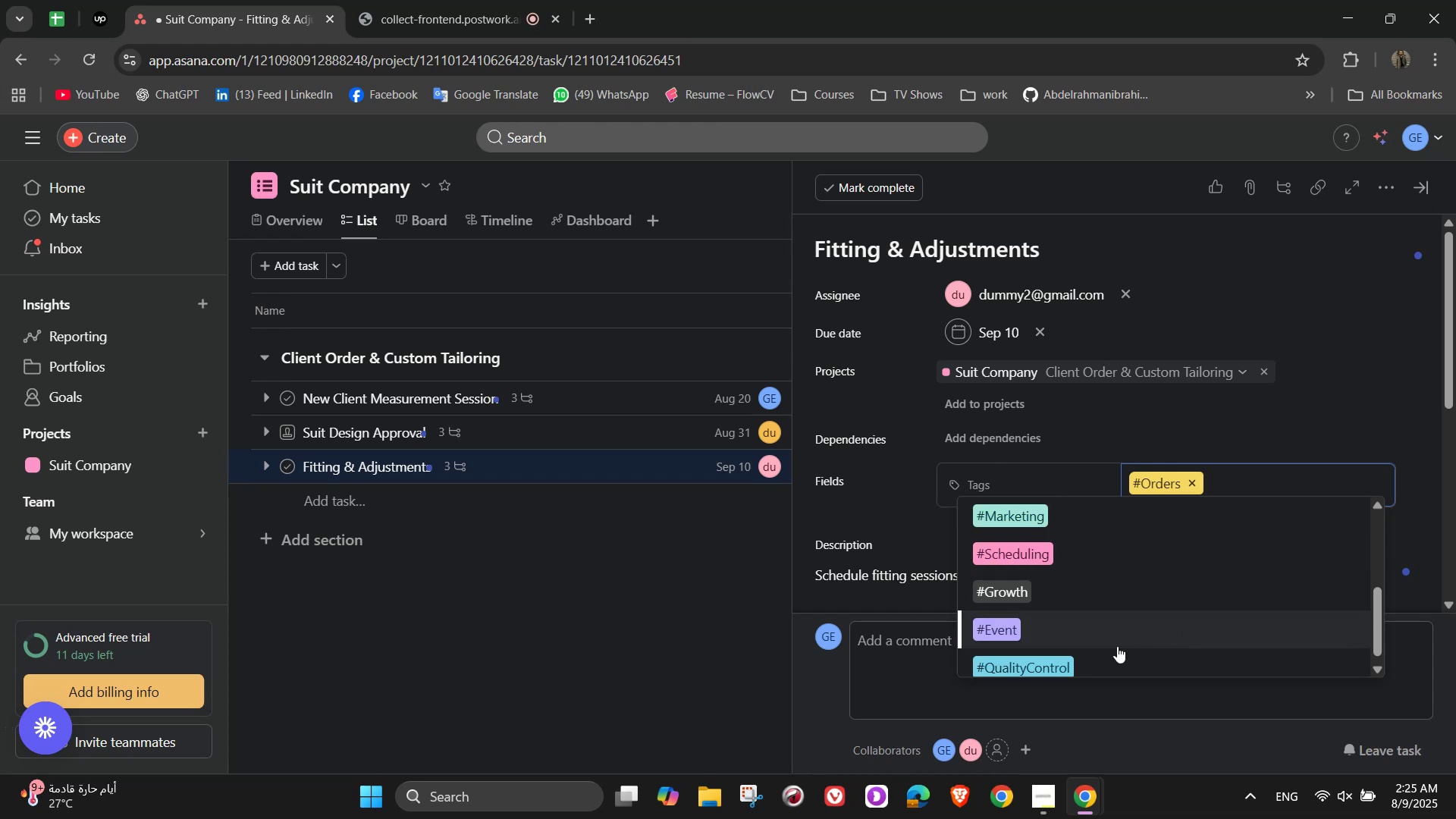 
left_click([1121, 661])
 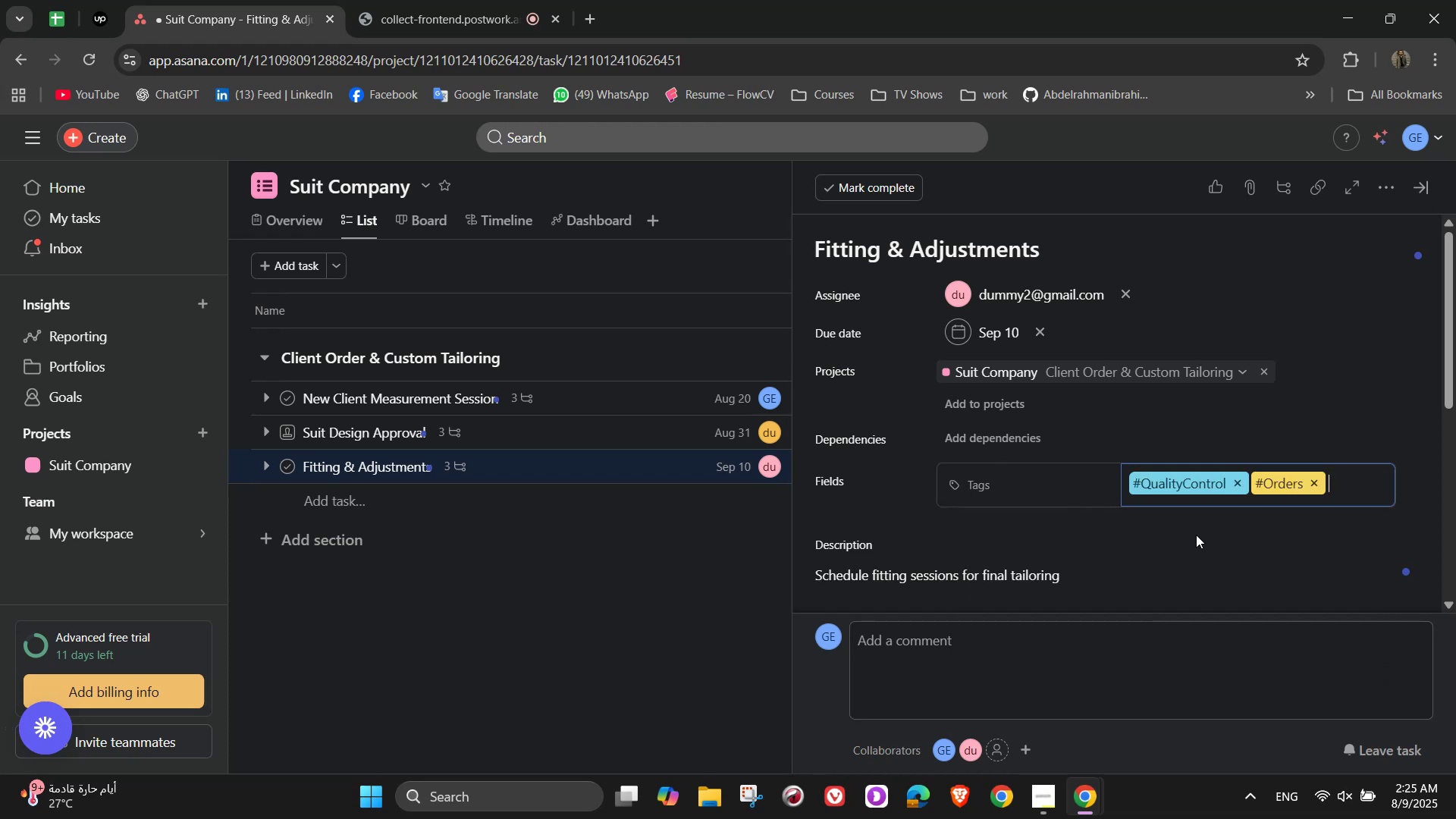 
scroll: coordinate [1207, 513], scroll_direction: down, amount: 2.0
 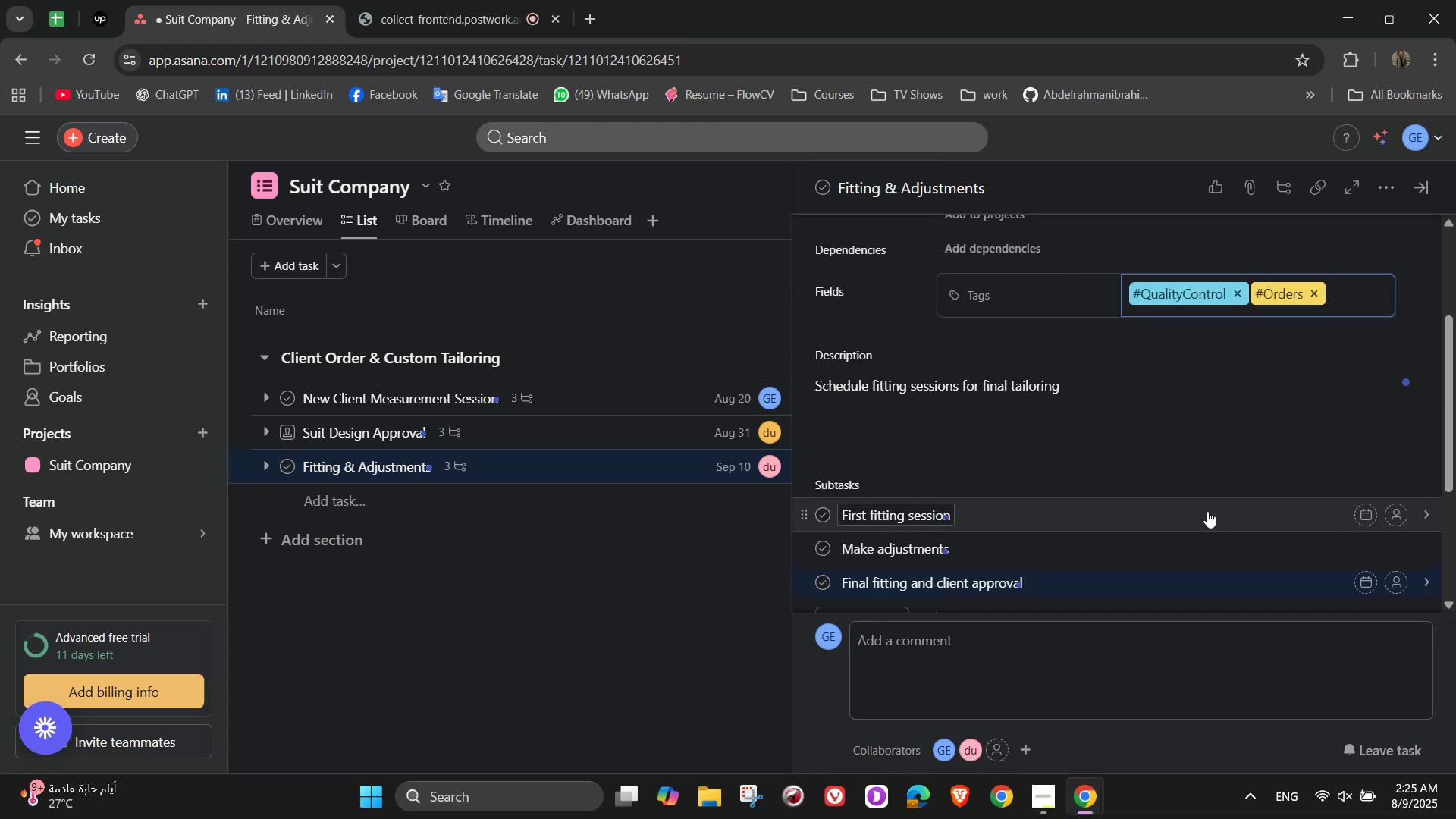 
scroll: coordinate [1153, 450], scroll_direction: up, amount: 4.0
 